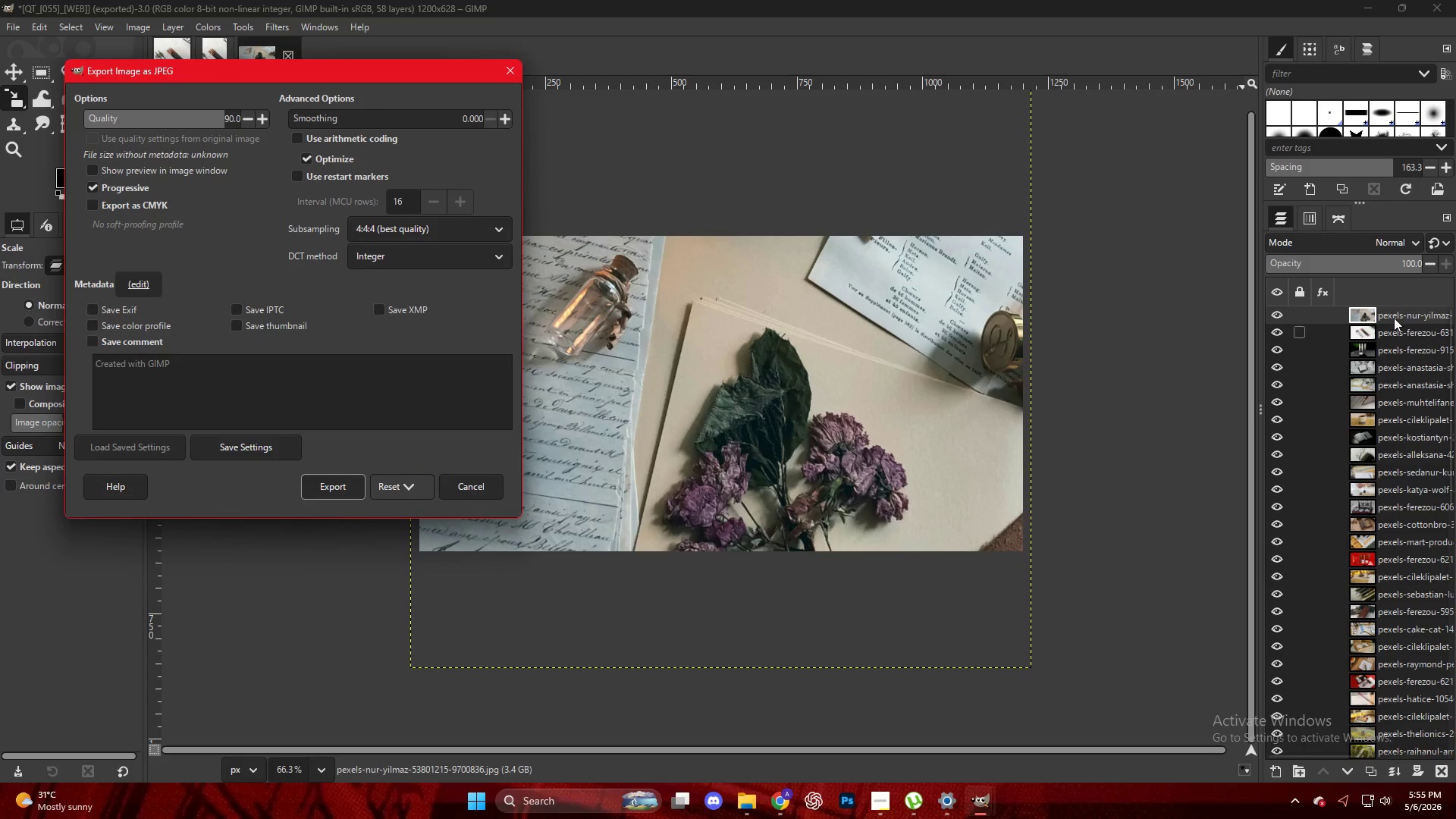 
key(NumpadEnter)
 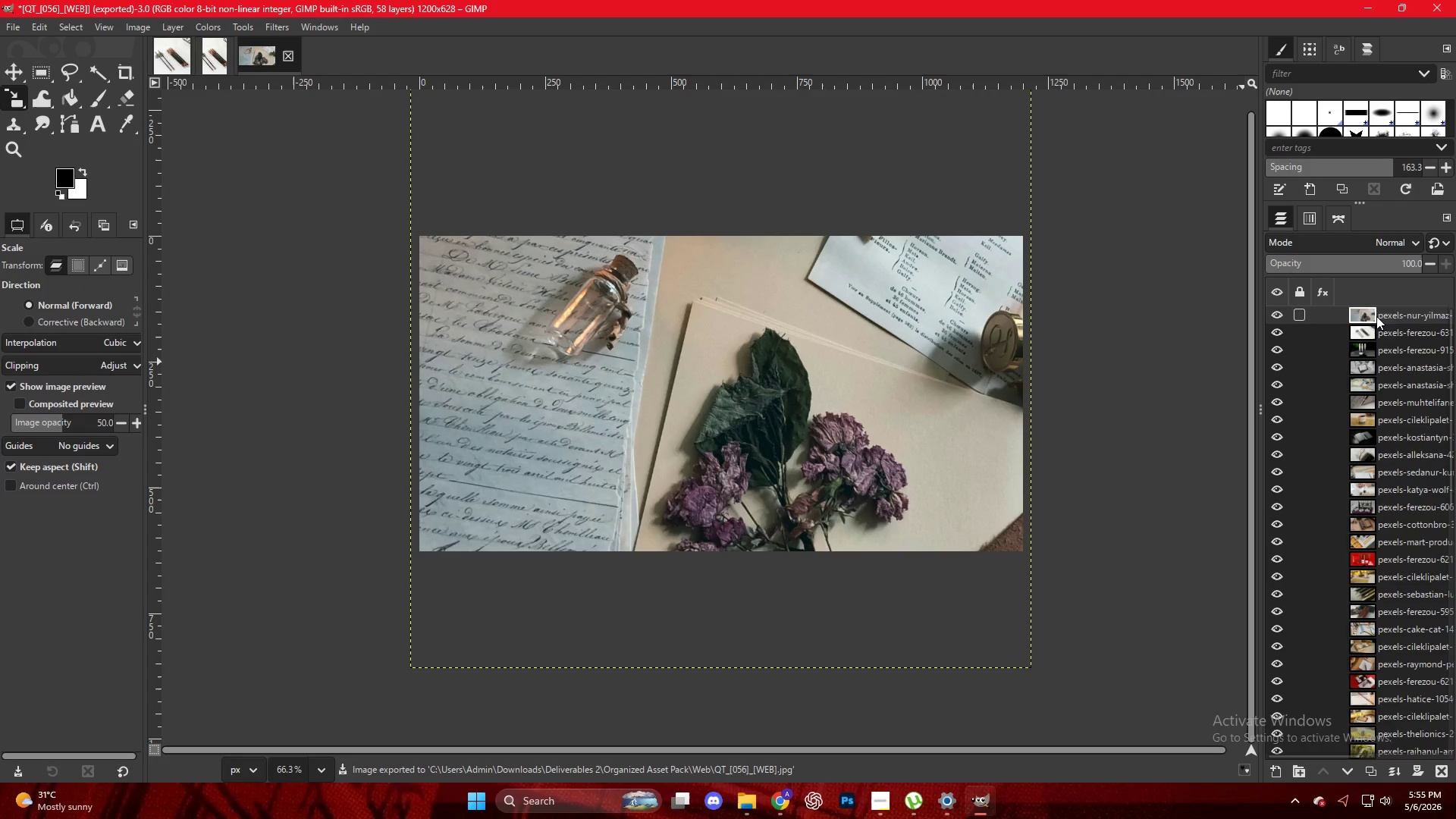 
left_click_drag(start_coordinate=[1389, 315], to_coordinate=[692, 316])
 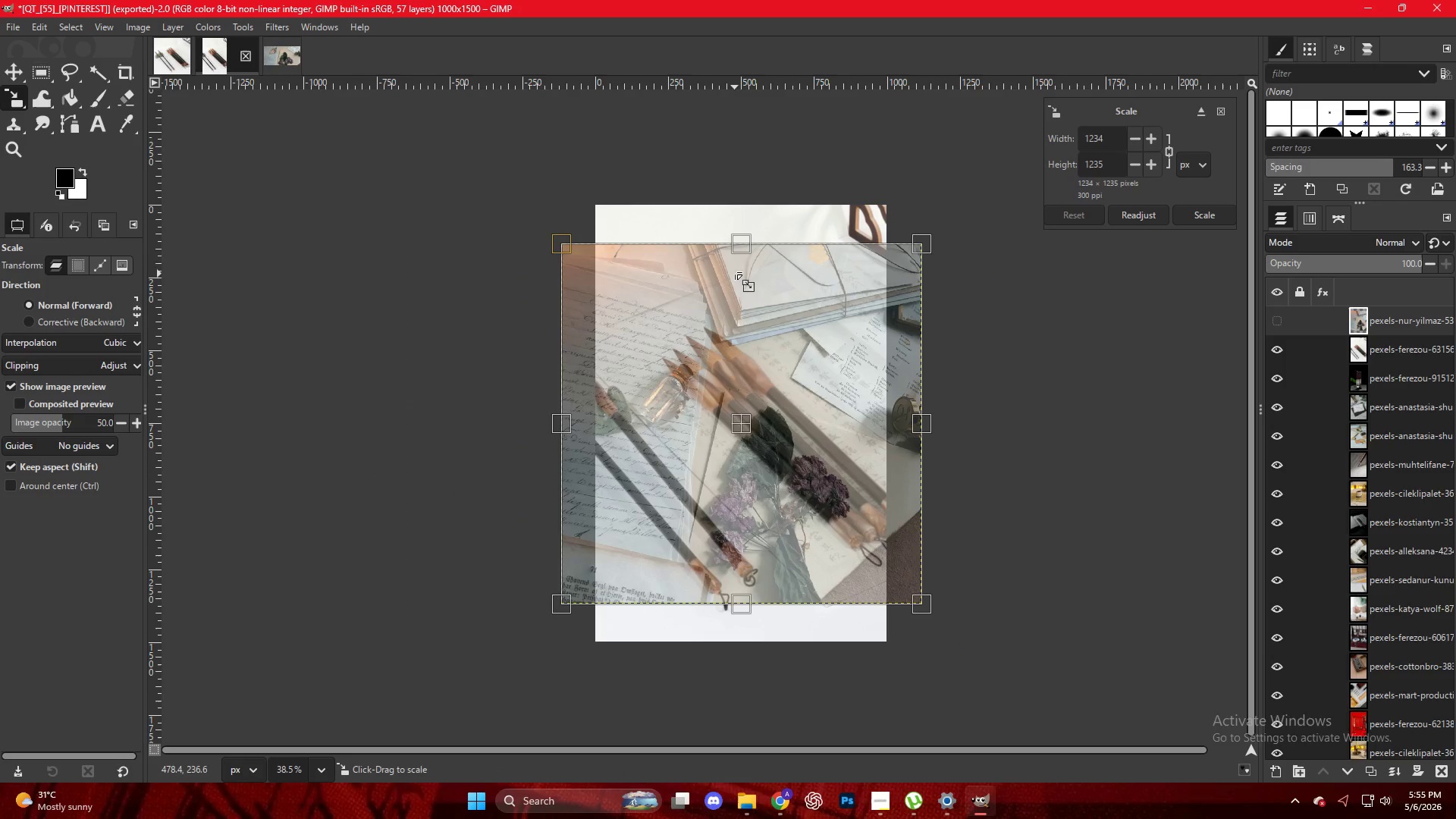 
left_click_drag(start_coordinate=[739, 243], to_coordinate=[743, 198])
 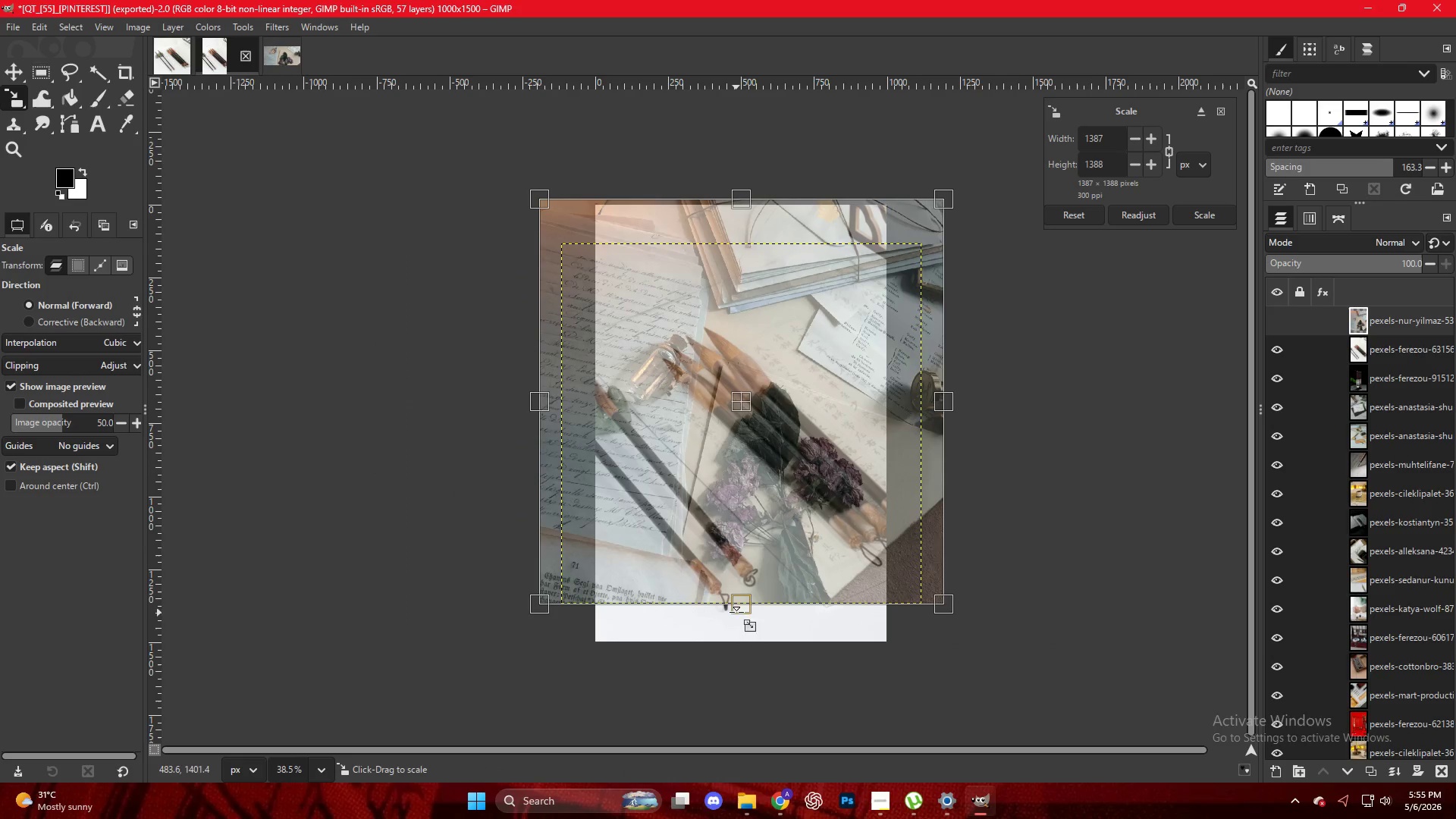 
left_click_drag(start_coordinate=[739, 607], to_coordinate=[742, 654])
 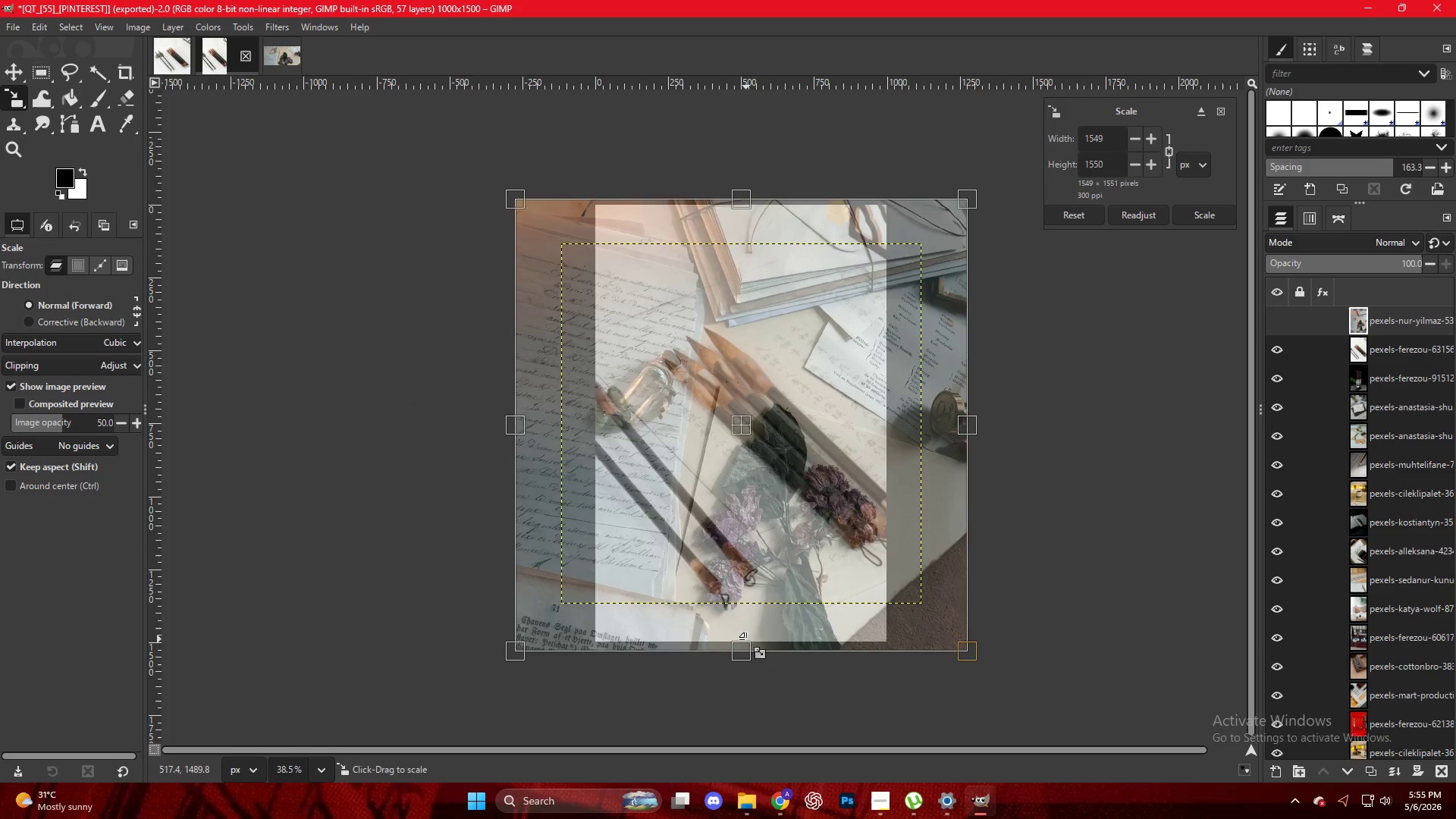 
key(NumpadEnter)
 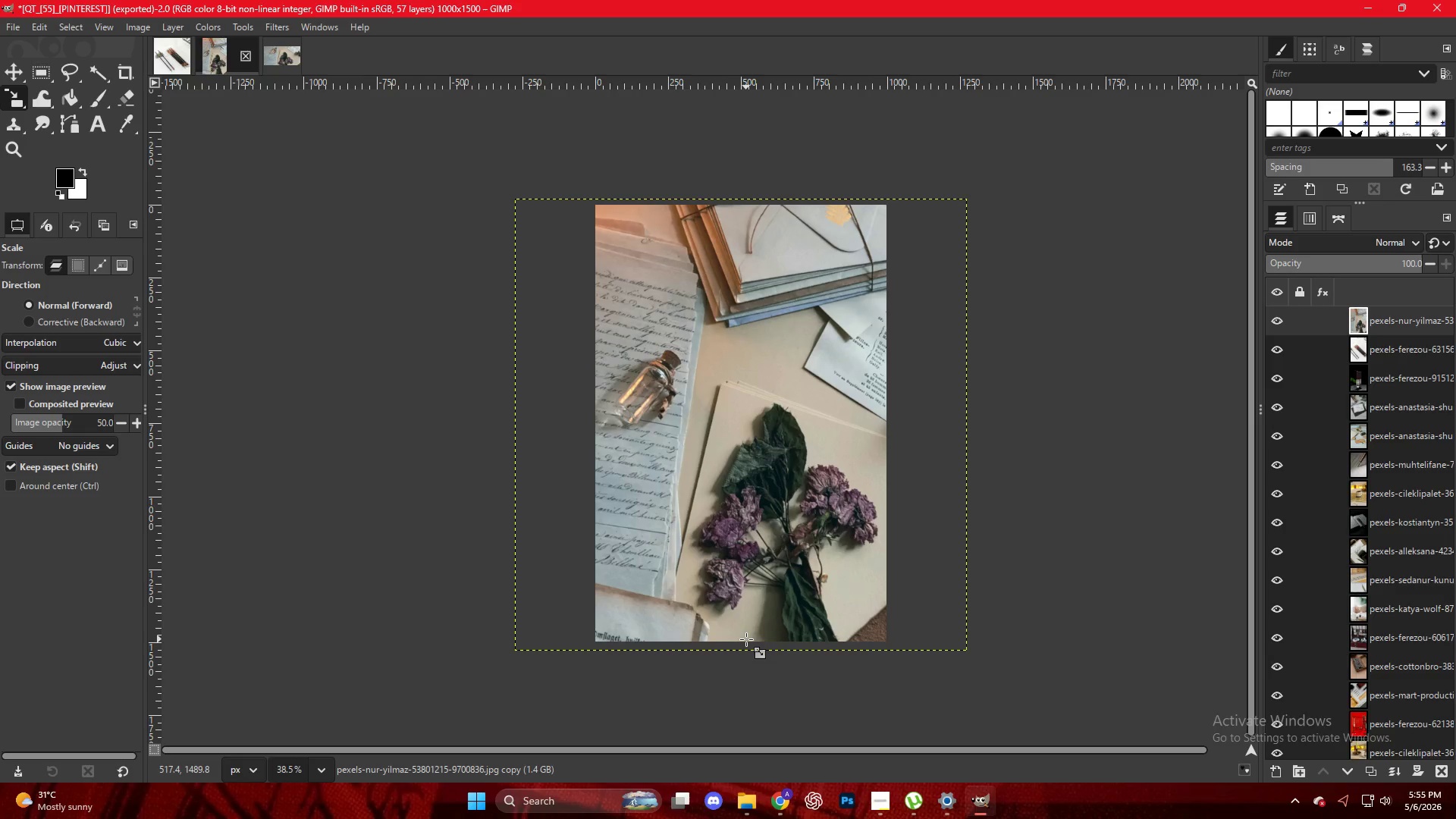 
key(Control+Shift+E)
 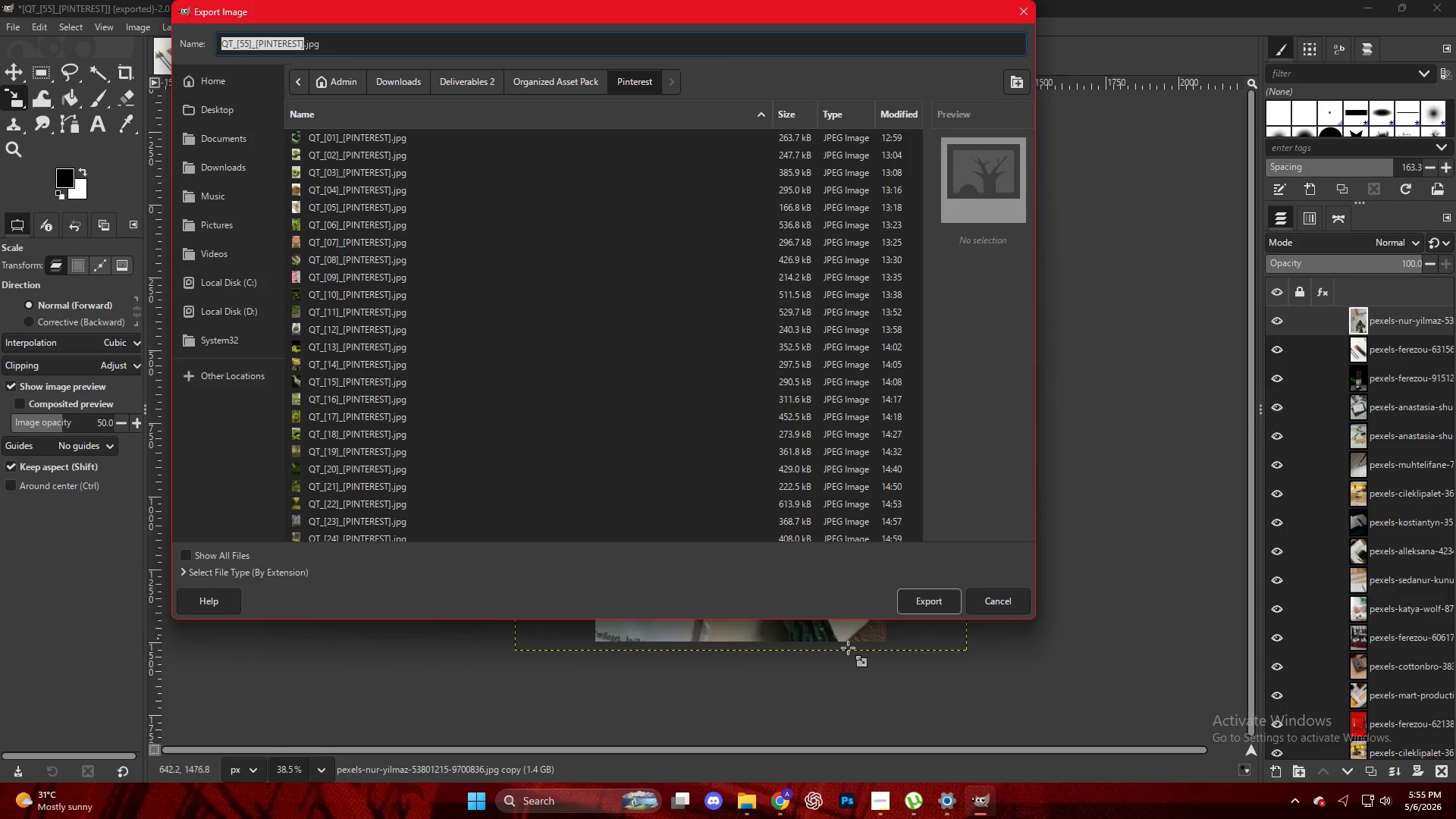 
left_click([917, 613])
 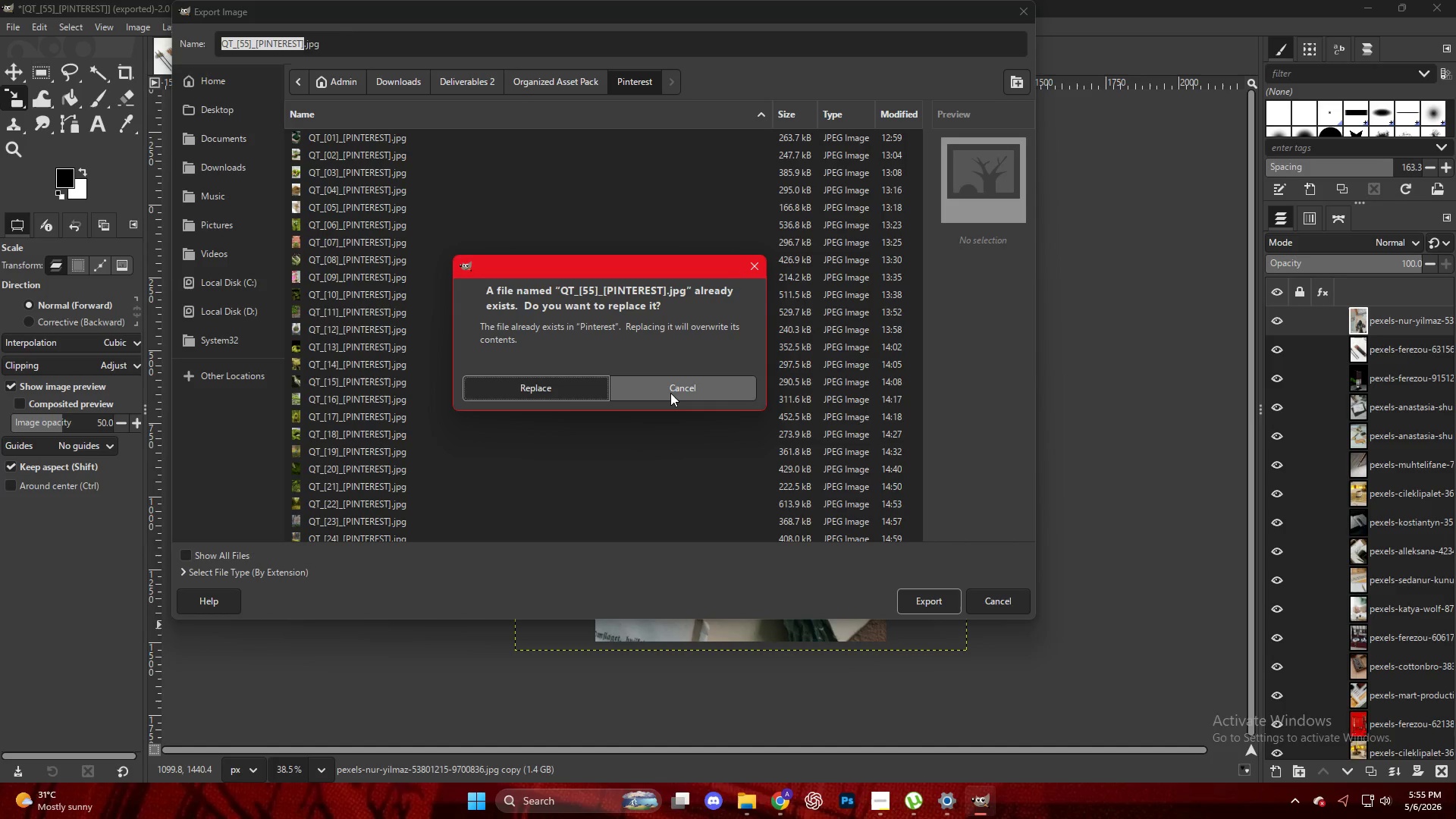 
scroll: coordinate [389, 538], scroll_direction: down, amount: 19.0
 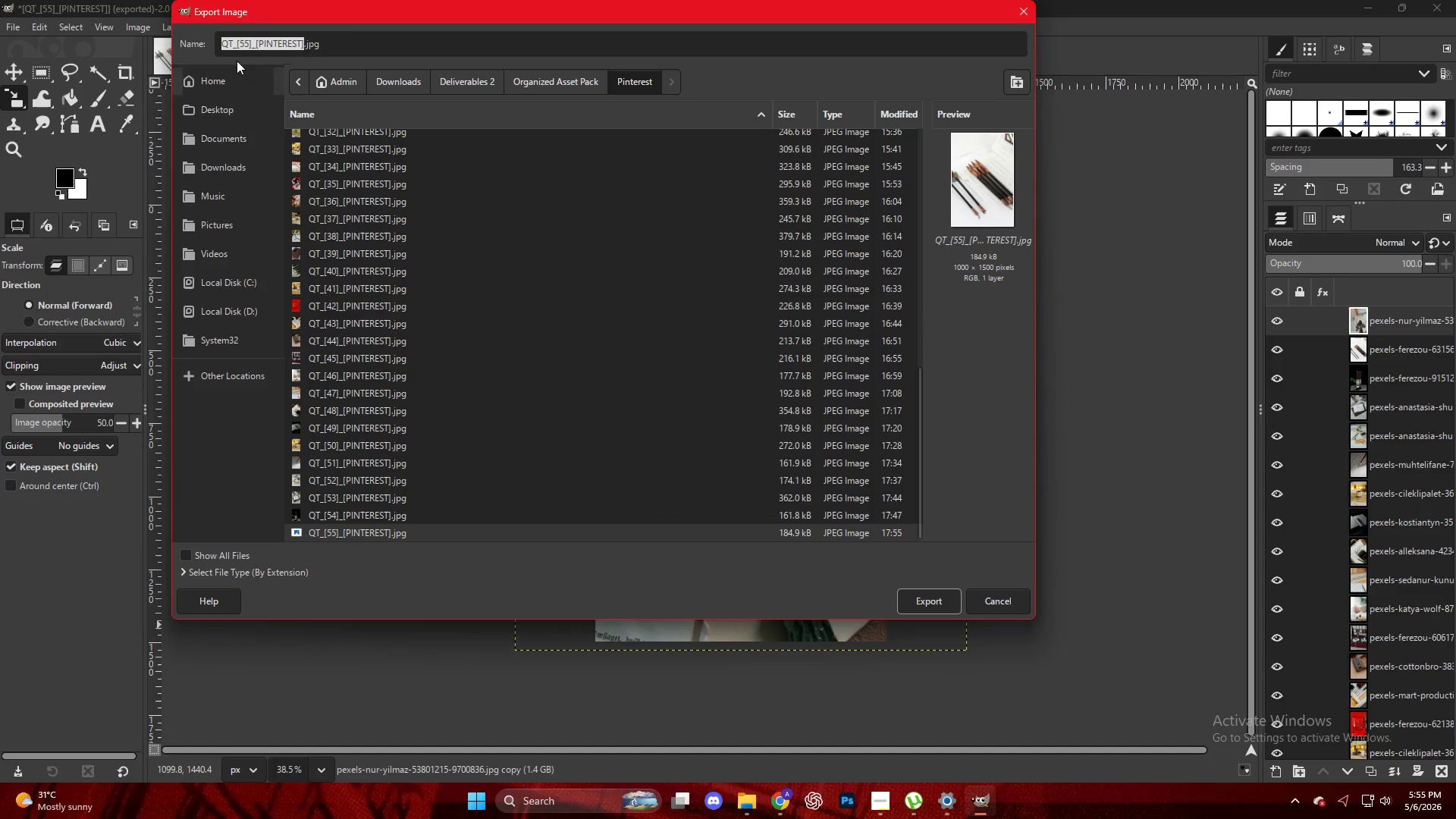 
left_click([246, 42])
 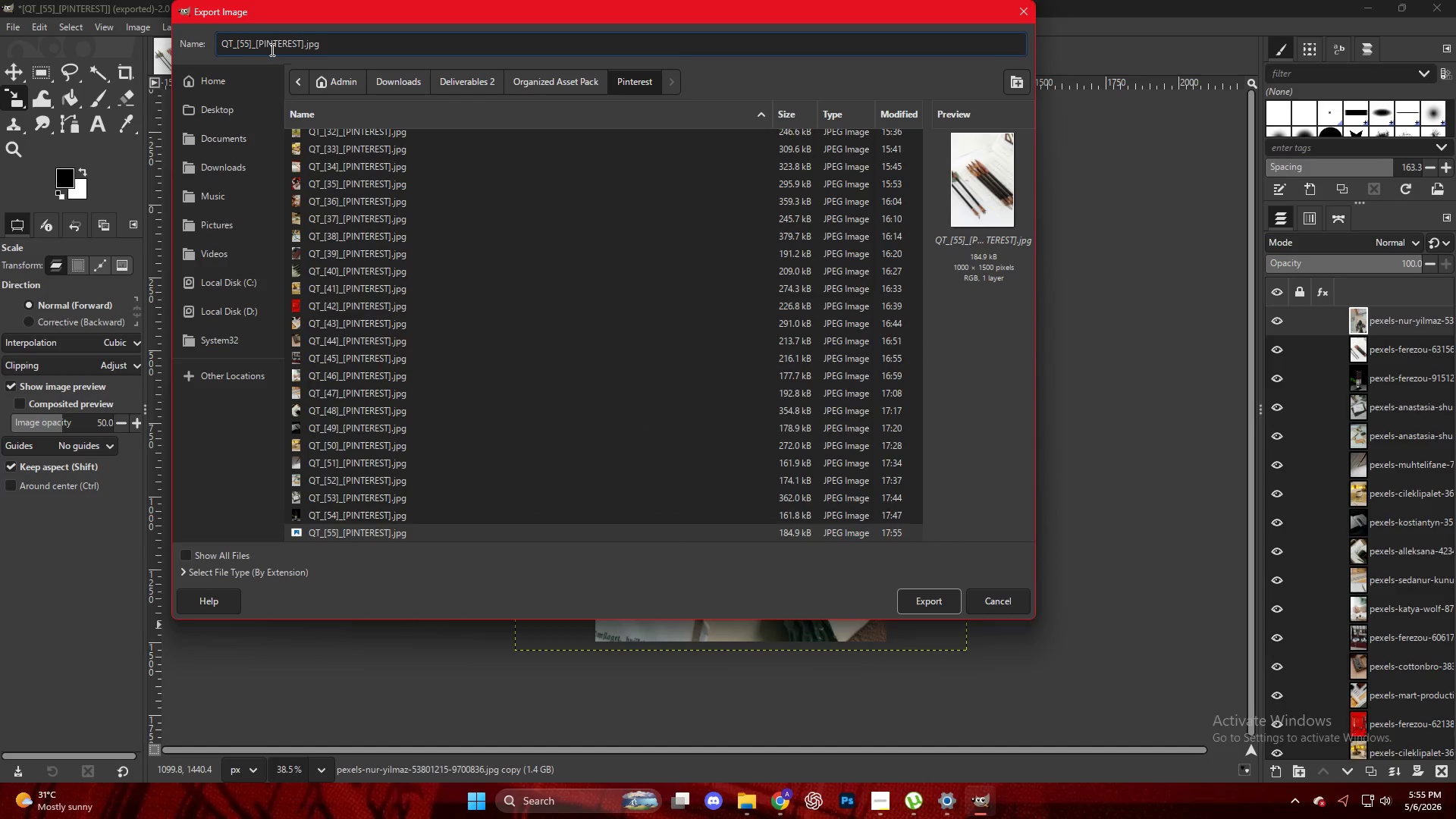 
key(Backspace)
 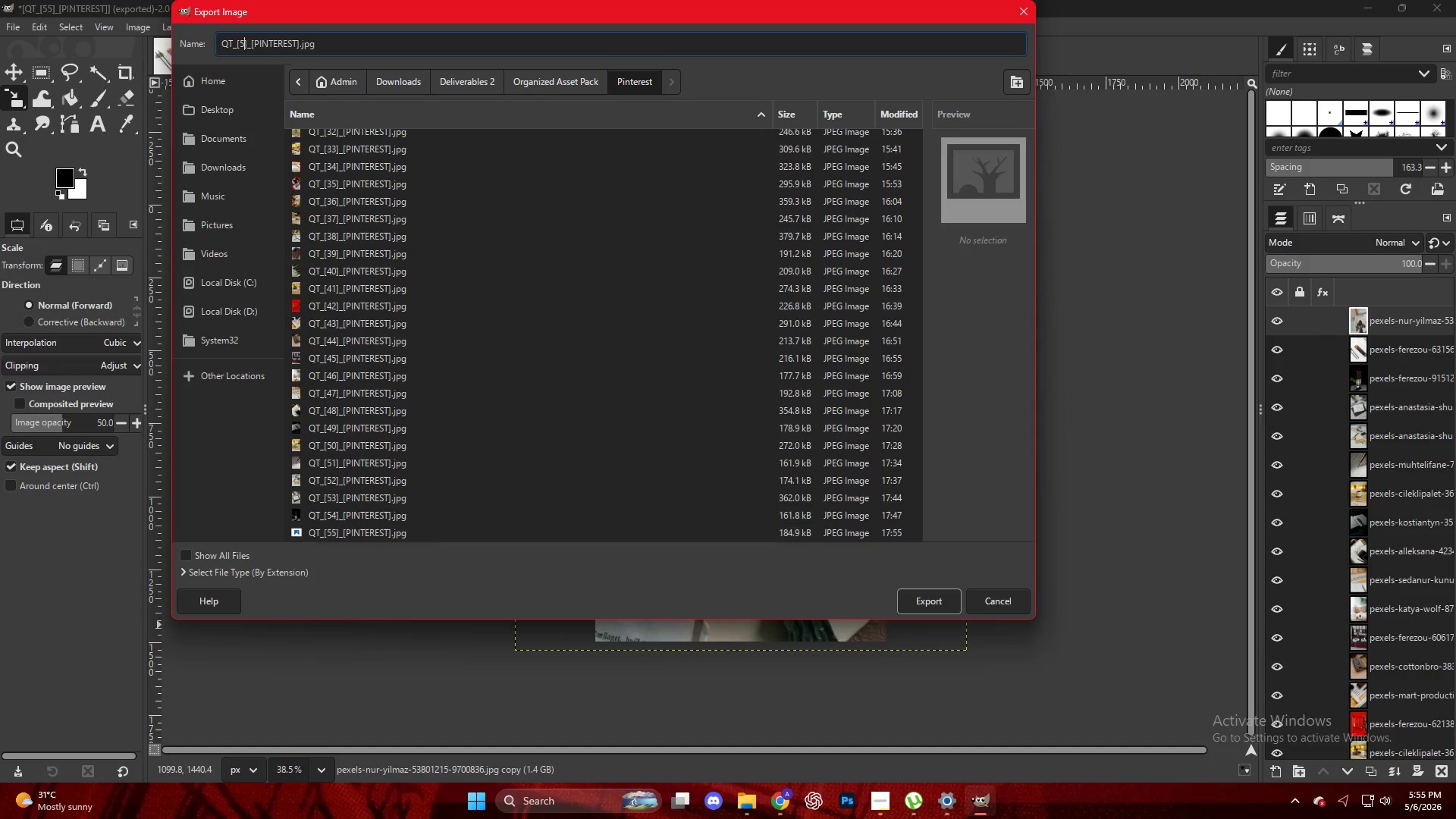 
key(Numpad6)
 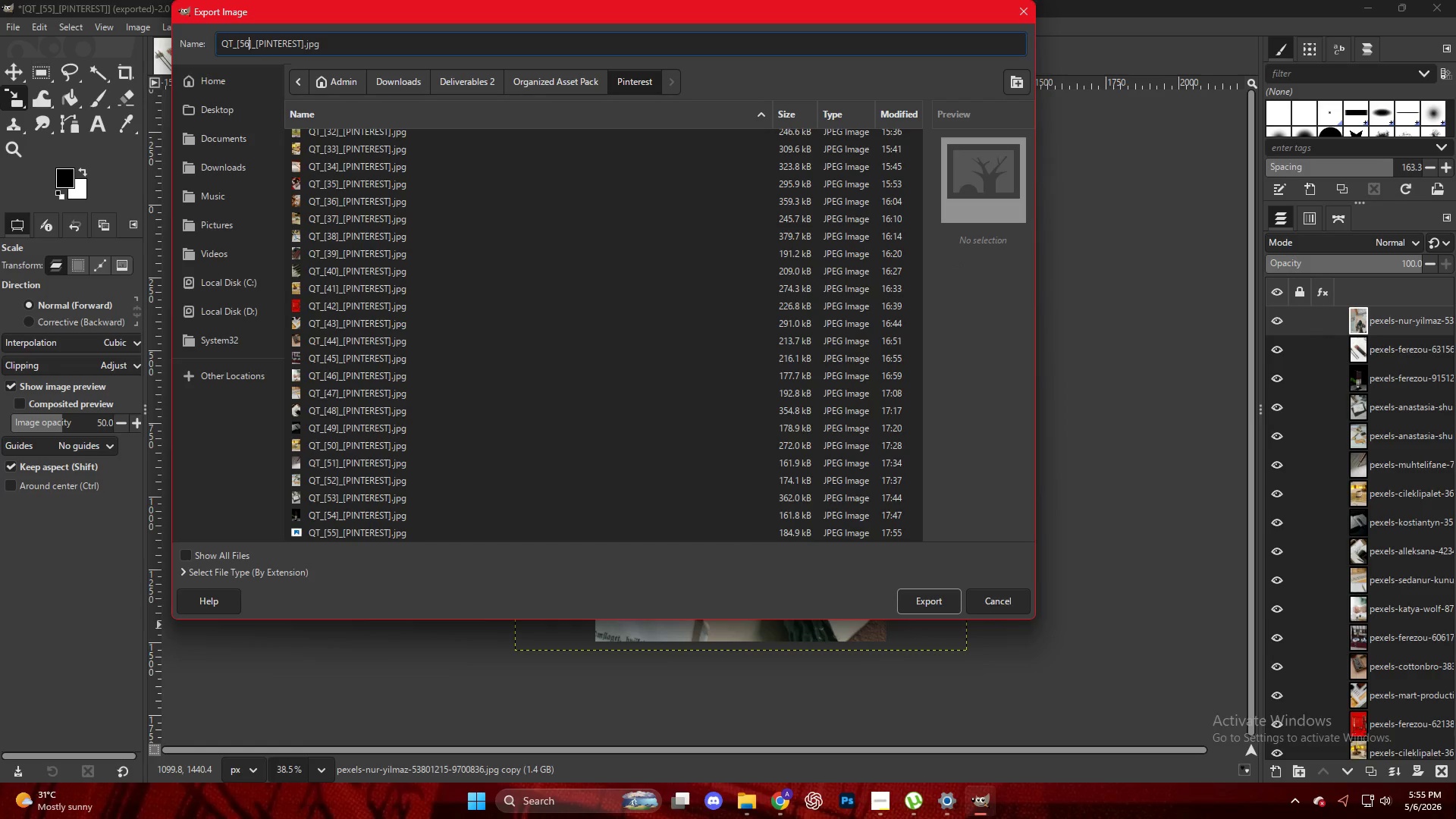 
key(NumpadEnter)
 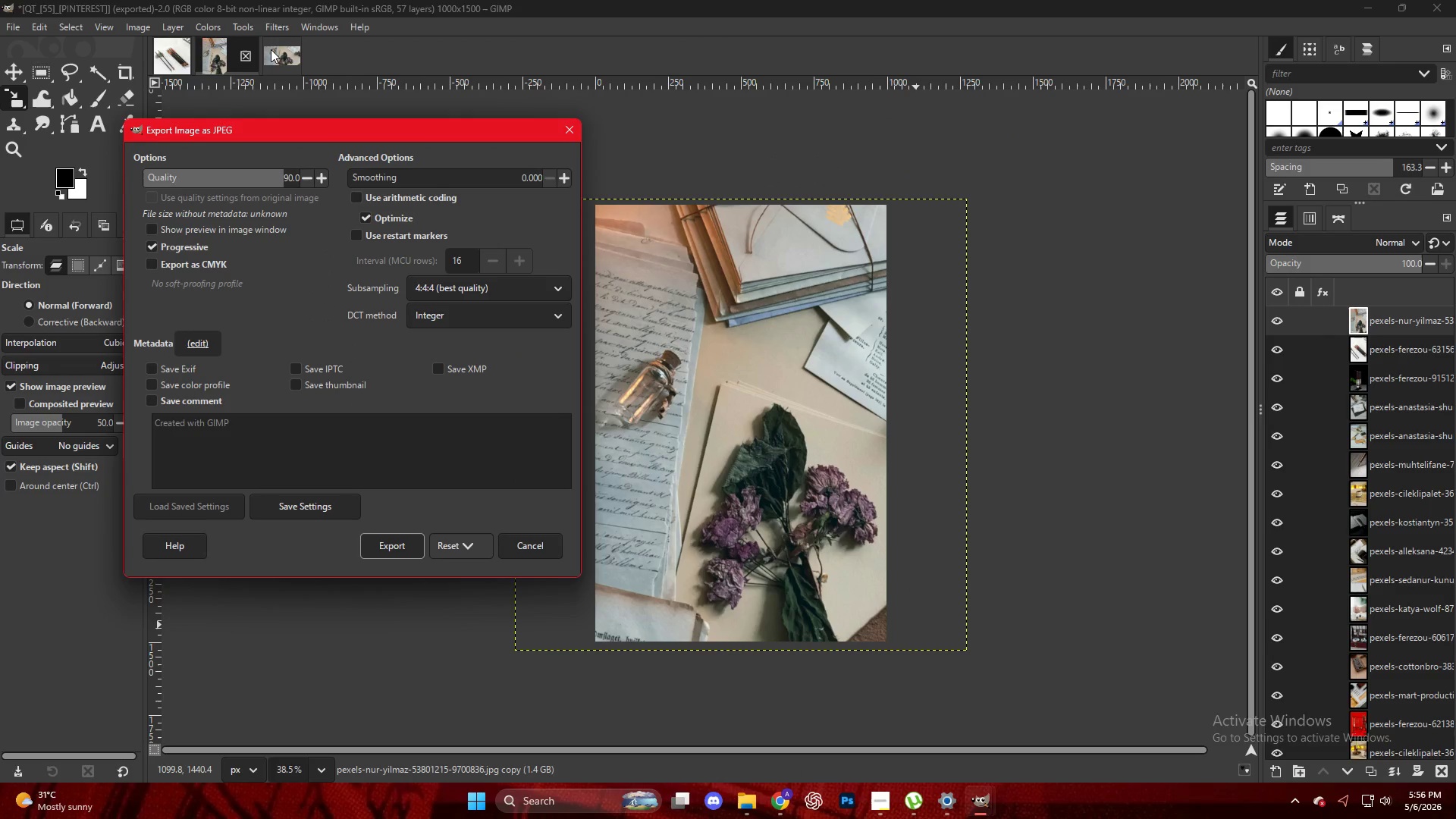 
left_click([381, 548])
 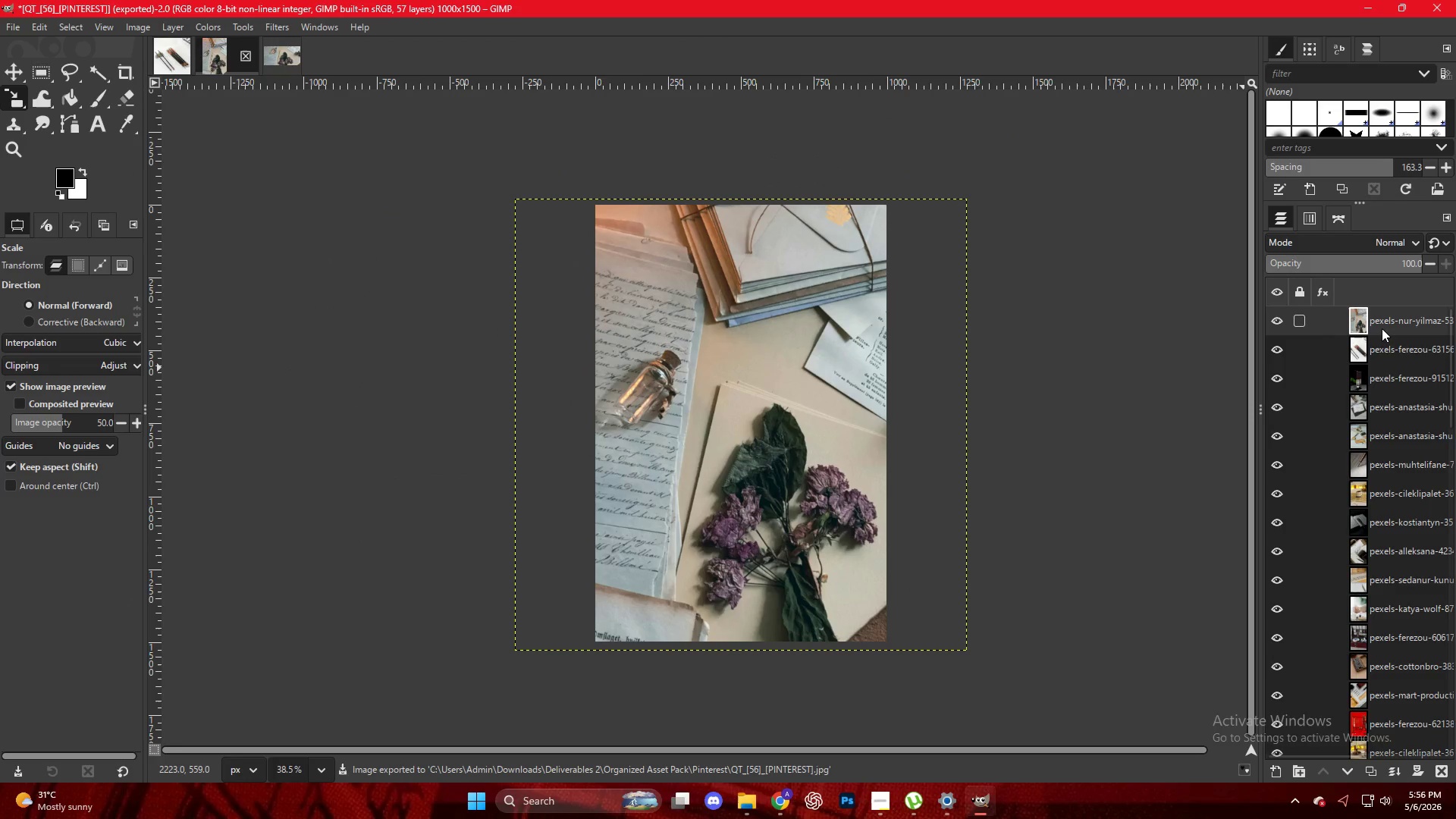 
left_click_drag(start_coordinate=[1387, 325], to_coordinate=[584, 264])
 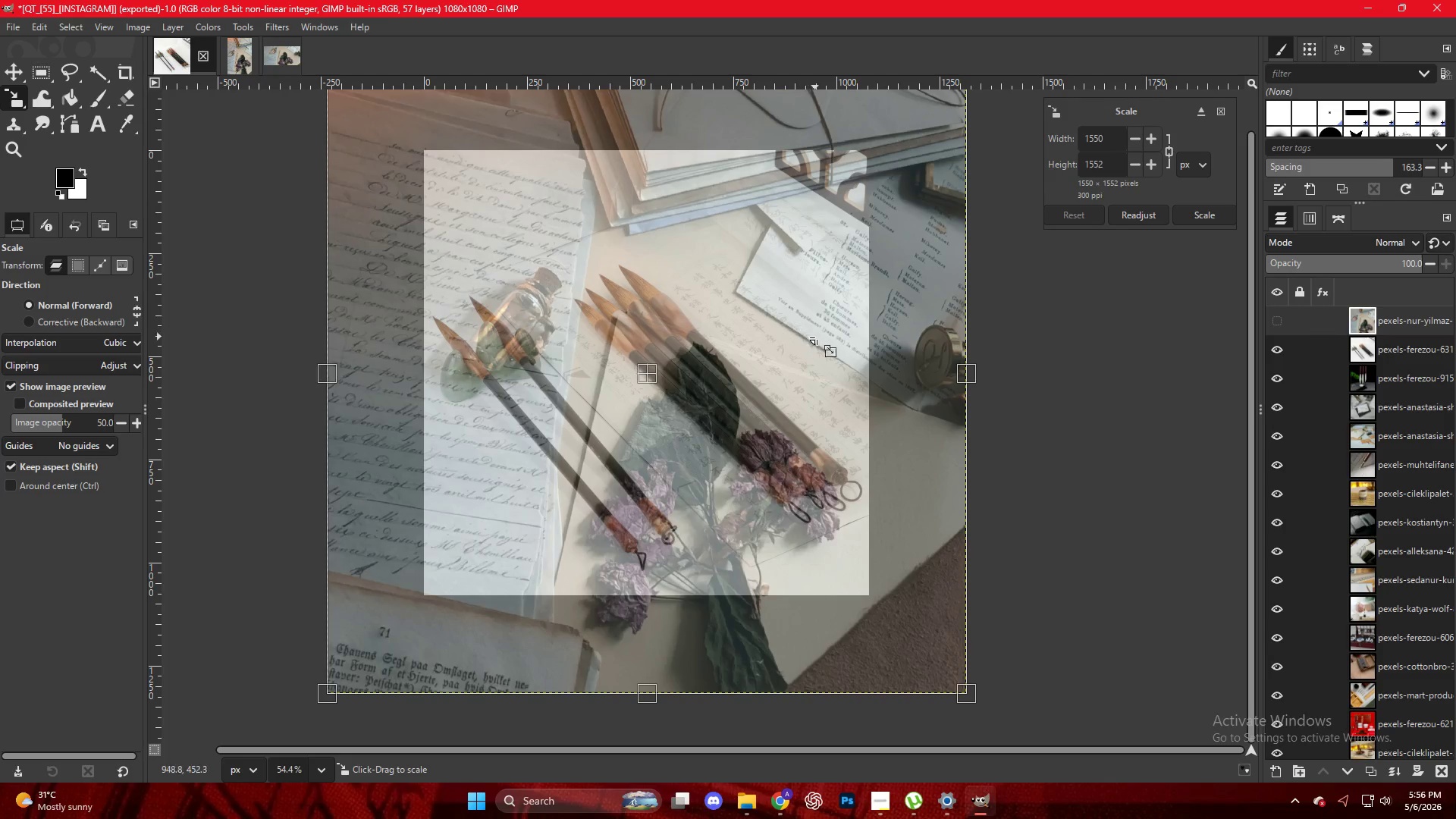 
left_click_drag(start_coordinate=[969, 378], to_coordinate=[877, 373])
 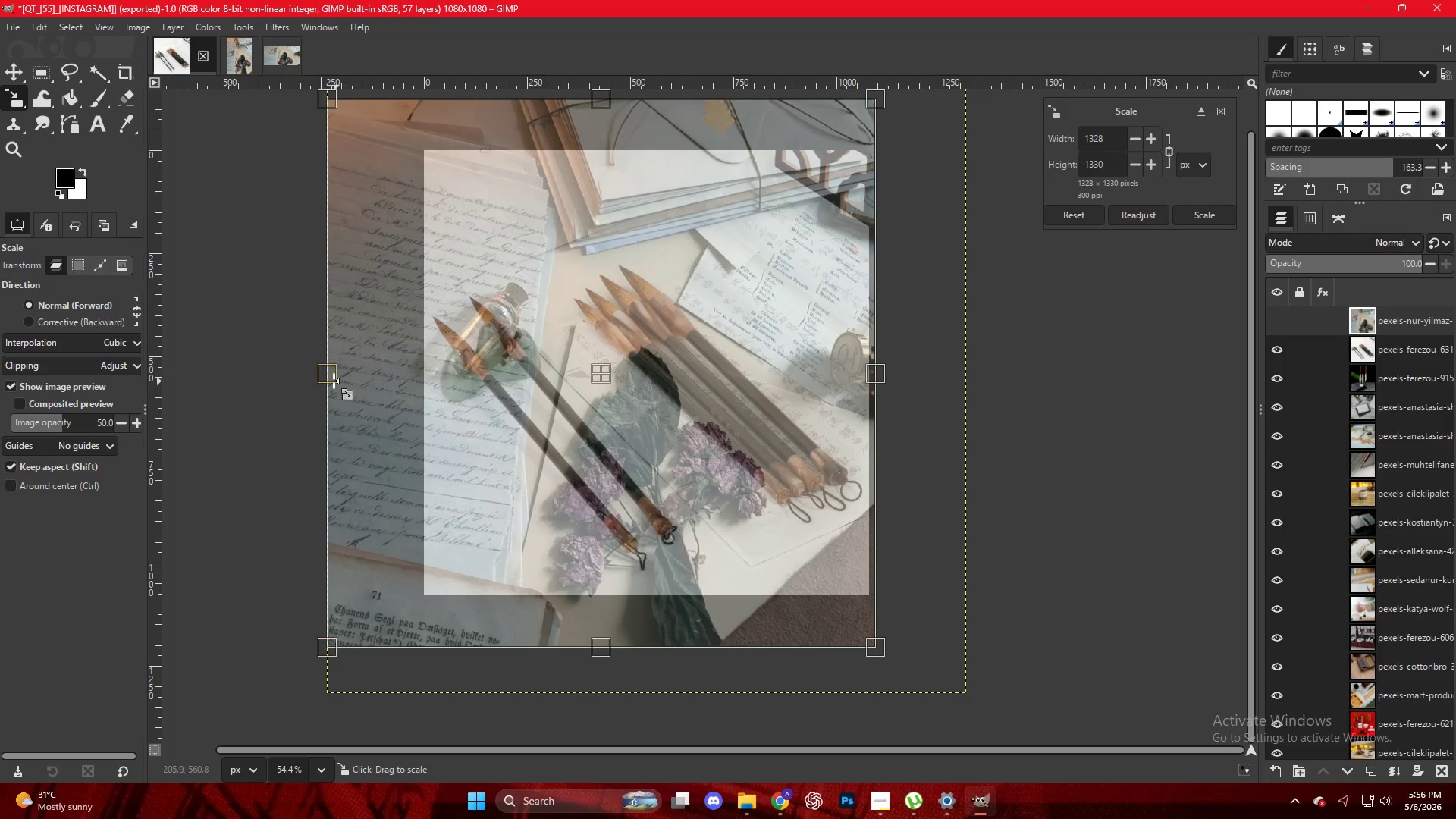 
left_click_drag(start_coordinate=[334, 378], to_coordinate=[422, 383])
 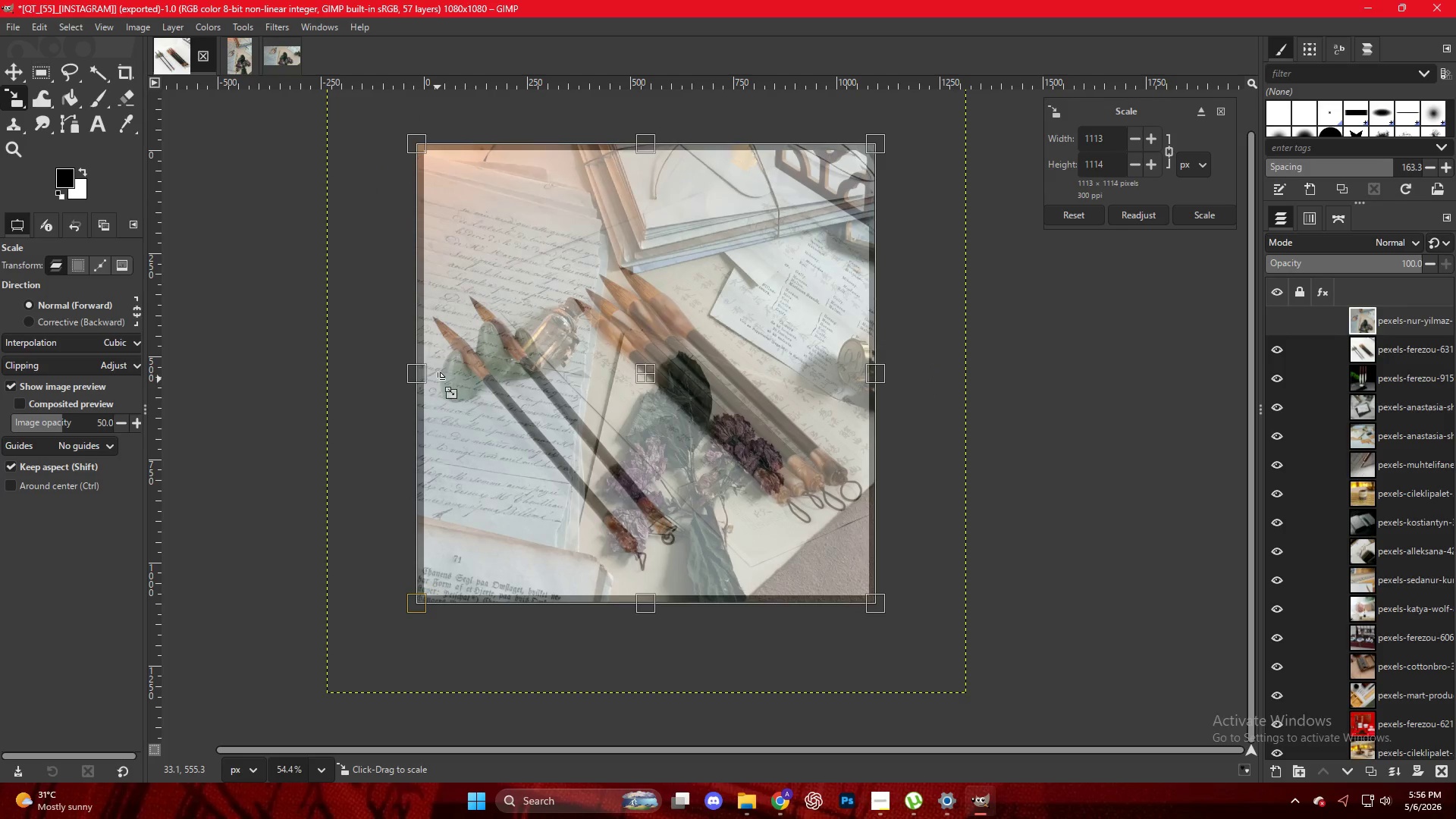 
key(NumpadEnter)
 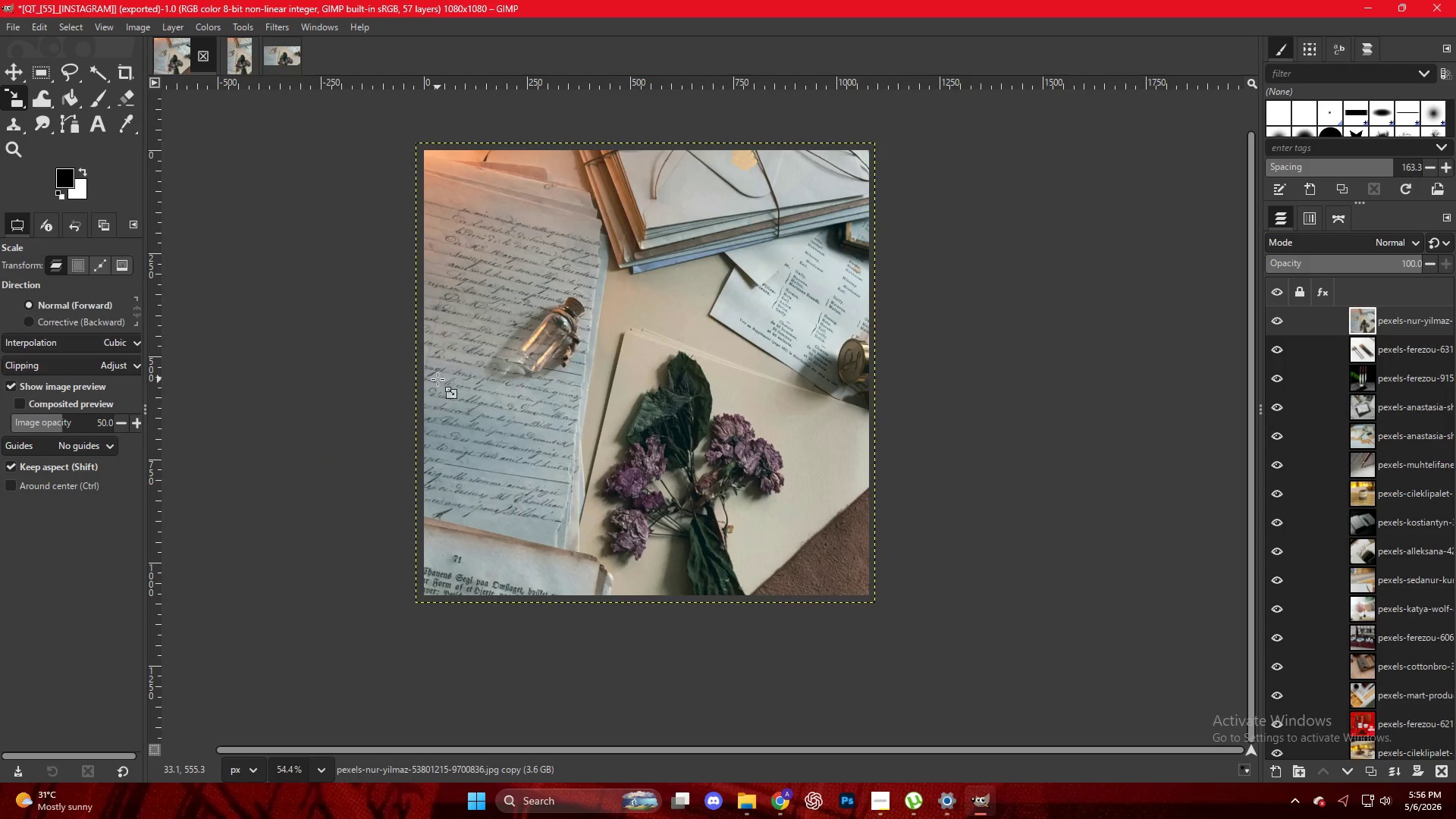 
key(Control+Shift+E)
 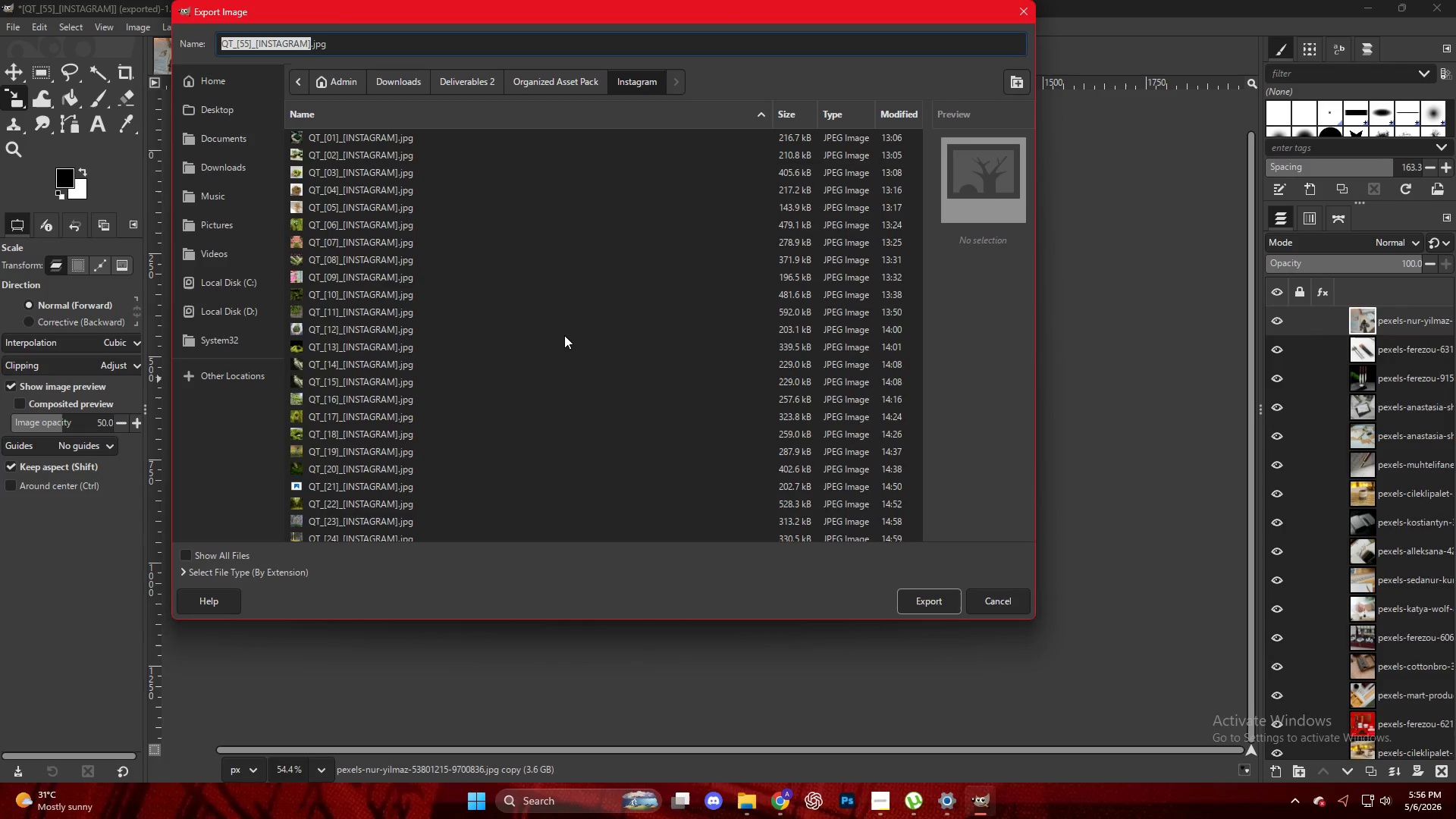 
scroll: coordinate [421, 475], scroll_direction: down, amount: 20.0
 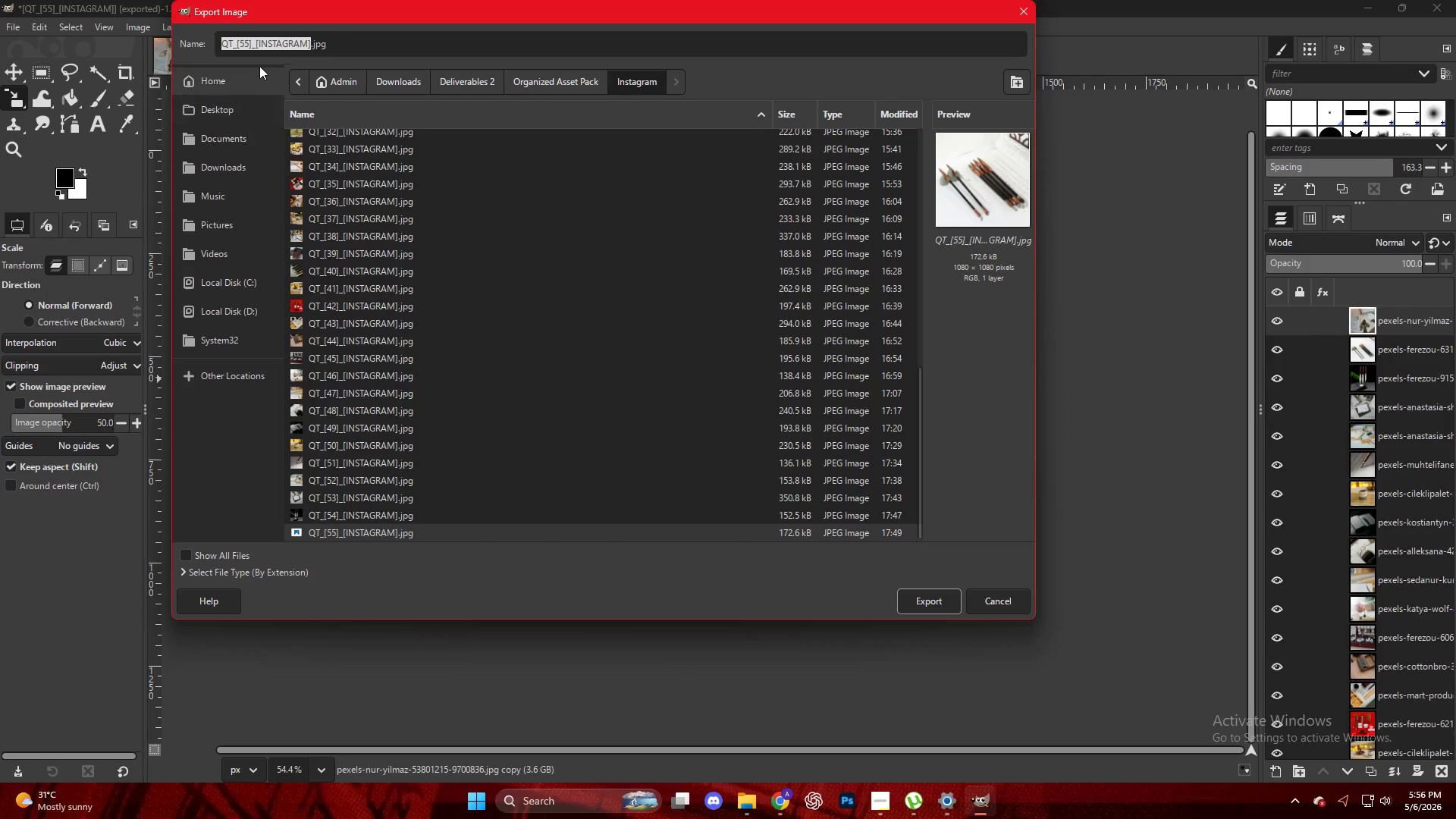 
left_click([246, 46])
 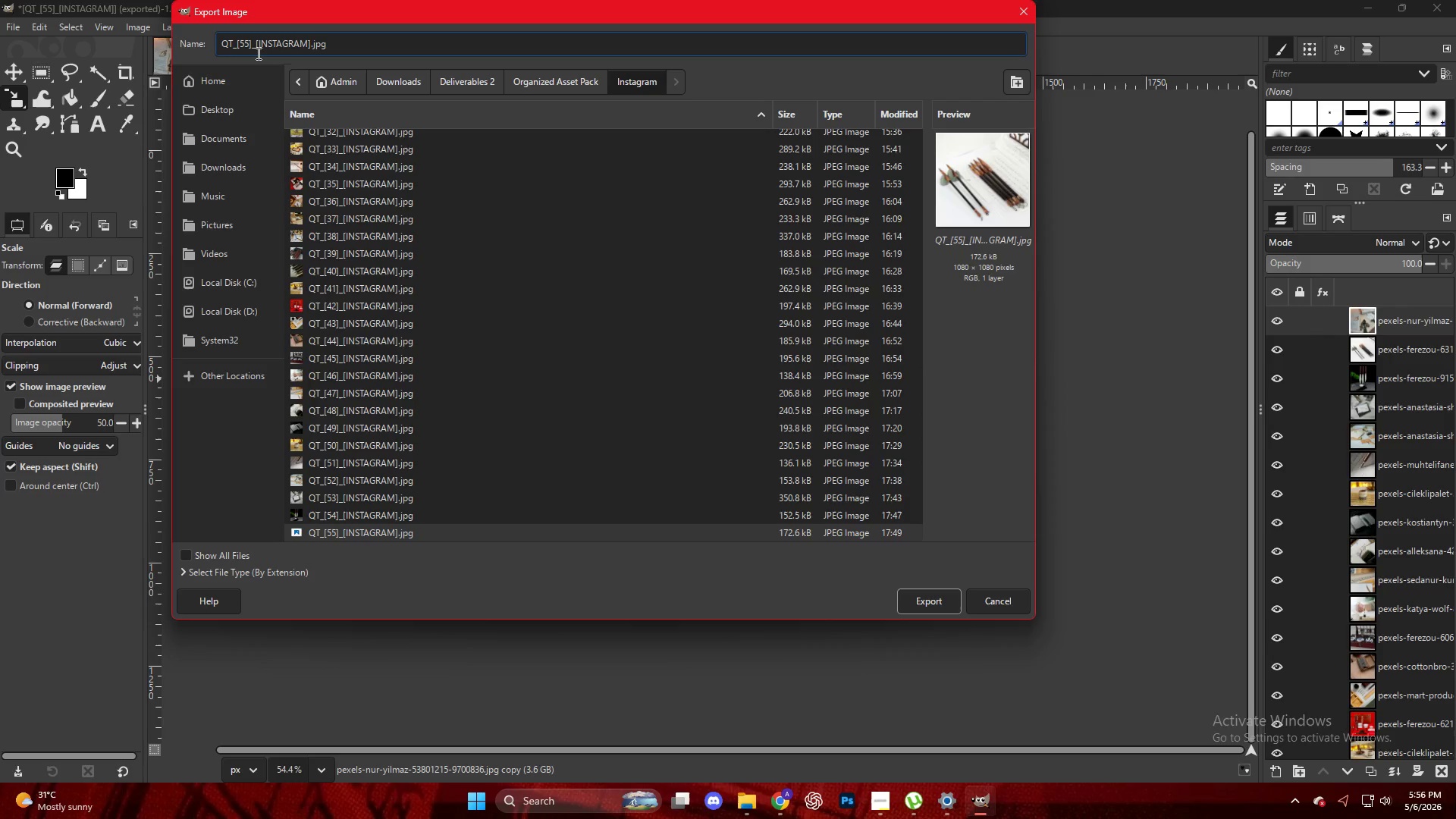 
key(Backspace)
 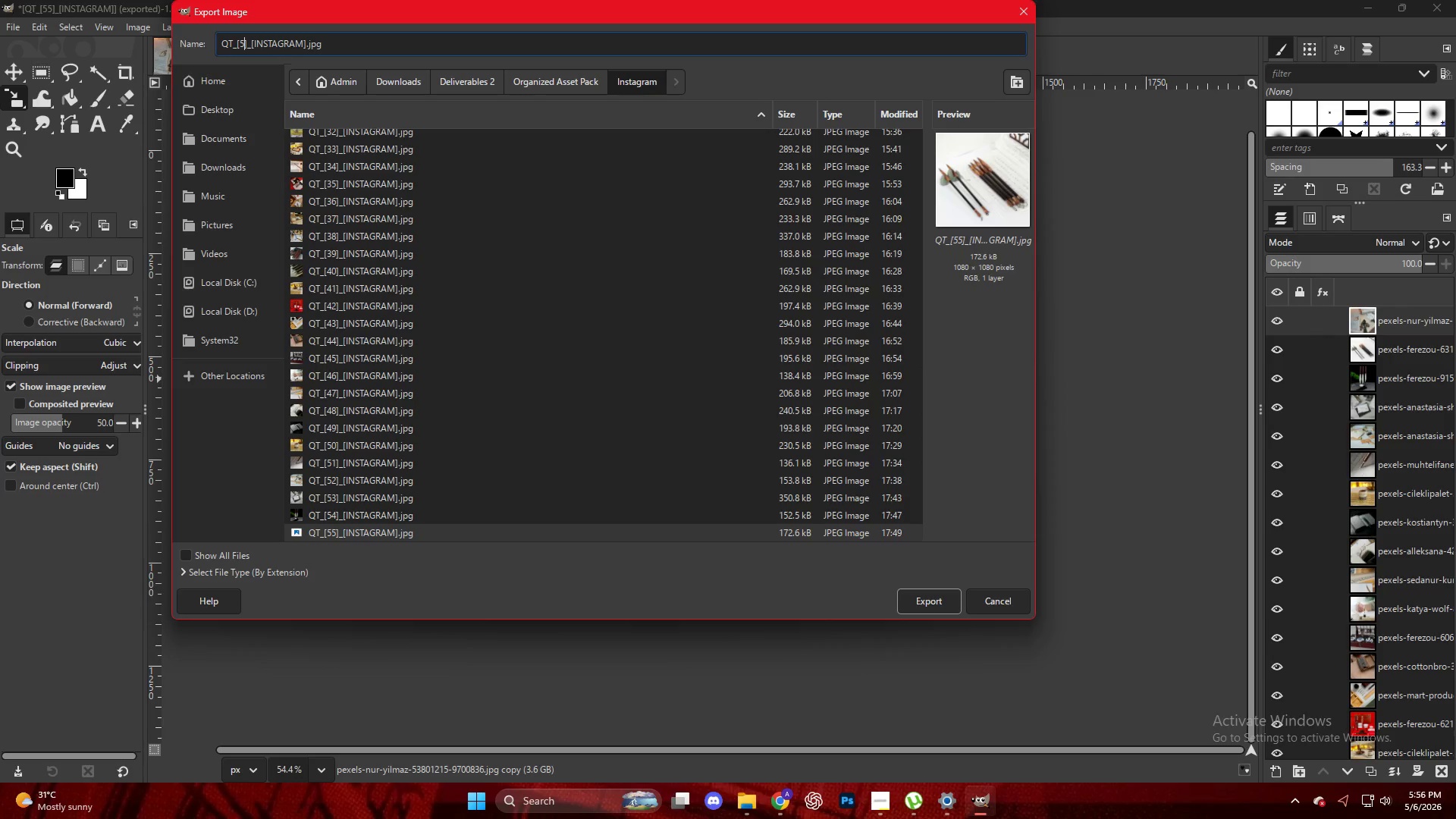 
key(Numpad6)
 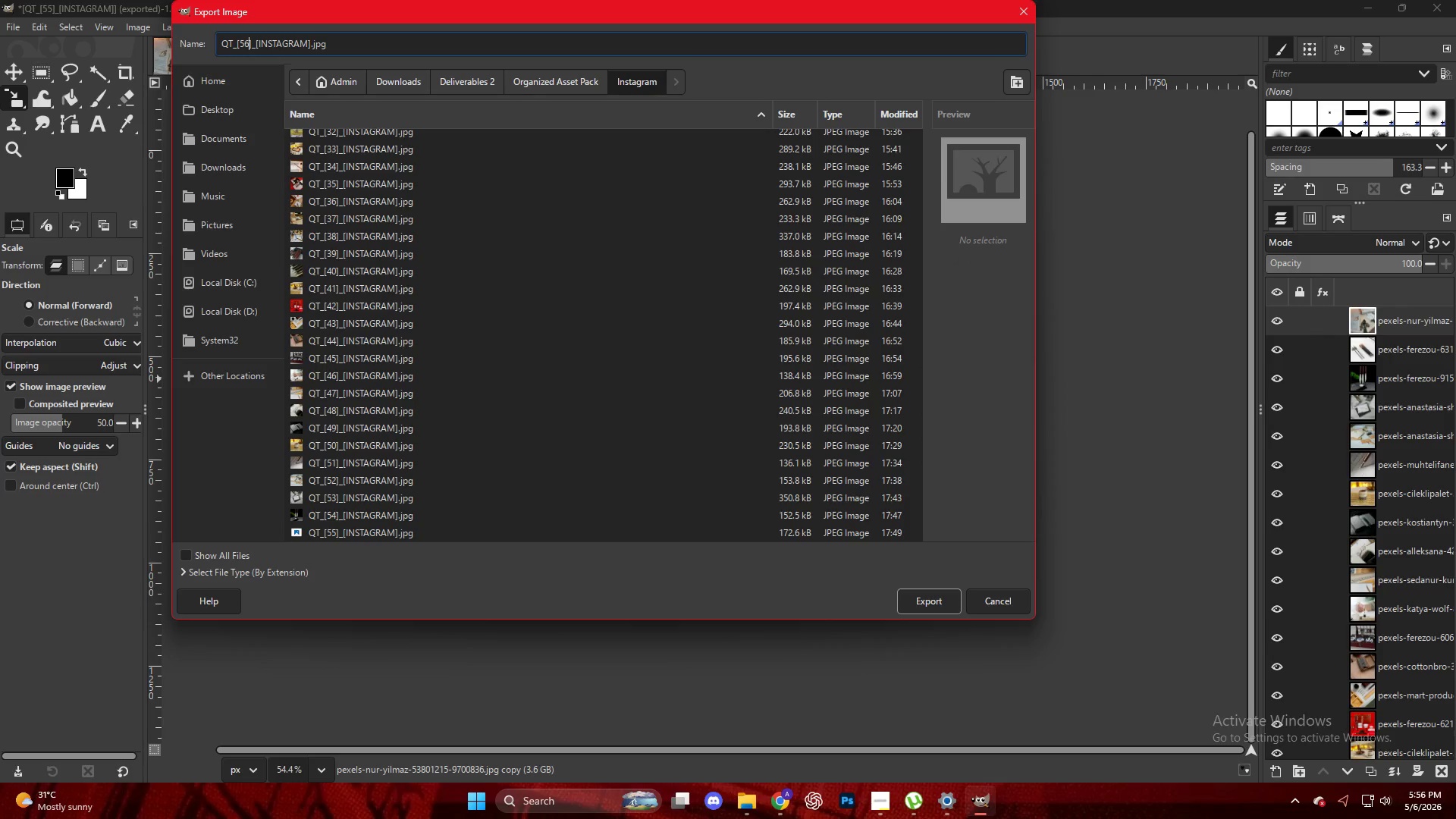 
key(NumpadEnter)
 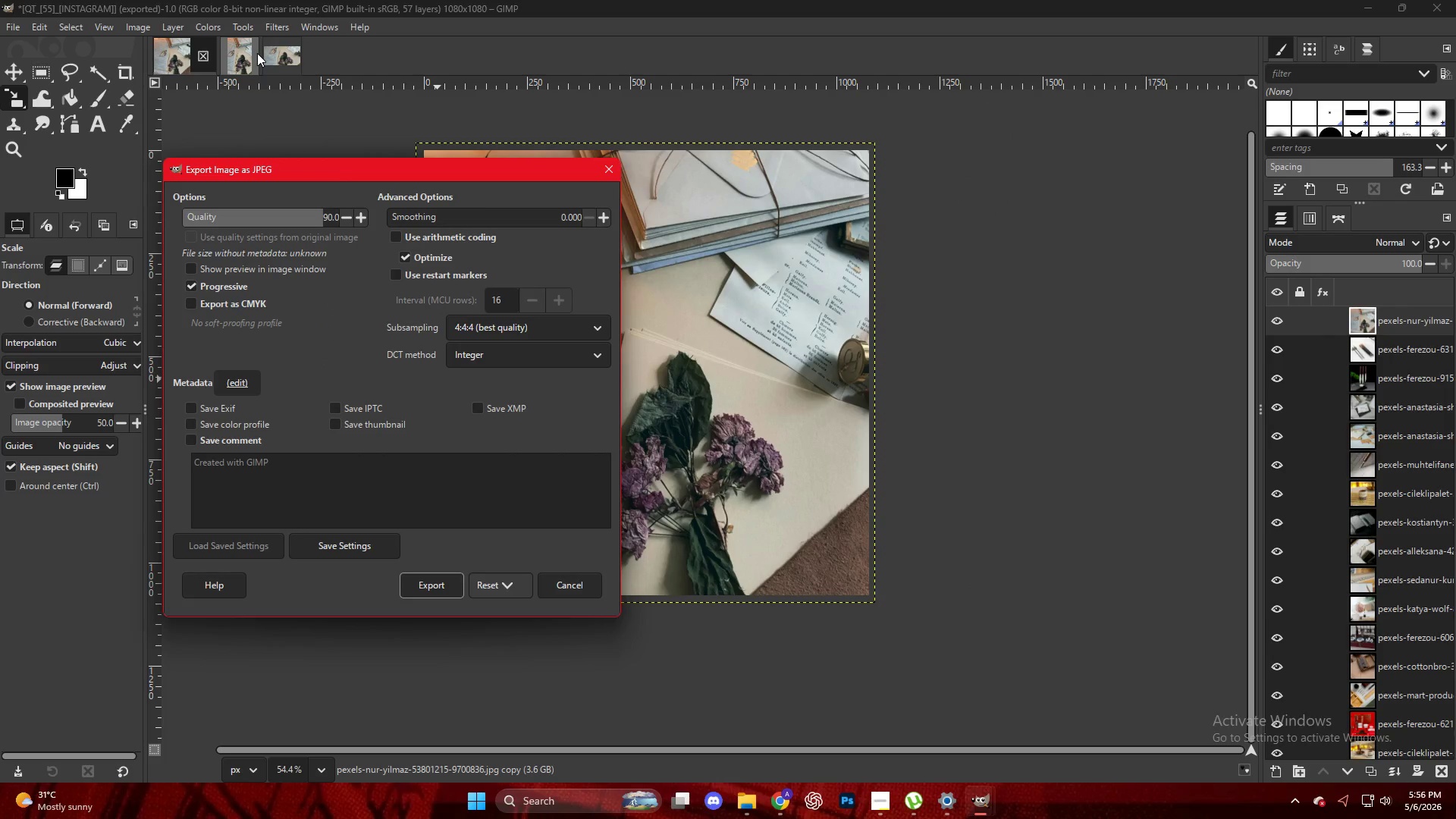 
wait(5.02)
 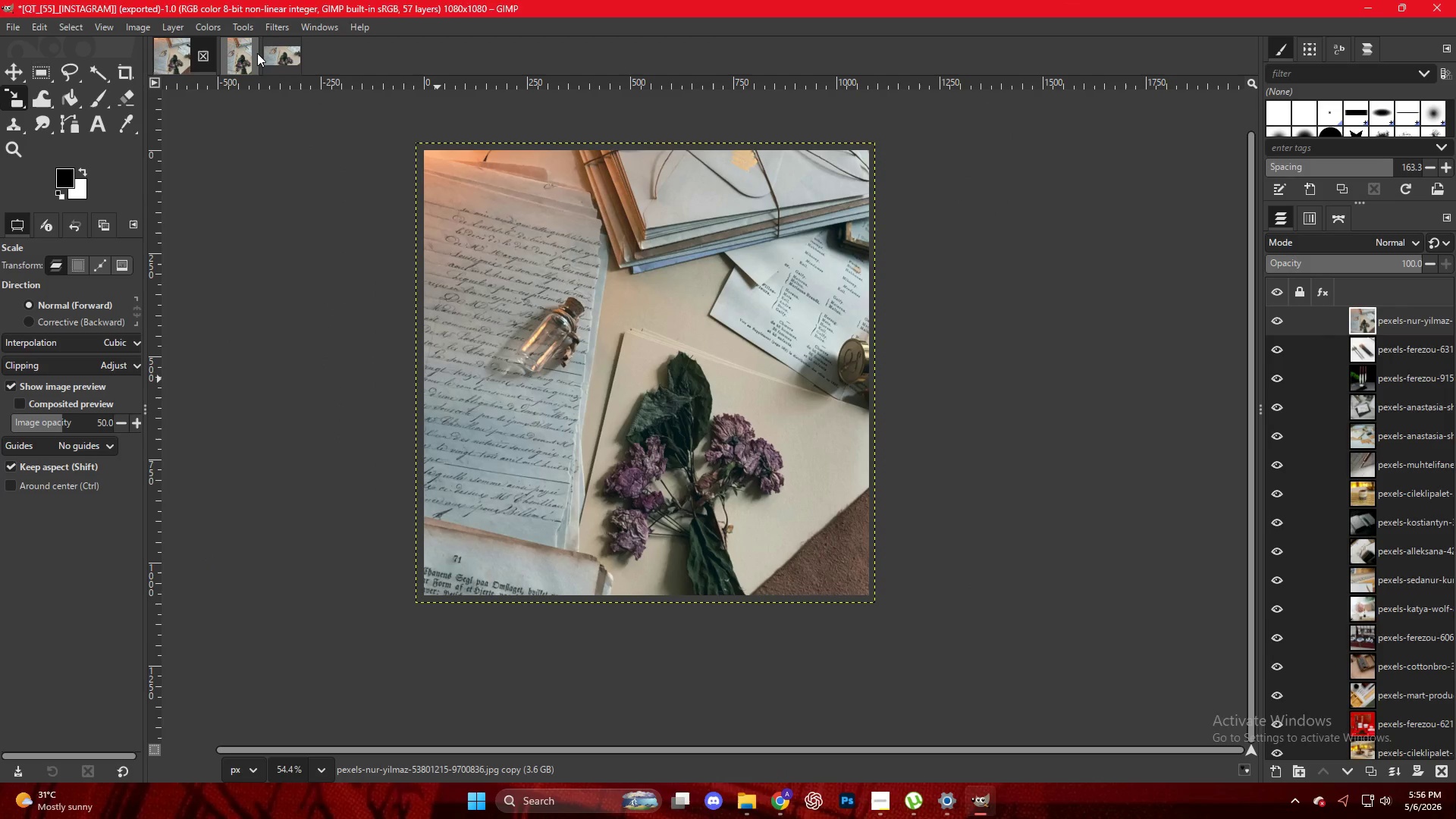 
key(NumpadEnter)
 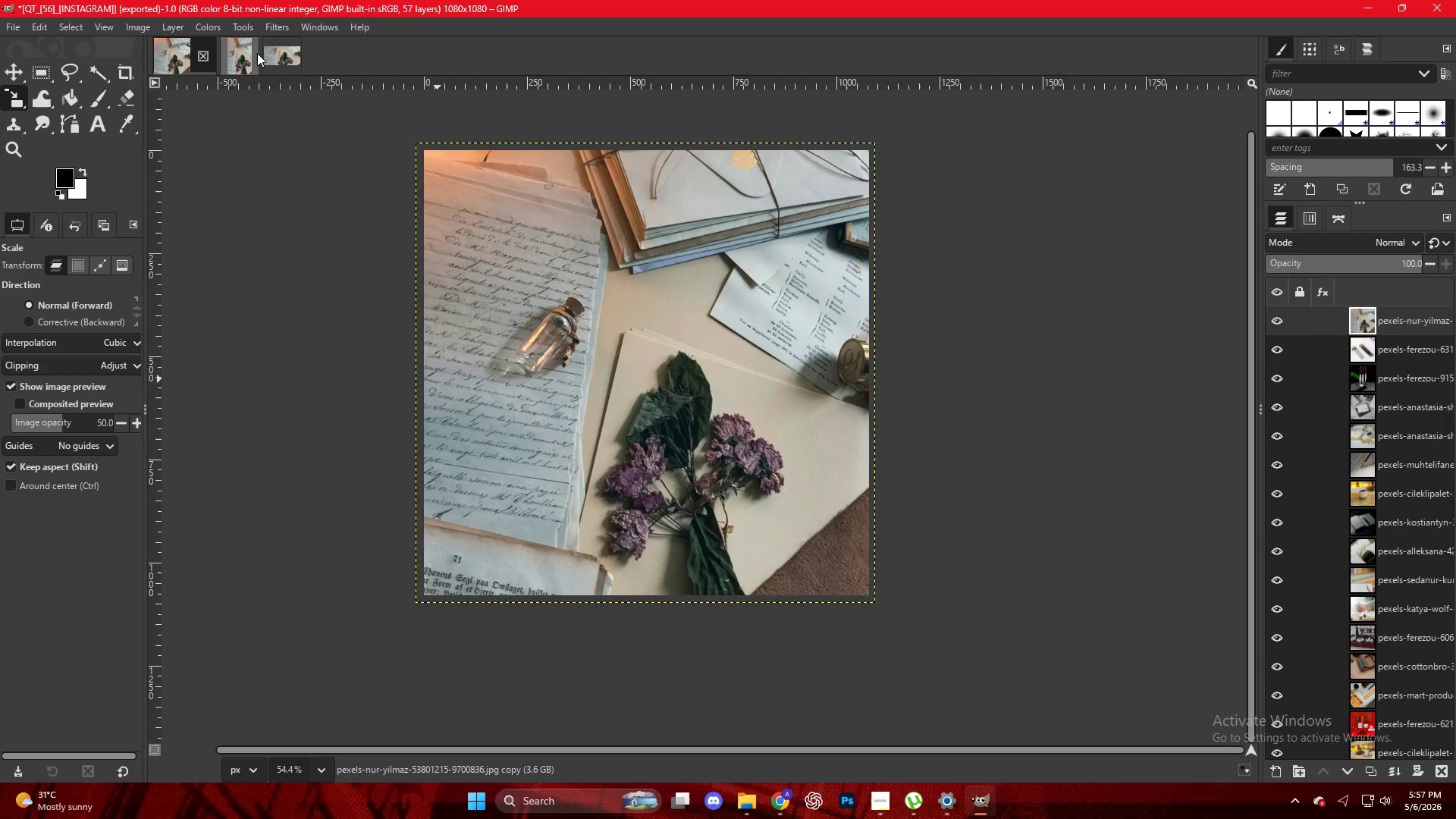 
wait(84.42)
 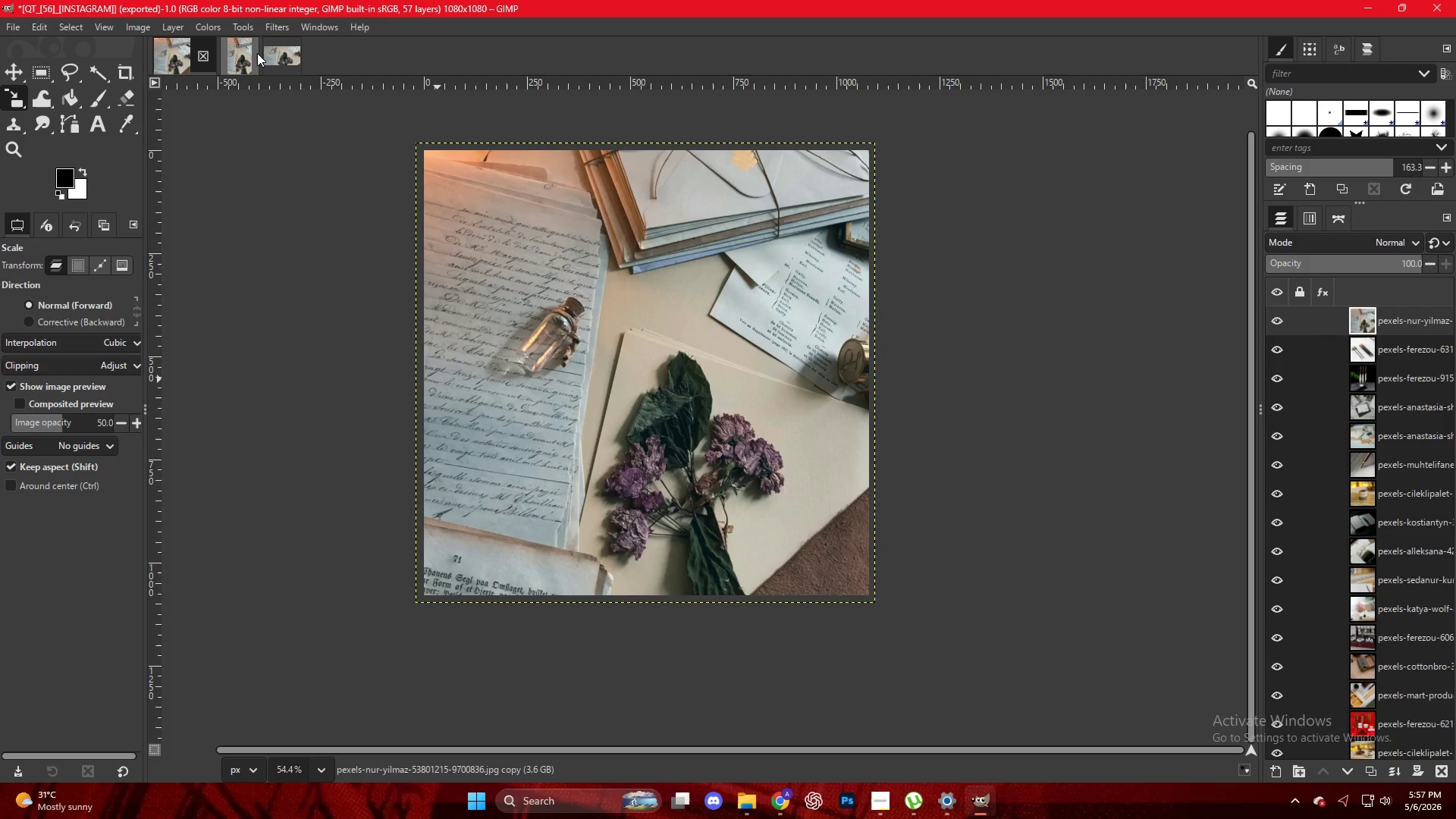 
left_click([783, 807])
 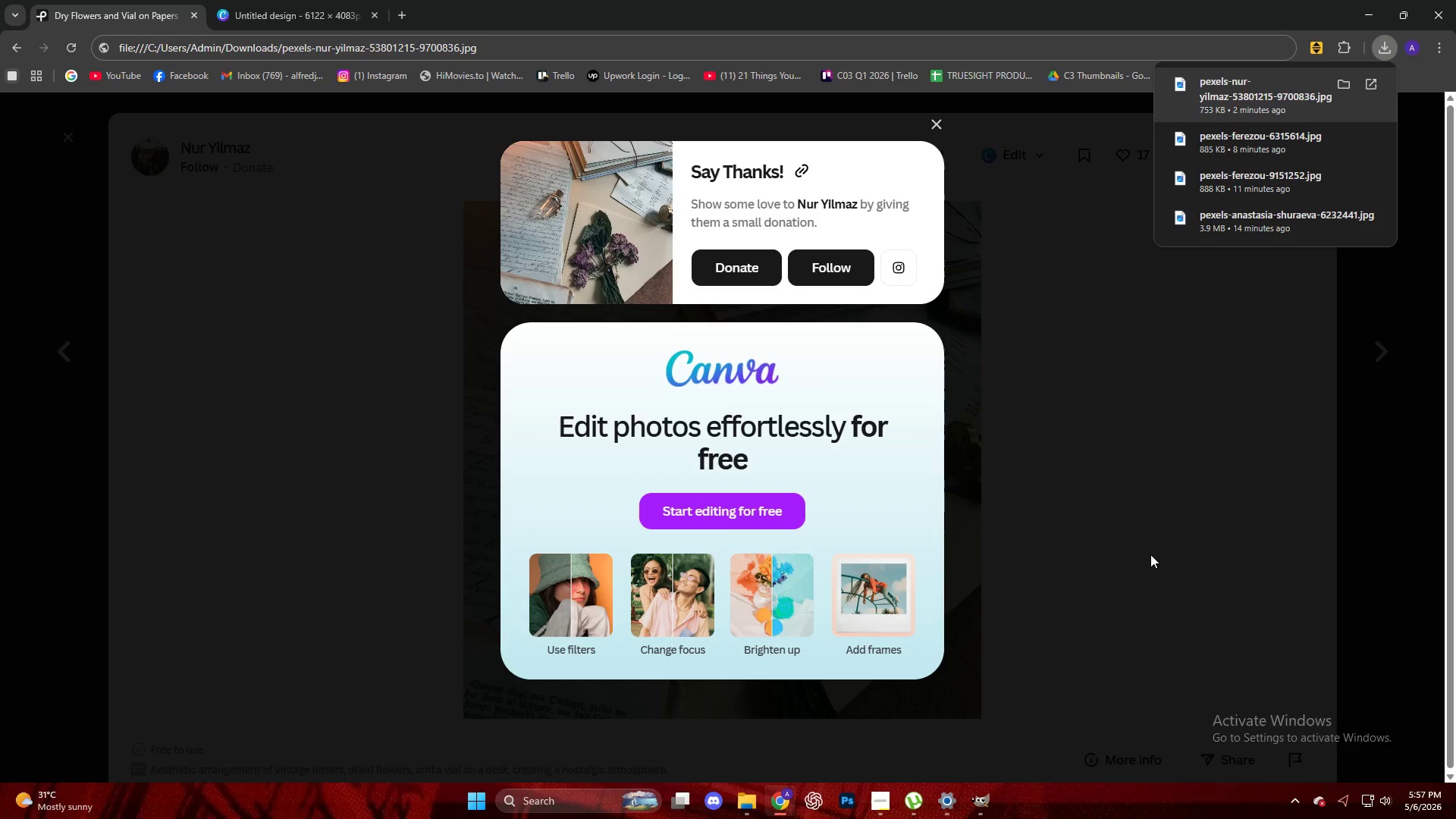 
left_click([1109, 488])
 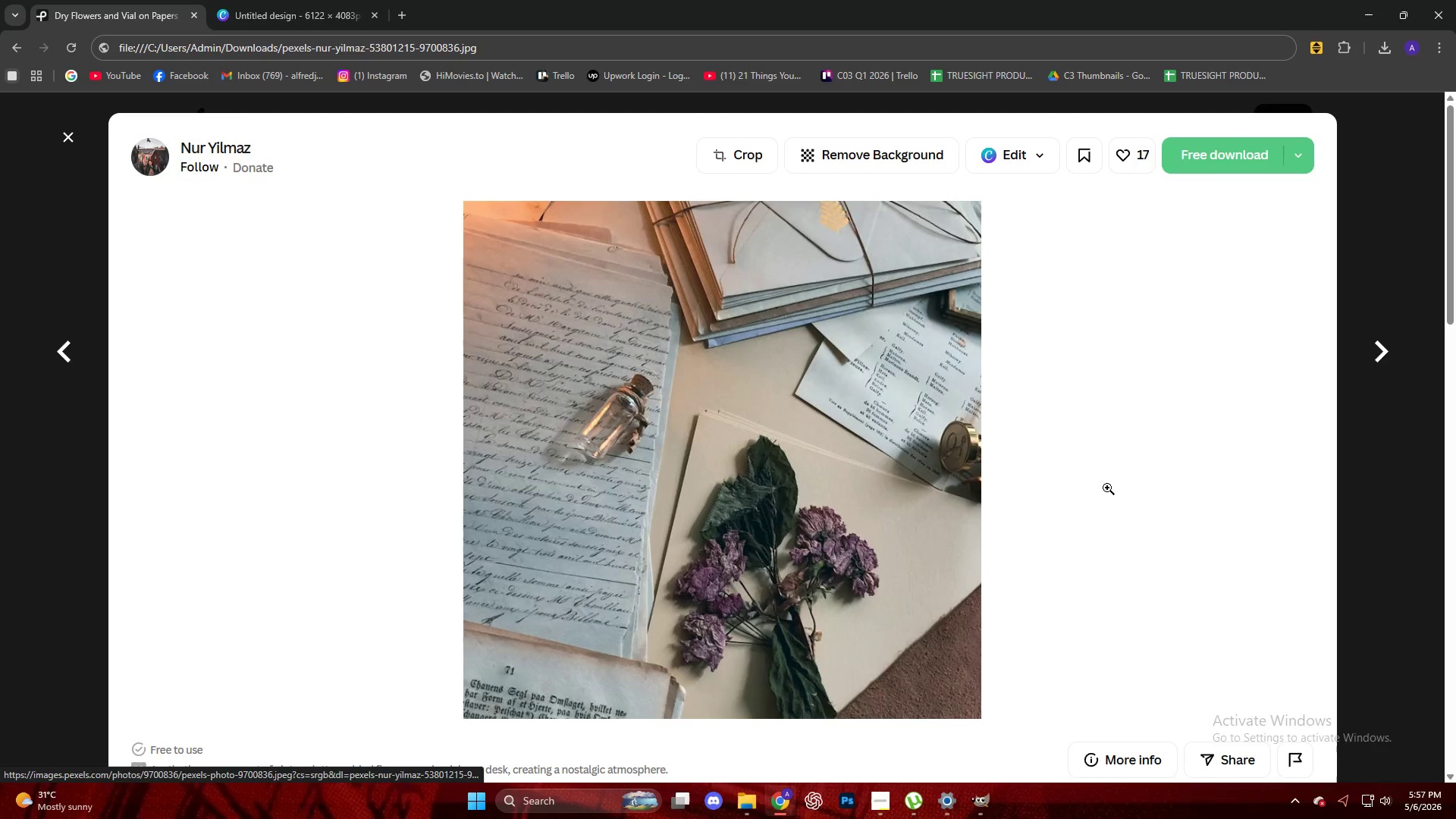 
scroll: coordinate [1064, 508], scroll_direction: down, amount: 9.0
 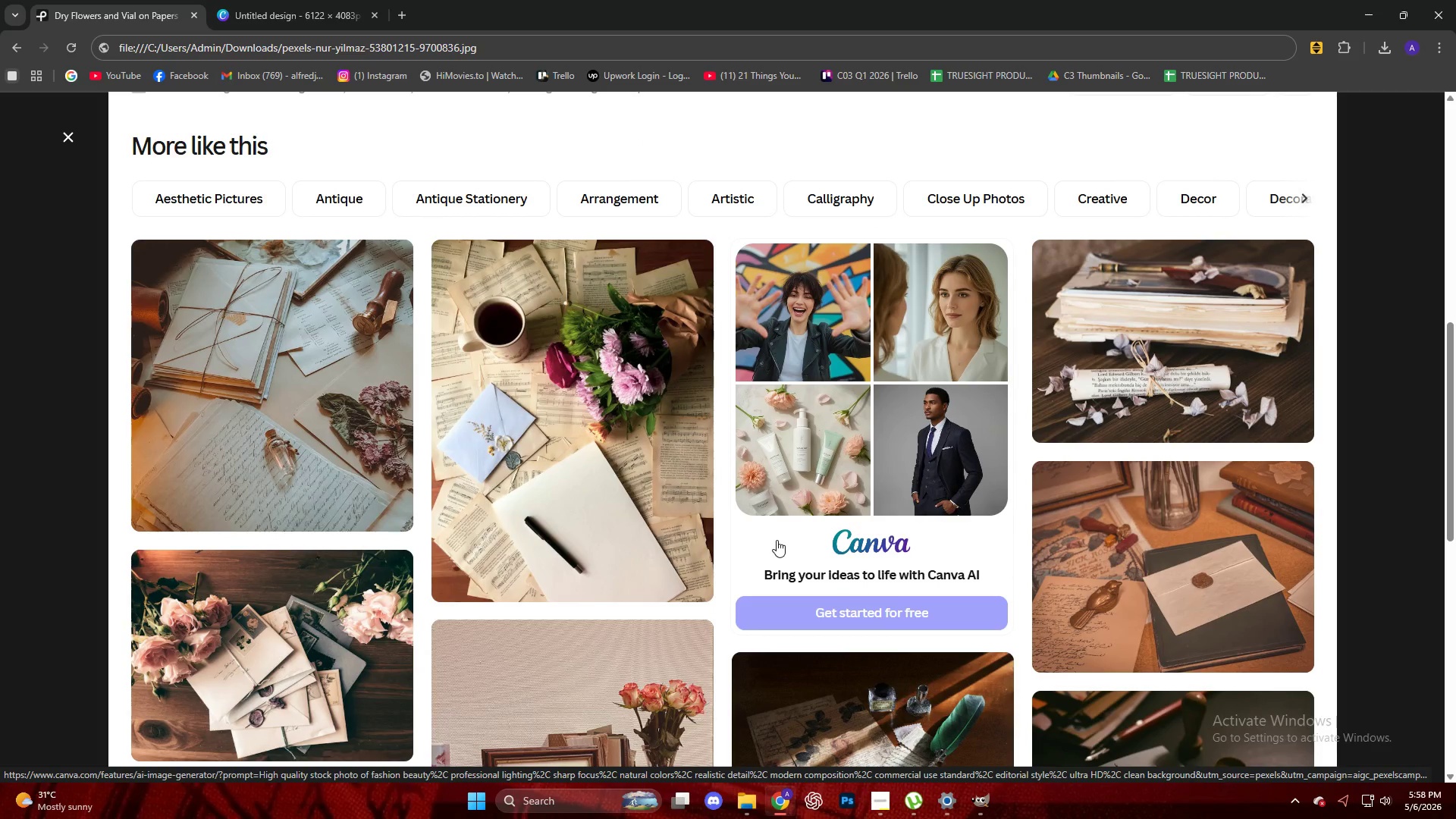 
key(Escape)
 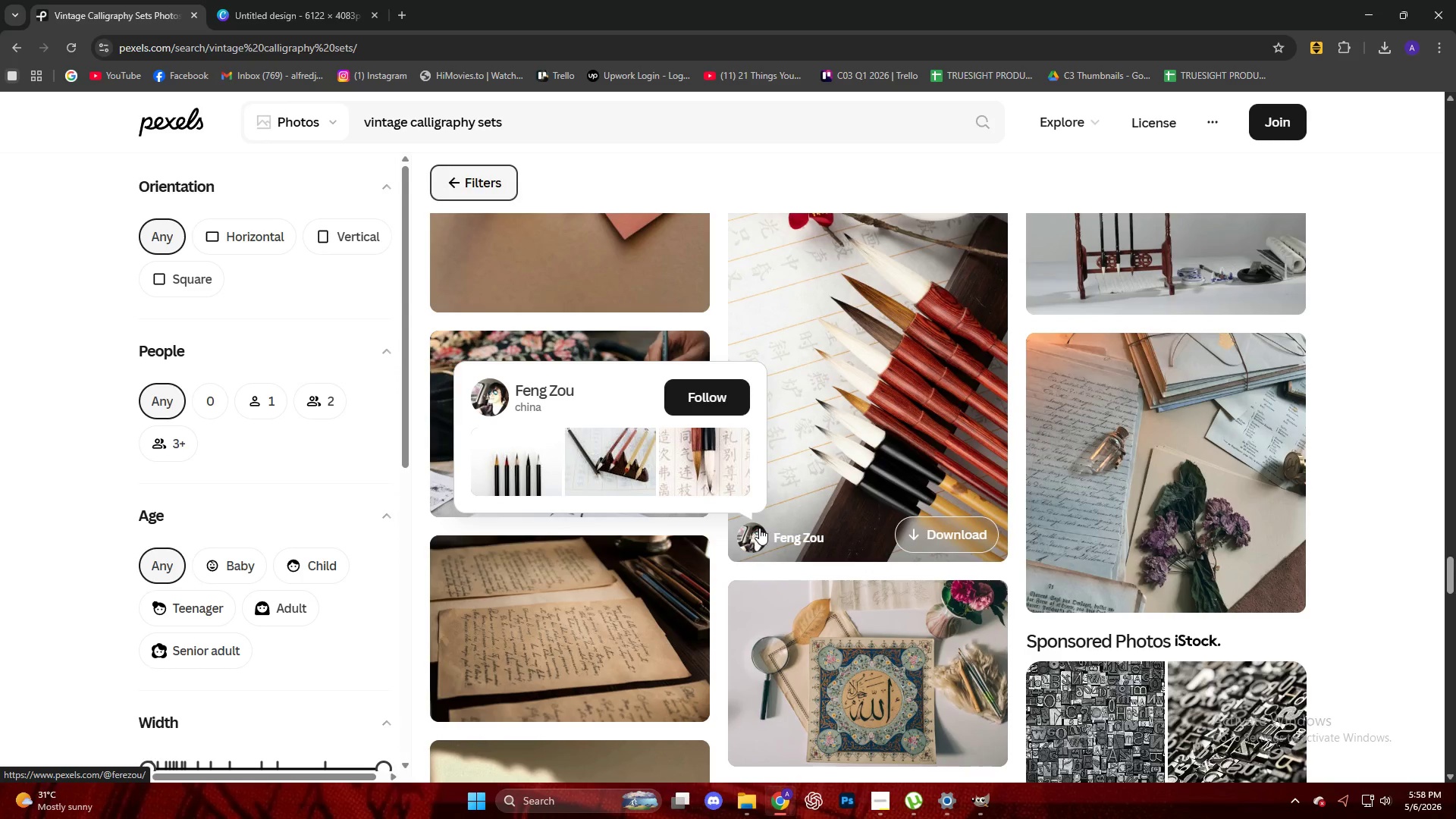 
scroll: coordinate [579, 508], scroll_direction: down, amount: 24.0
 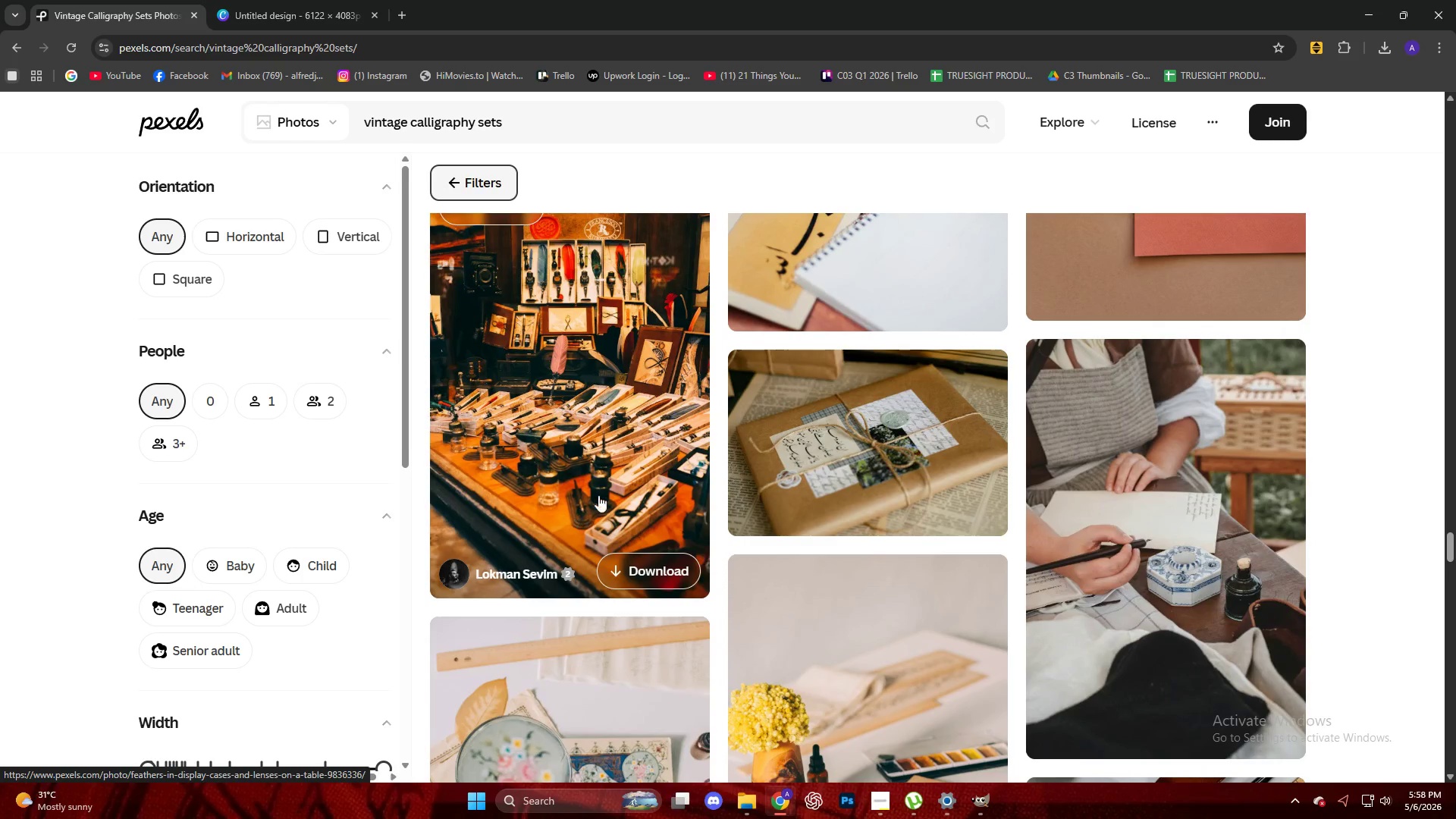 
left_click([608, 437])
 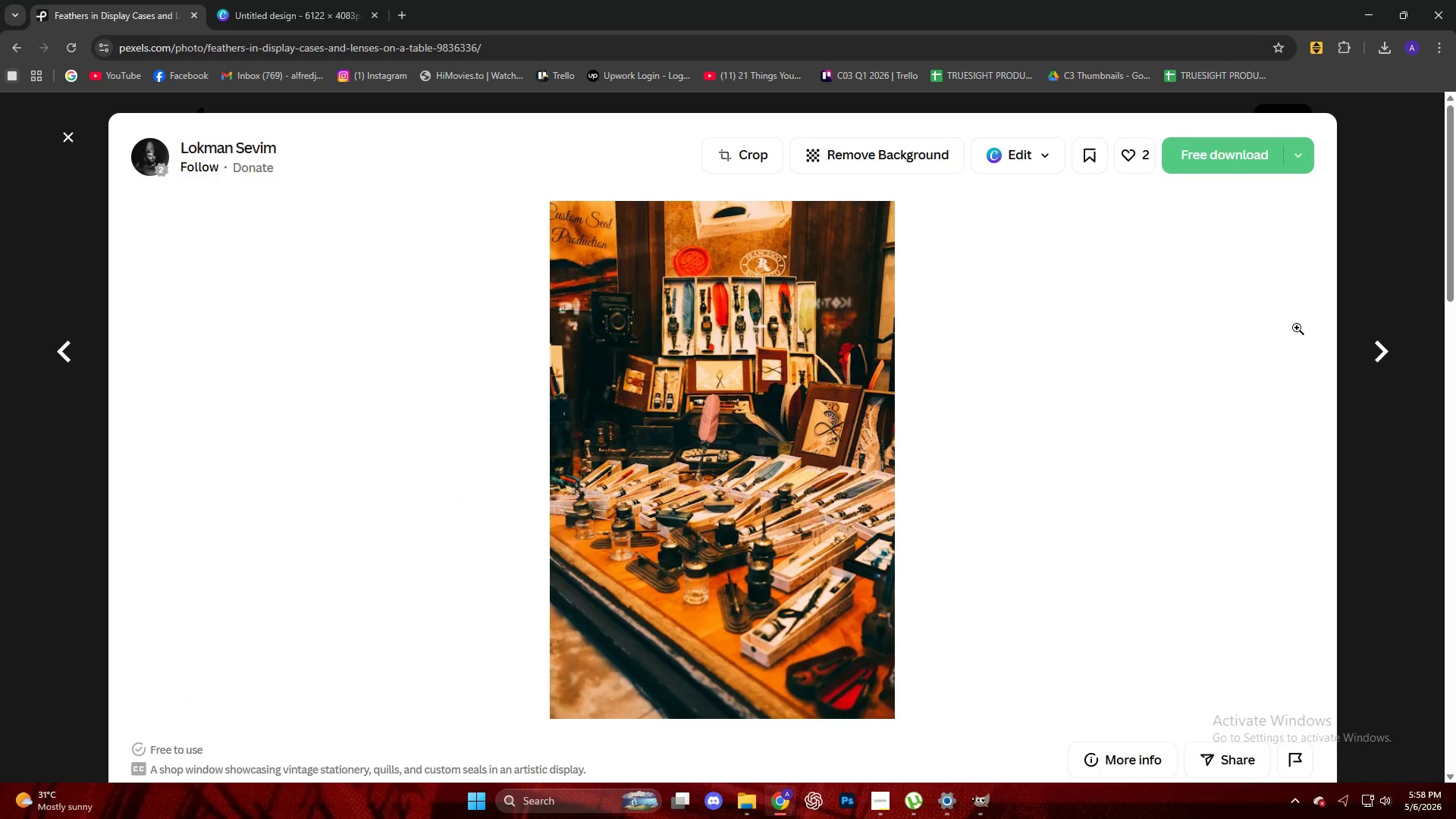 
left_click([1207, 153])
 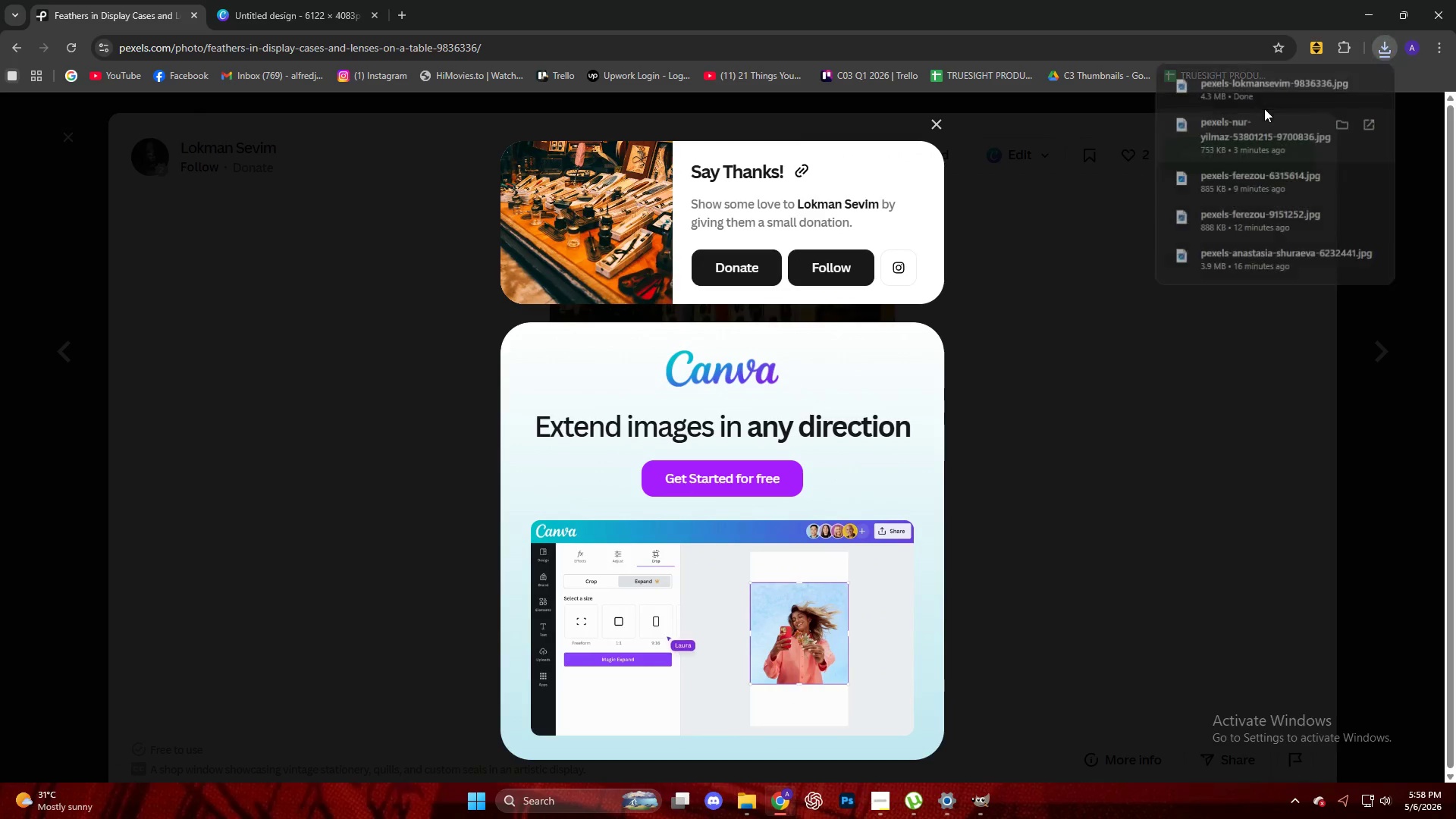 
left_click_drag(start_coordinate=[1263, 95], to_coordinate=[640, 342])
 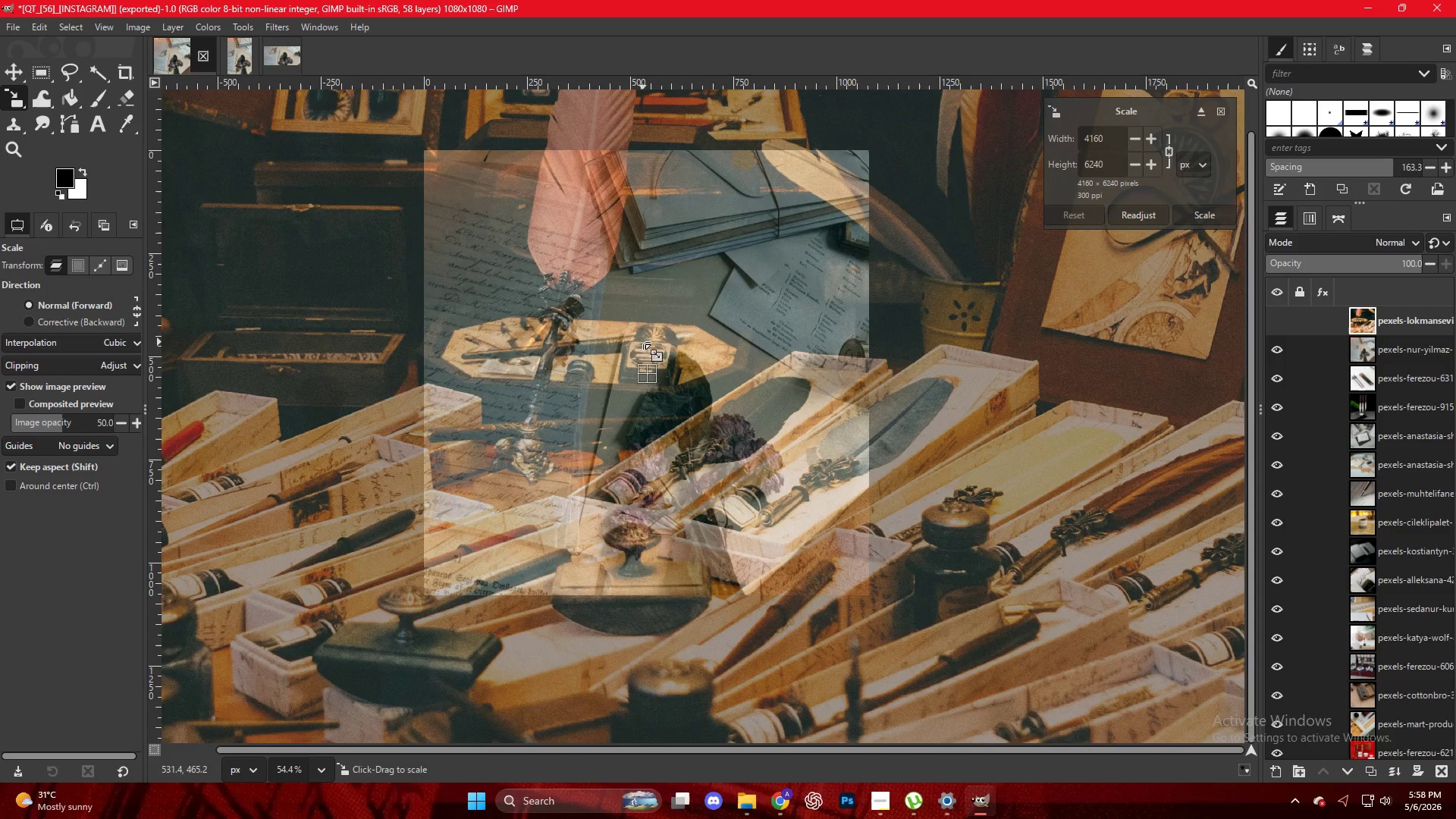 
hold_key(key=ControlLeft, duration=1.95)
scroll: coordinate [832, 378], scroll_direction: down, amount: 15.0
 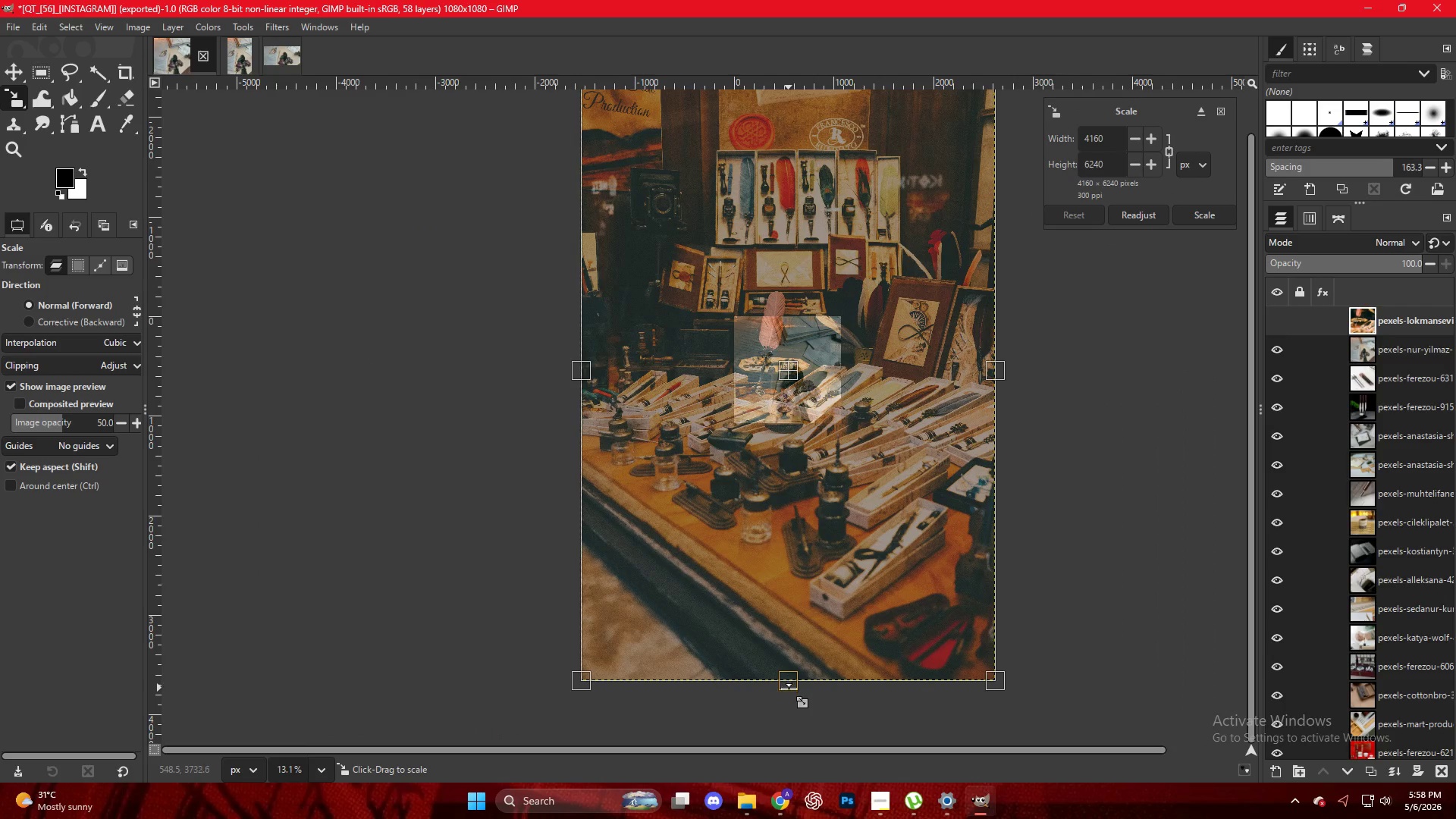 
left_click_drag(start_coordinate=[787, 682], to_coordinate=[774, 428])
 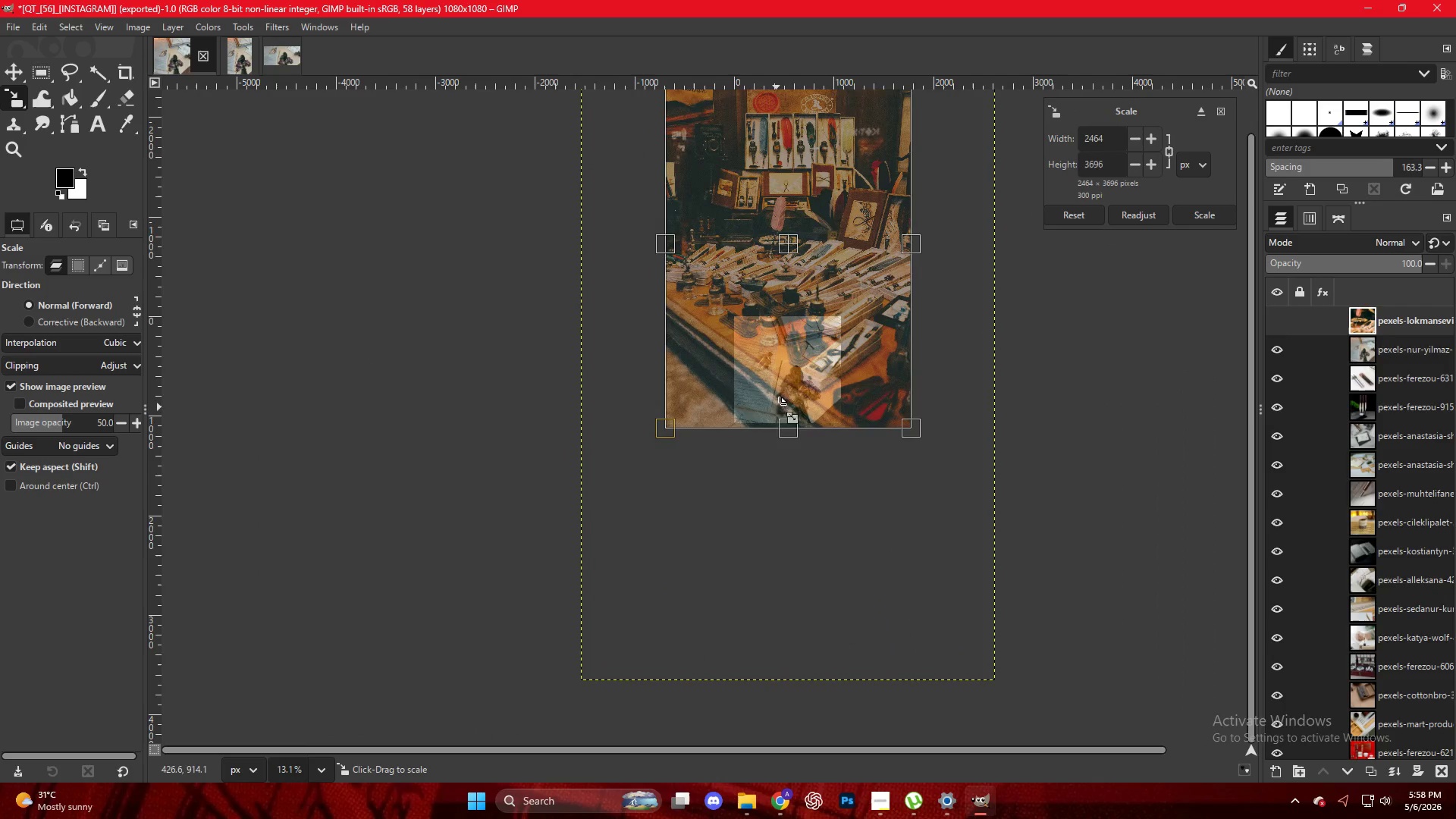 
scroll: coordinate [796, 388], scroll_direction: up, amount: 8.0
 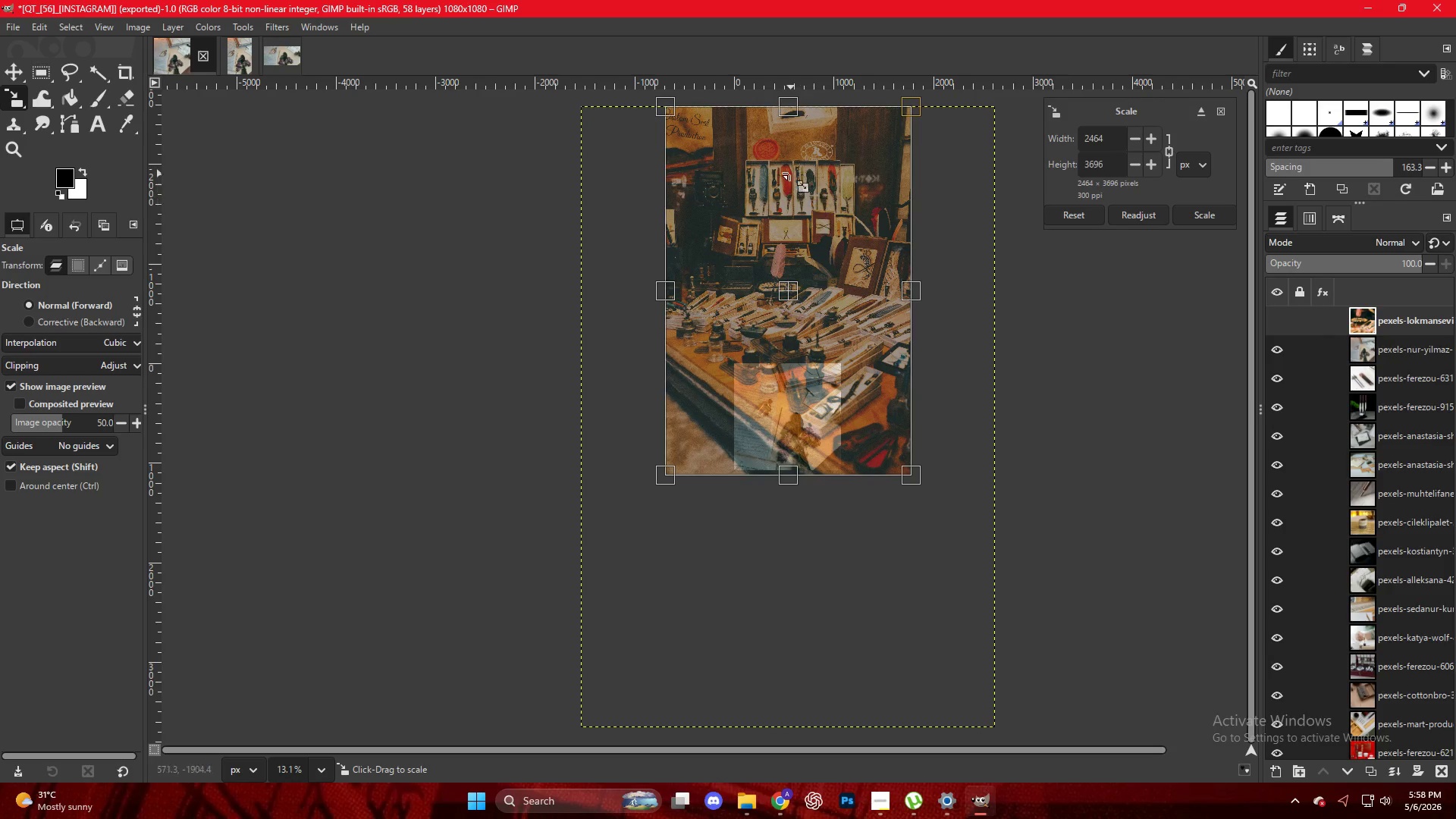 
left_click_drag(start_coordinate=[784, 115], to_coordinate=[804, 309])
 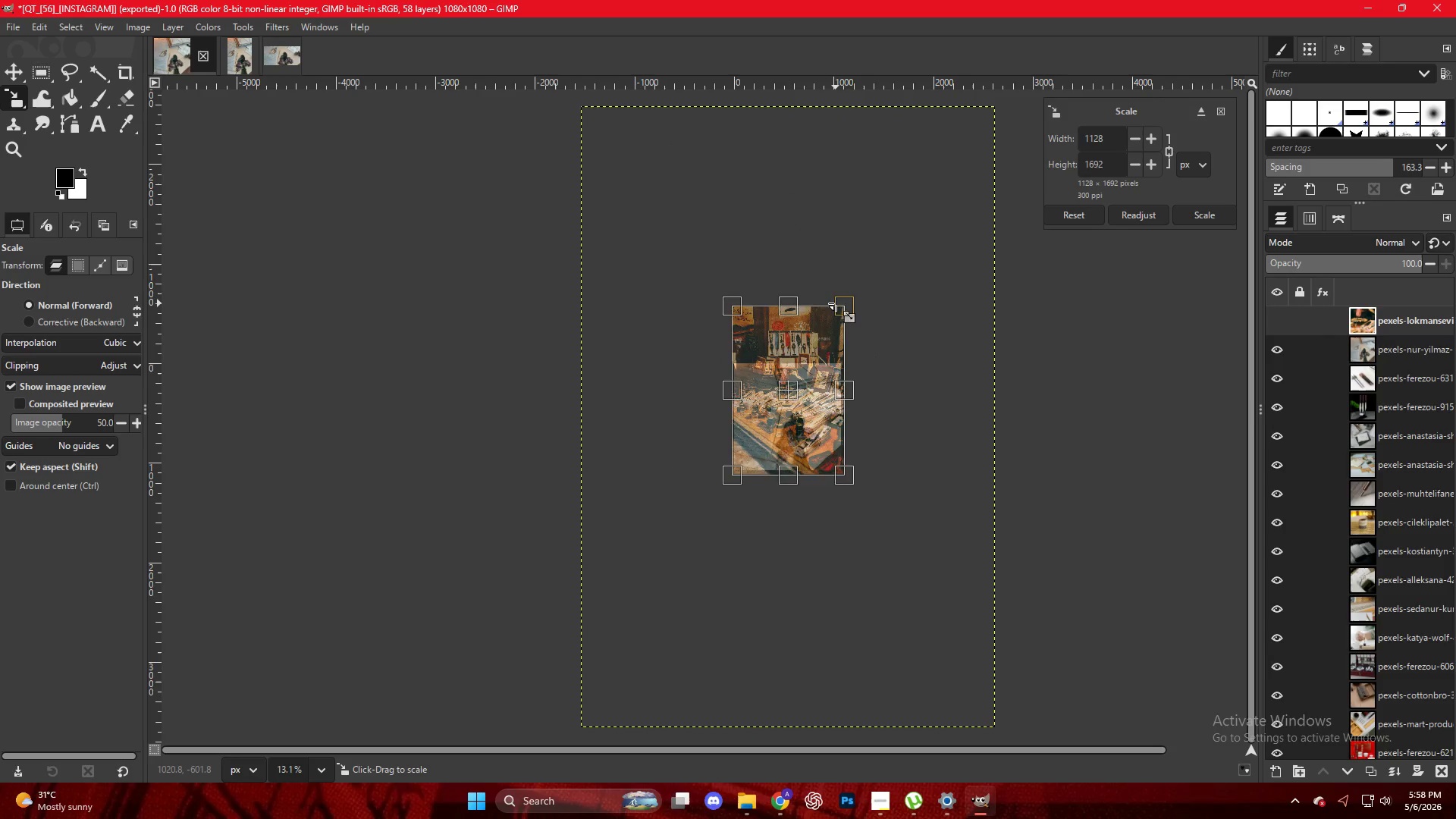 
key(NumpadEnter)
 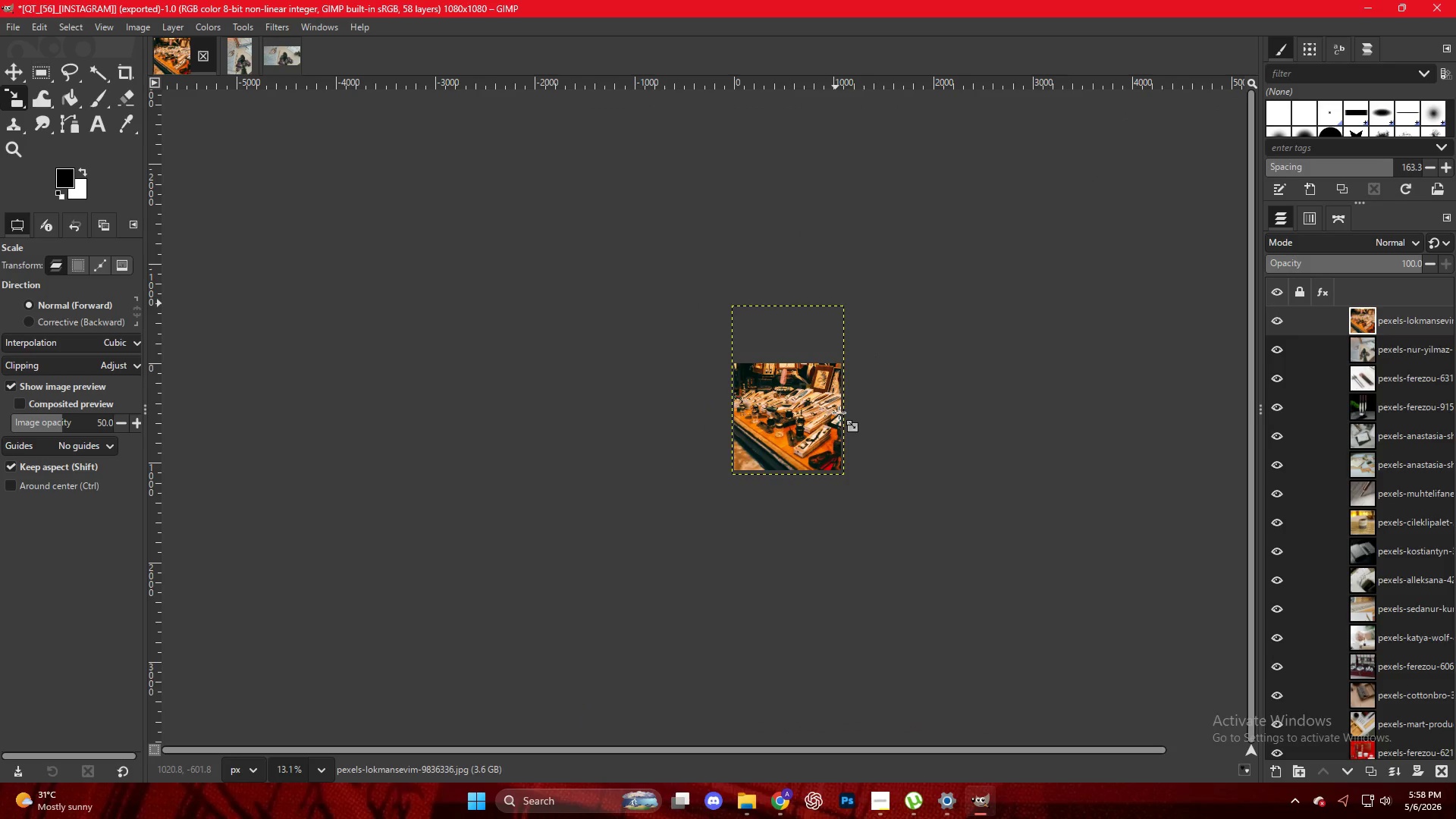 
hold_key(key=ControlLeft, duration=0.97)
scroll: coordinate [806, 421], scroll_direction: up, amount: 9.0
 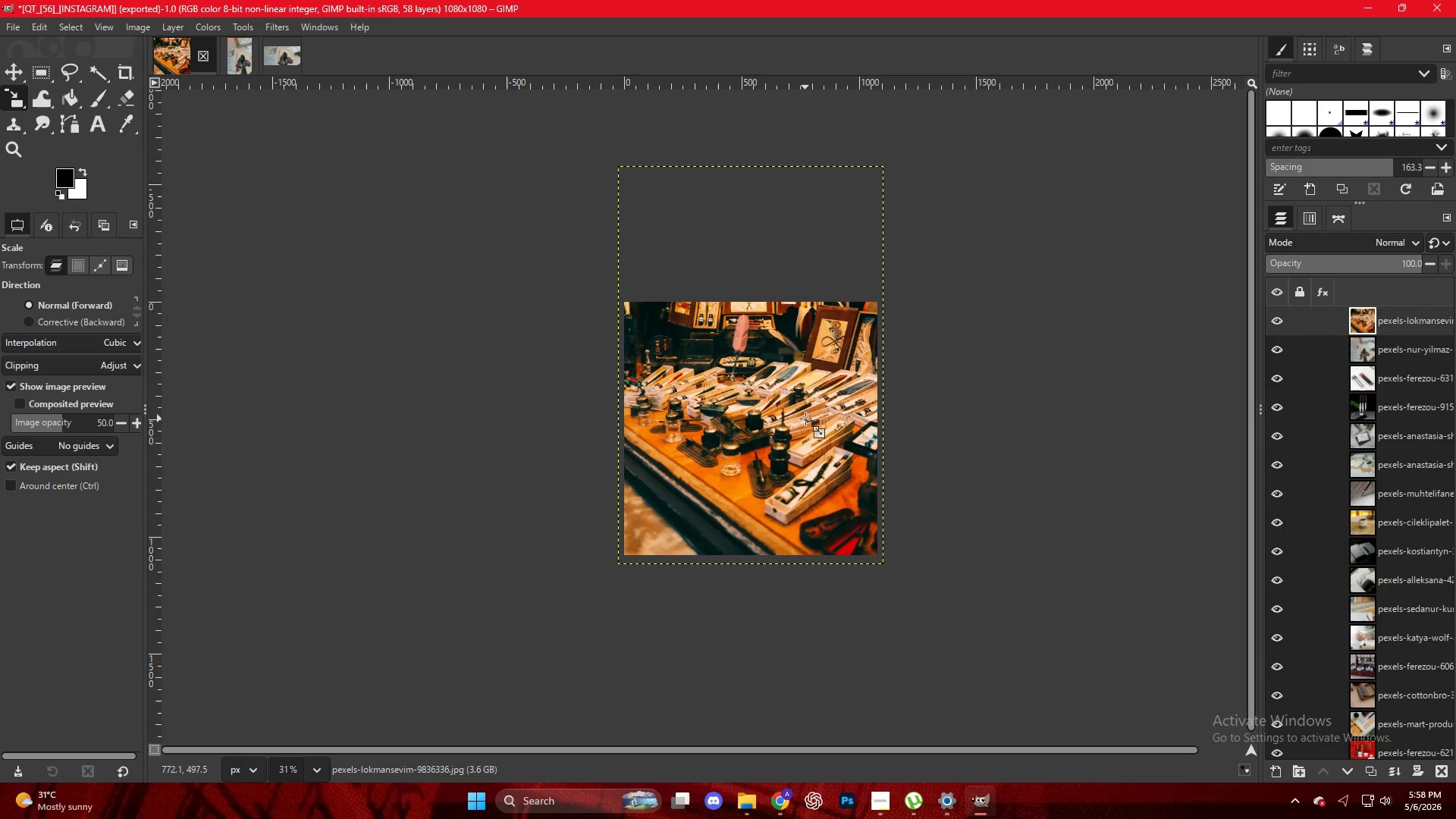 
wait(22.87)
 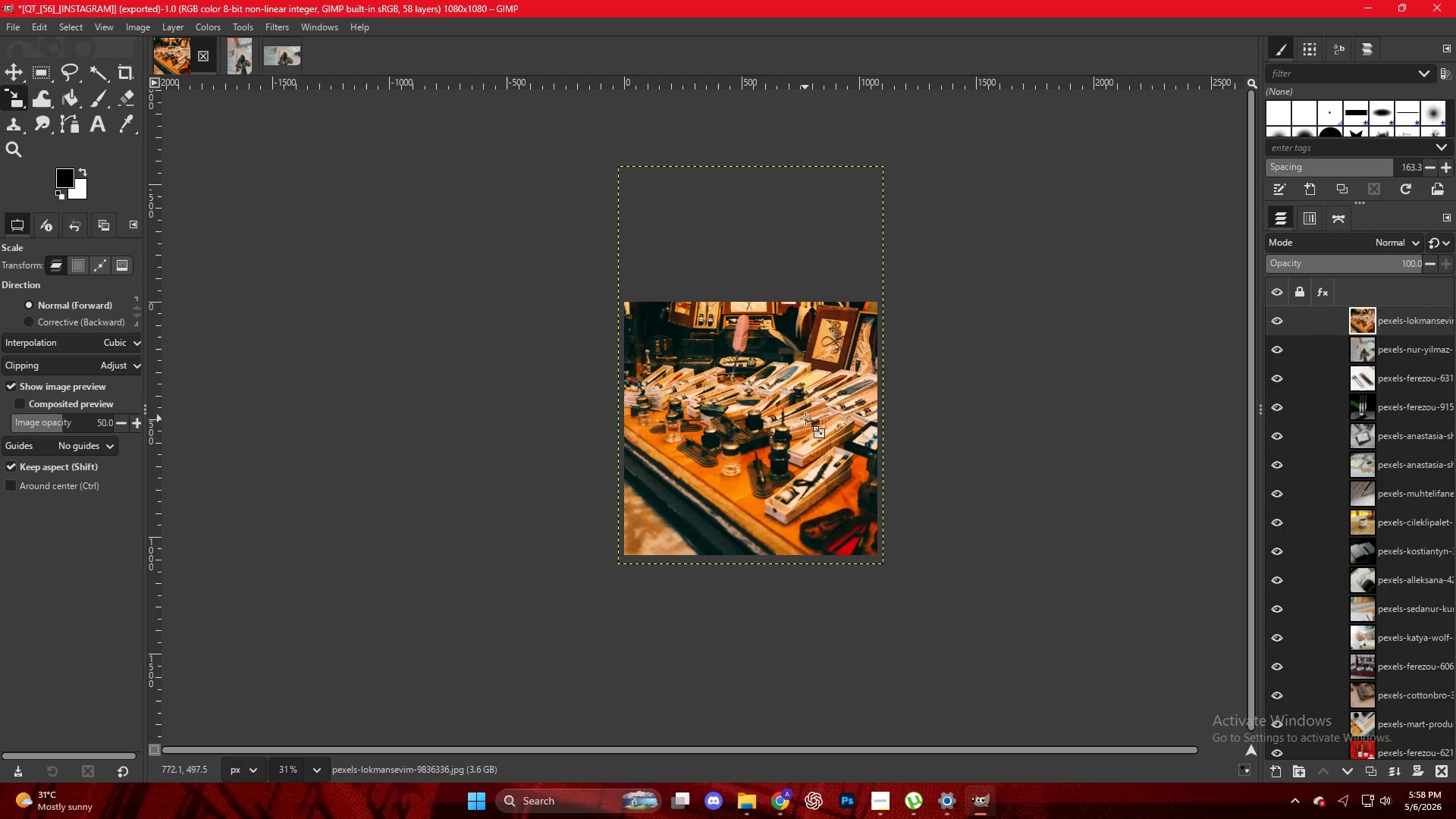 
hold_key(key=ControlLeft, duration=0.47)
scroll: coordinate [786, 428], scroll_direction: up, amount: 8.0
 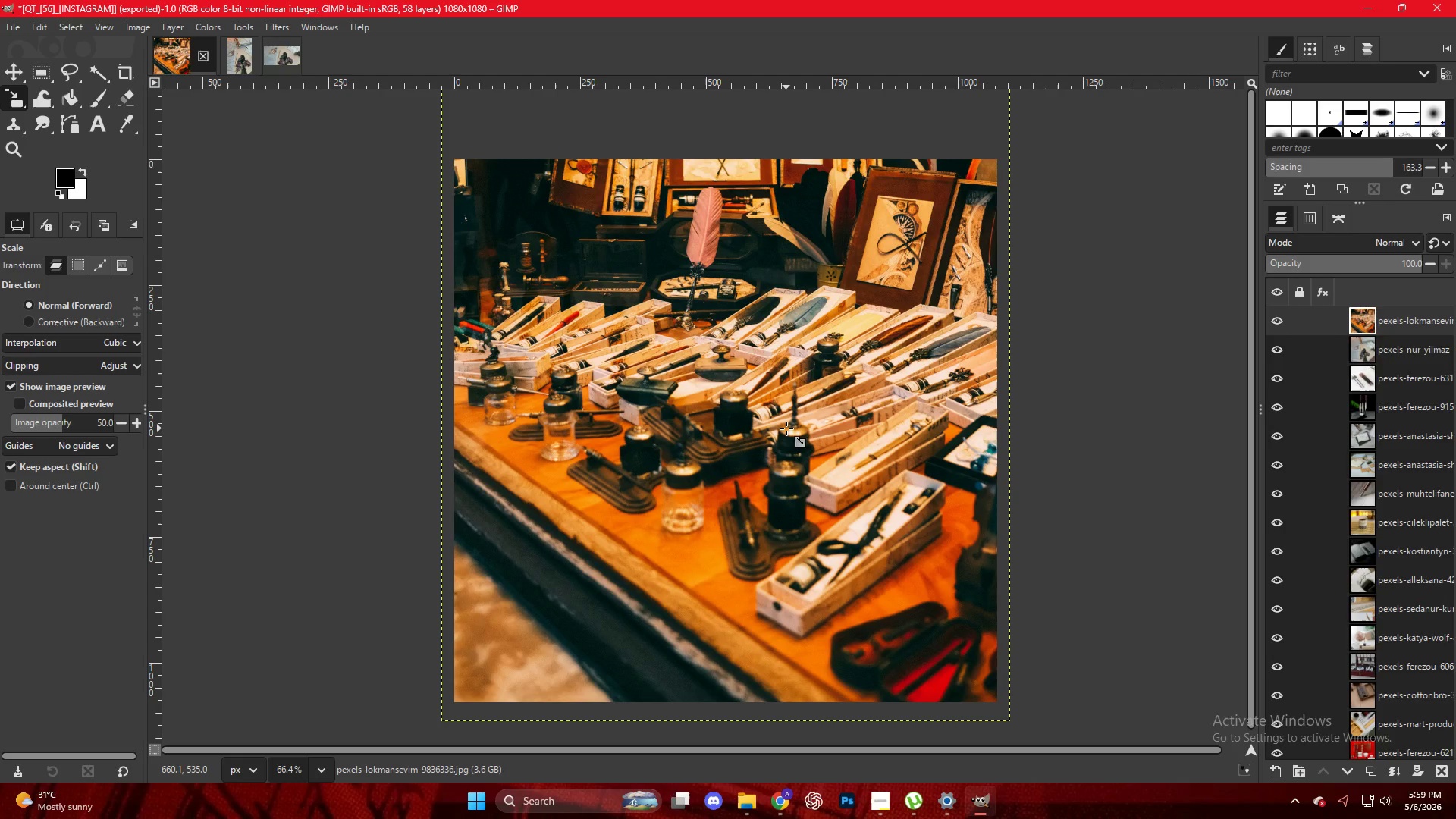 
key(Control+Shift+E)
 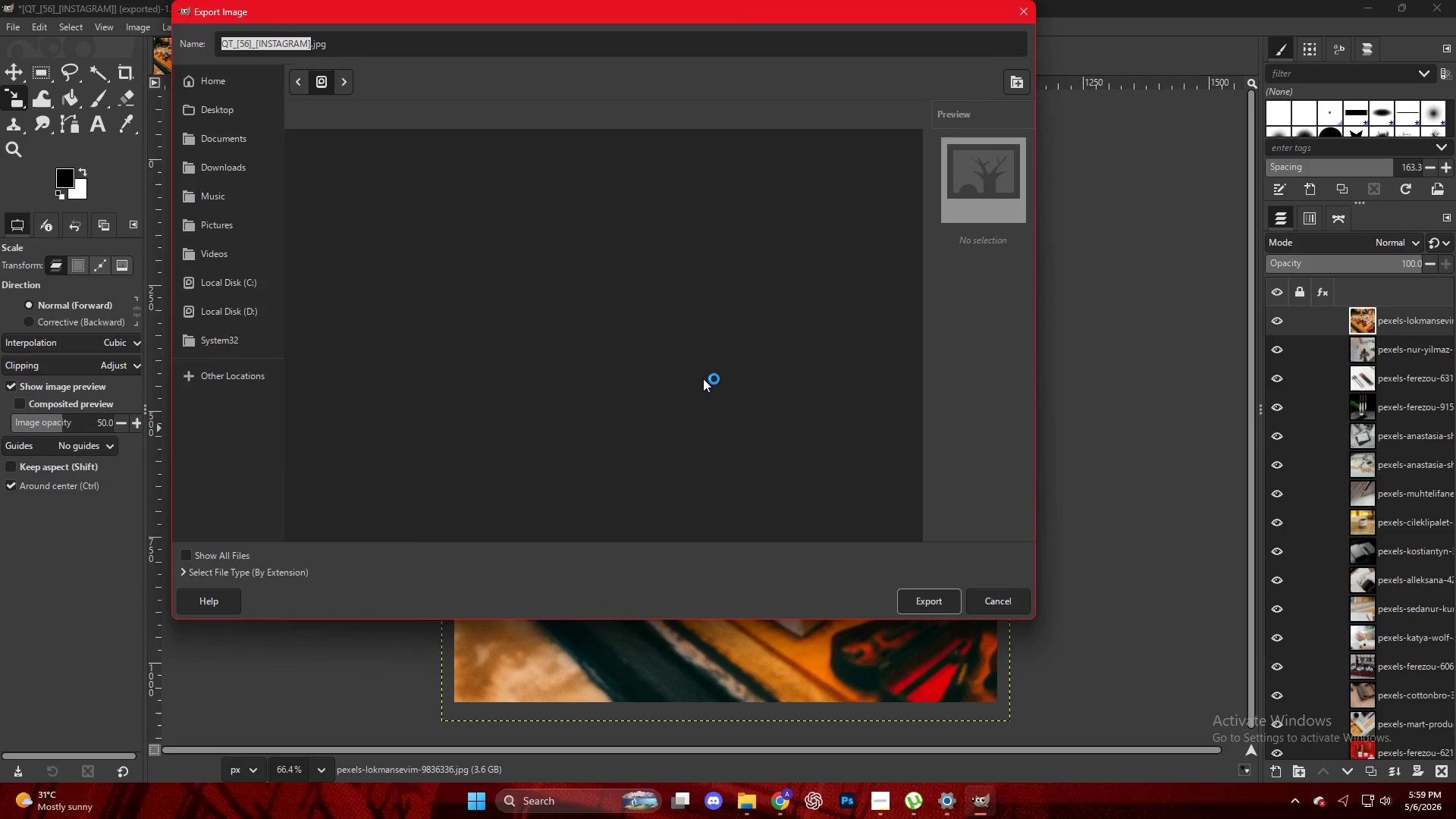 
scroll: coordinate [432, 471], scroll_direction: down, amount: 29.0
 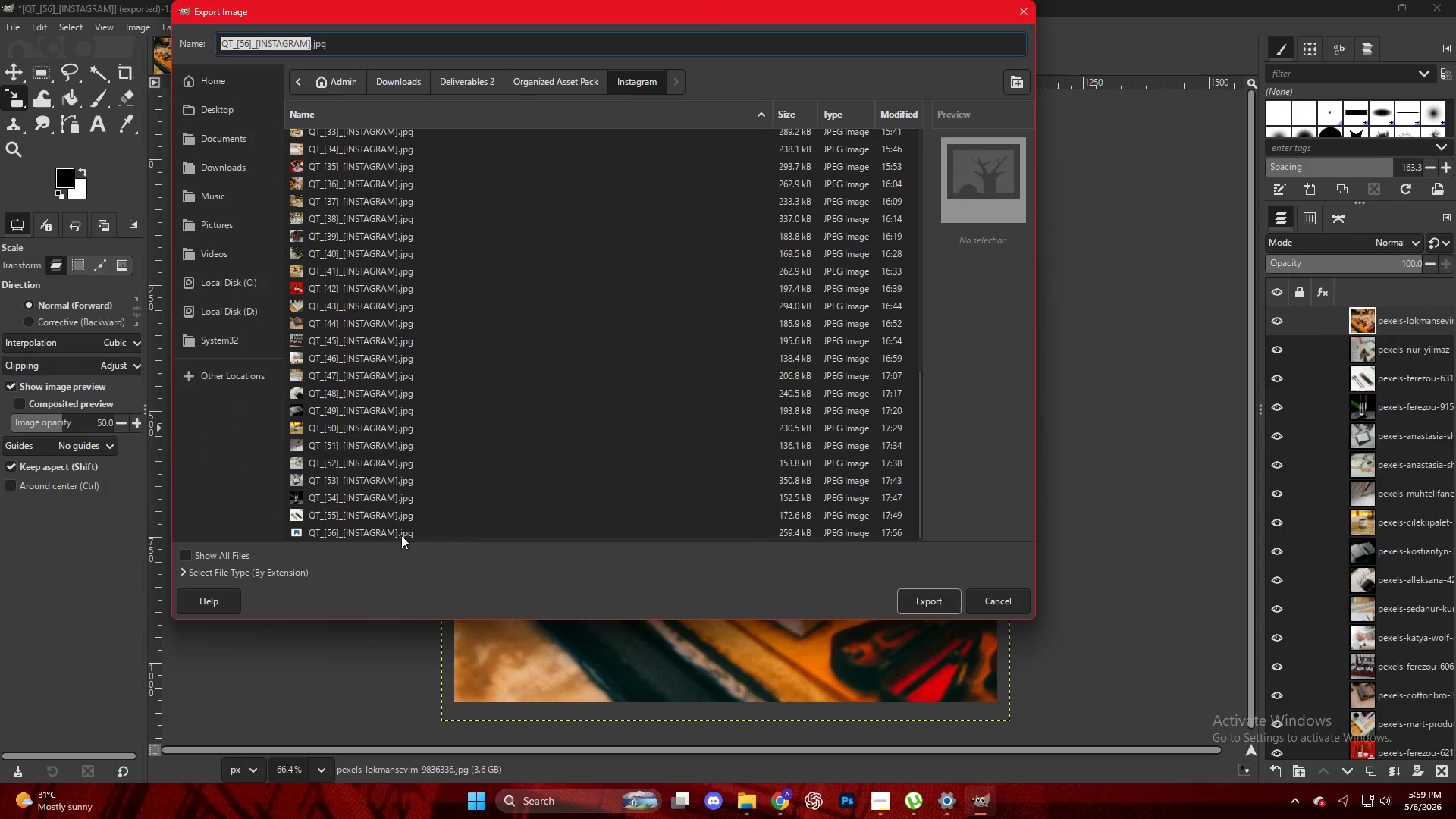 
left_click([401, 535])
 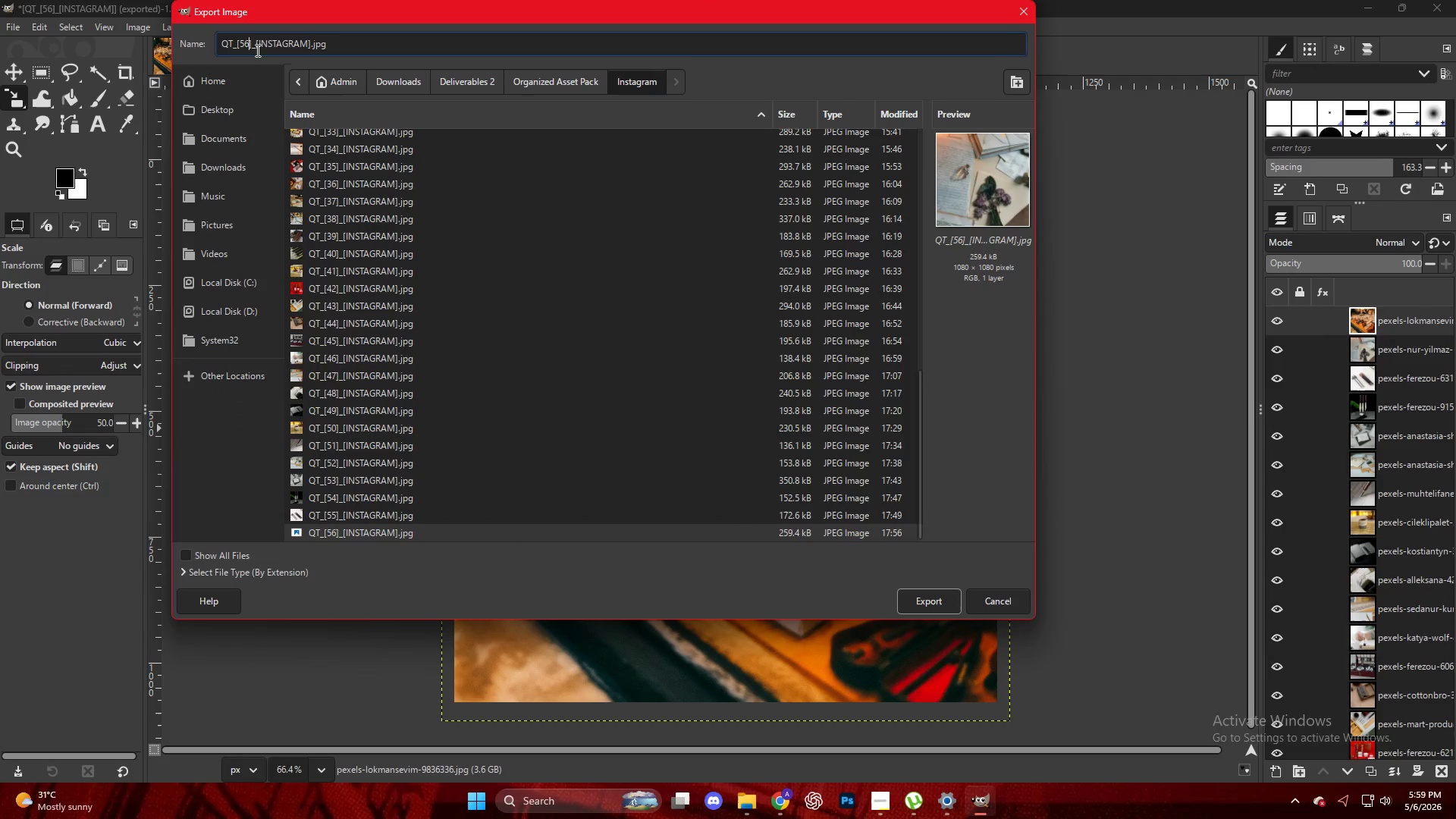 
key(Backspace)
 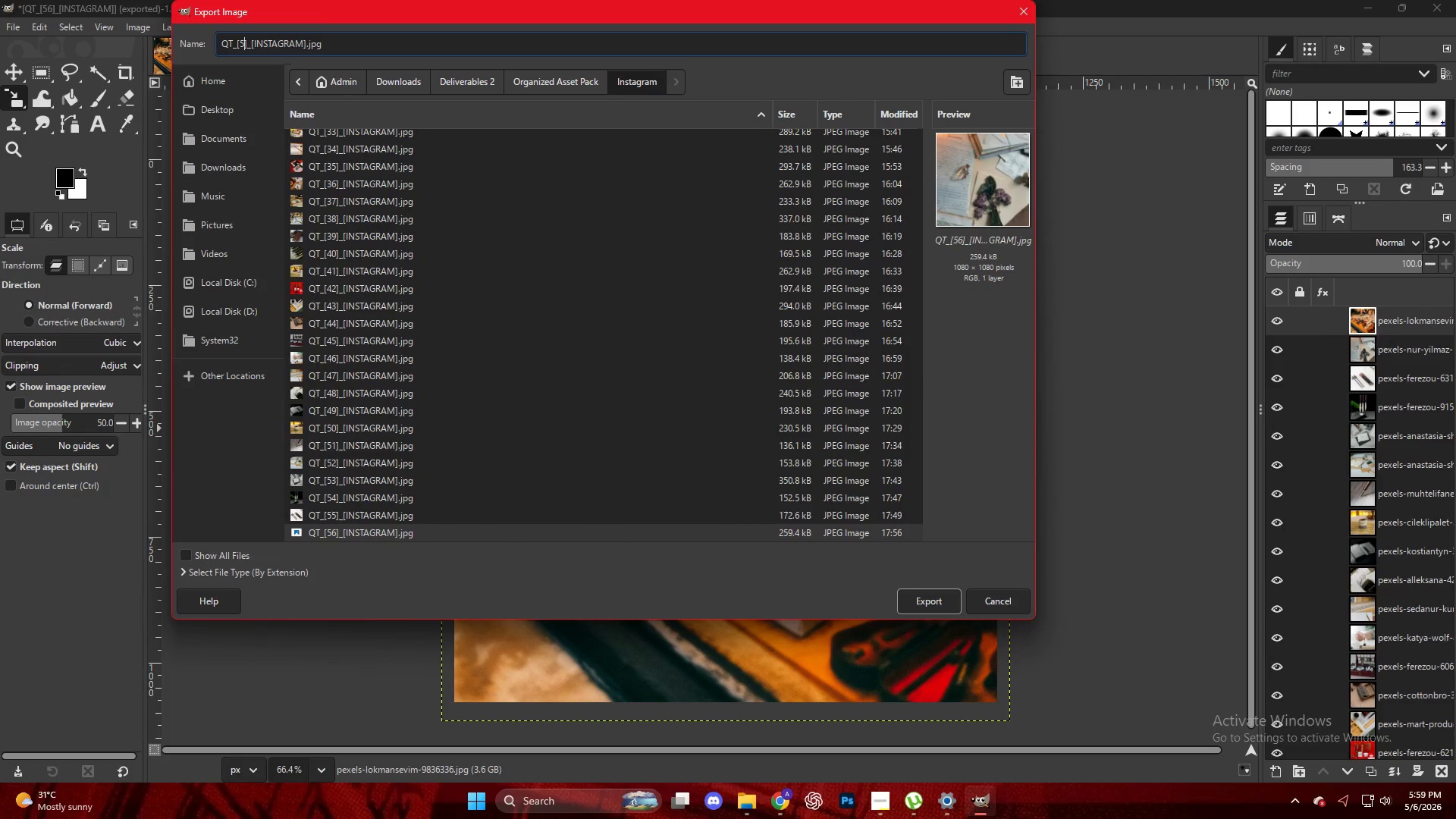 
key(Numpad7)
 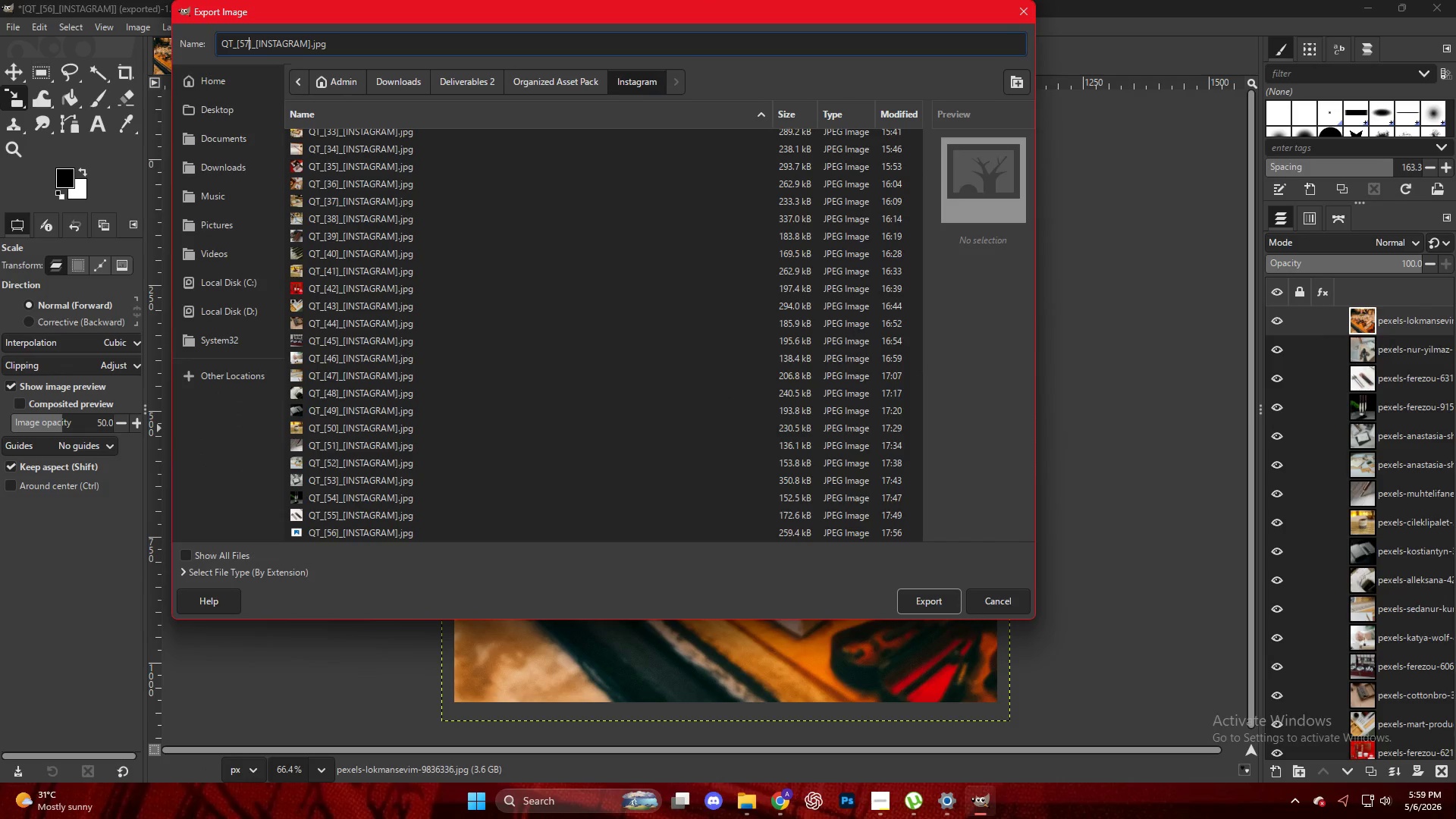 
key(NumpadEnter)
 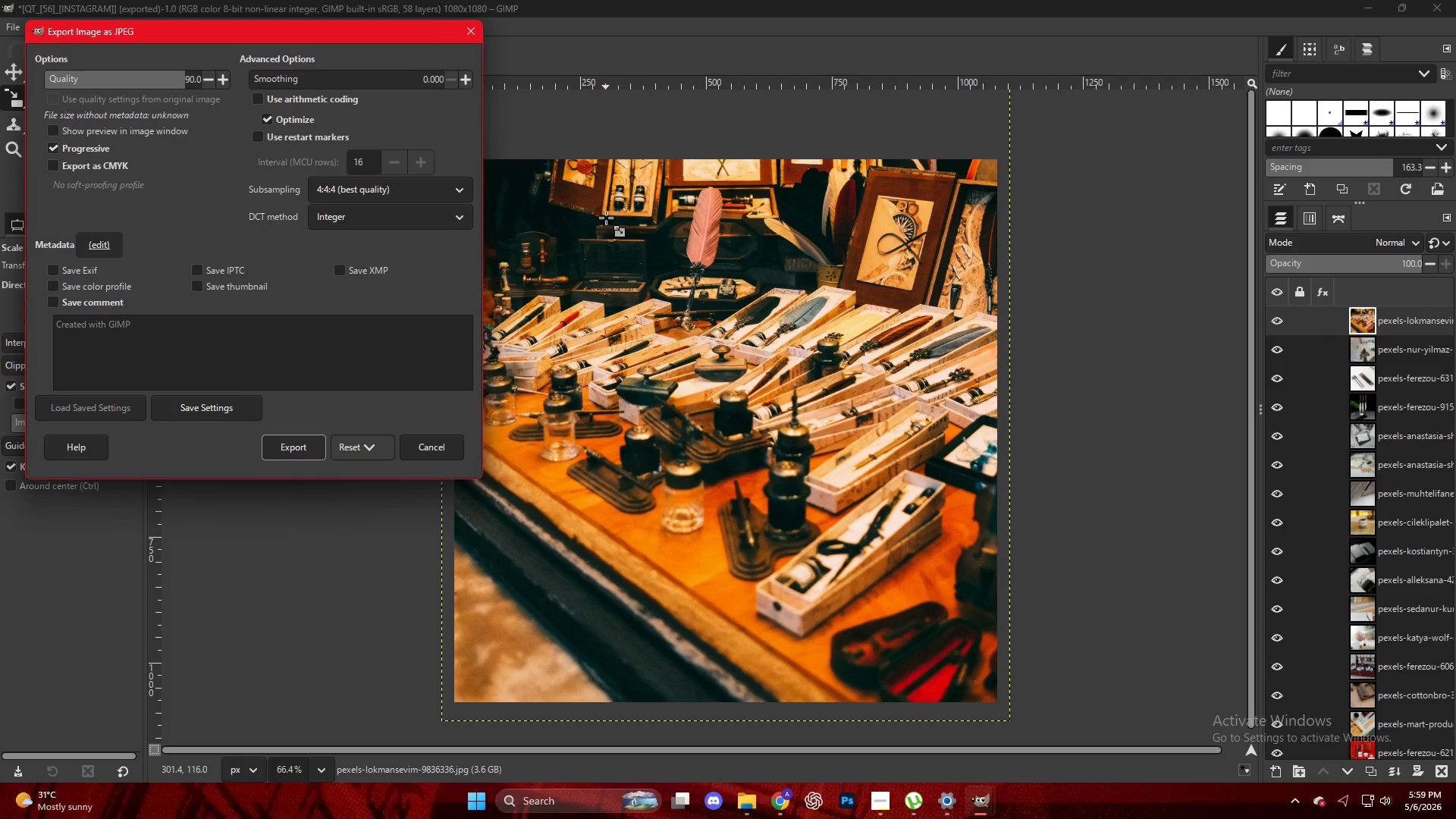 
key(NumpadEnter)
 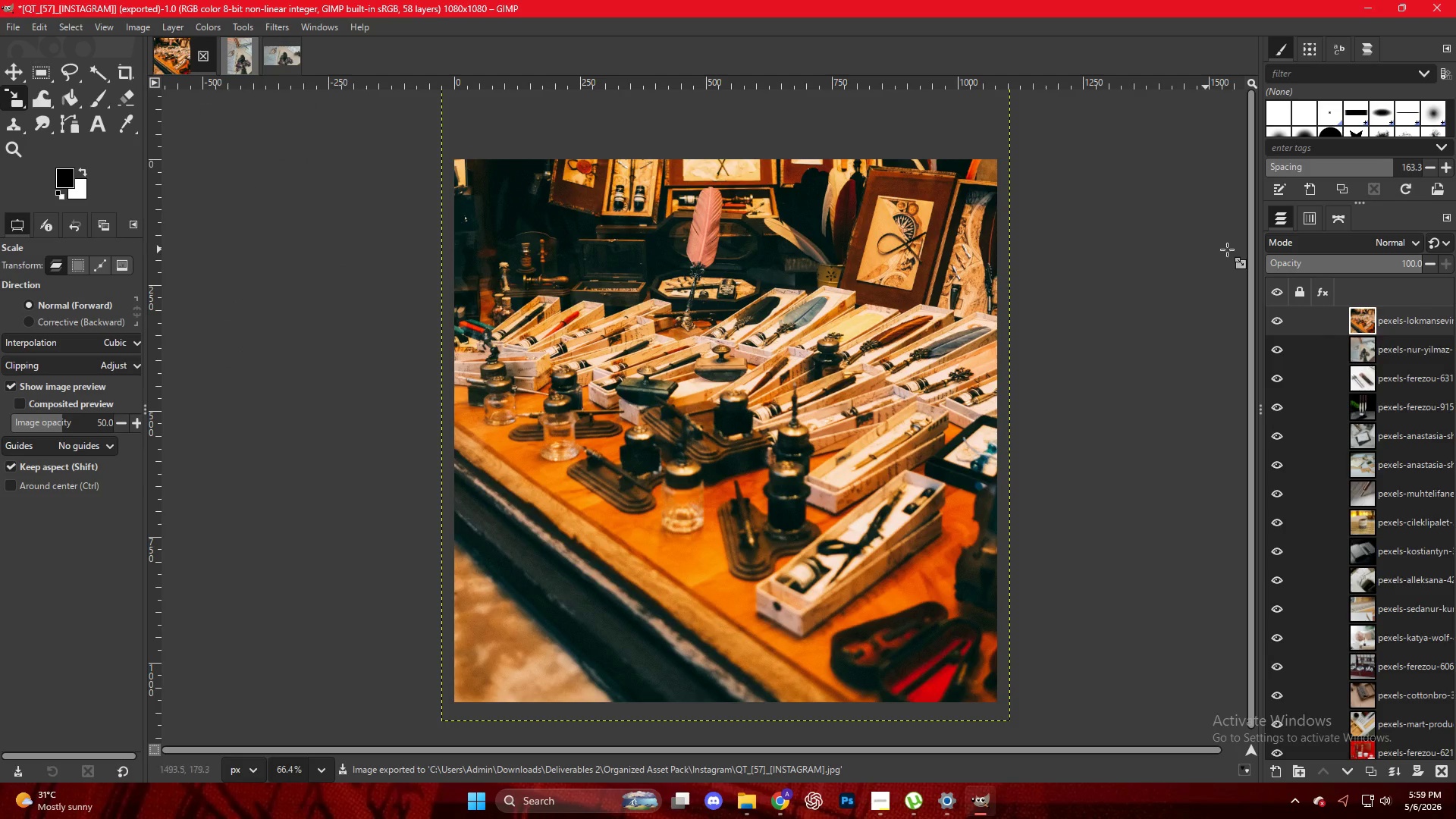 
left_click_drag(start_coordinate=[1375, 327], to_coordinate=[733, 366])
 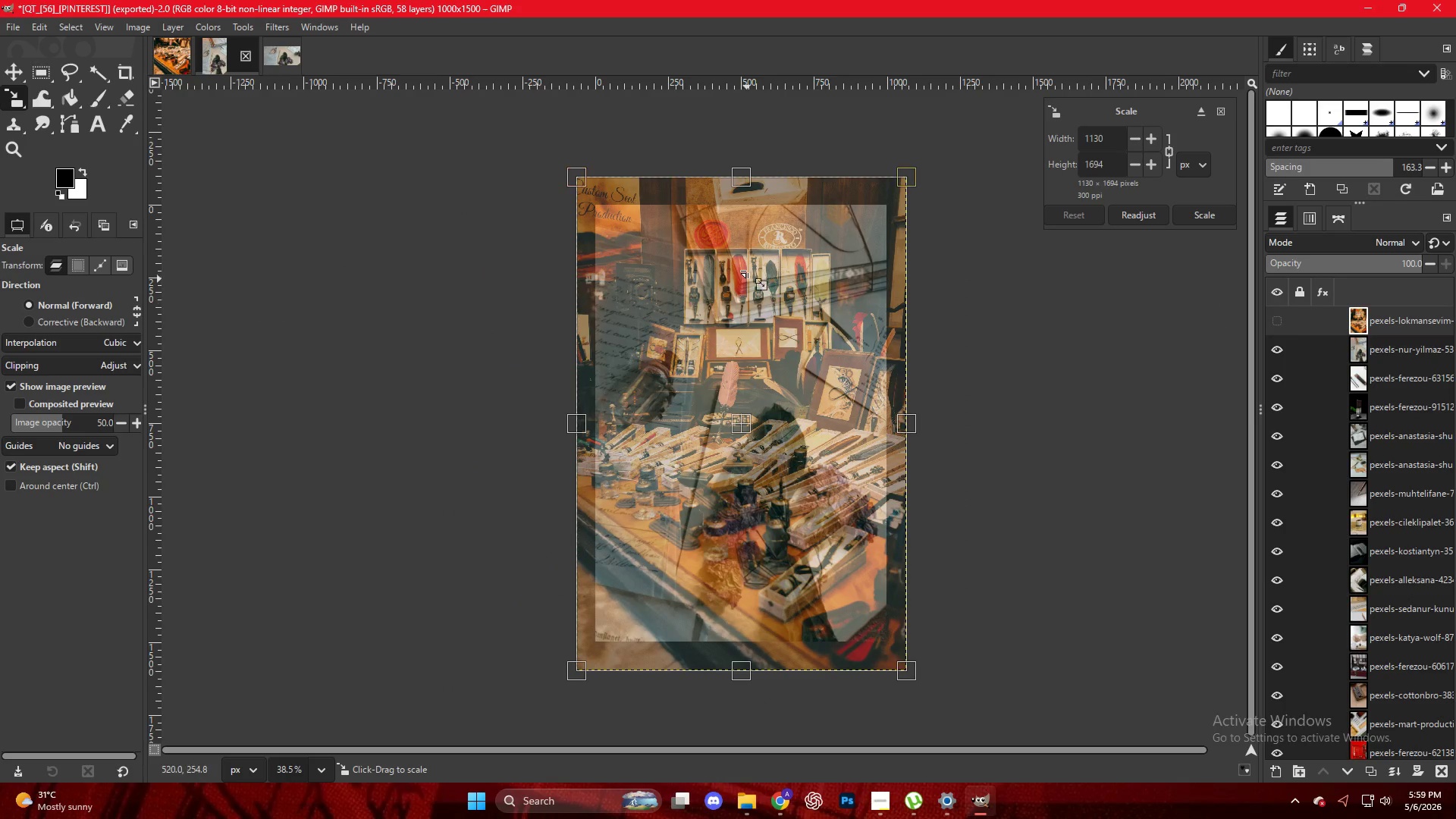 
left_click_drag(start_coordinate=[746, 177], to_coordinate=[742, 197])
 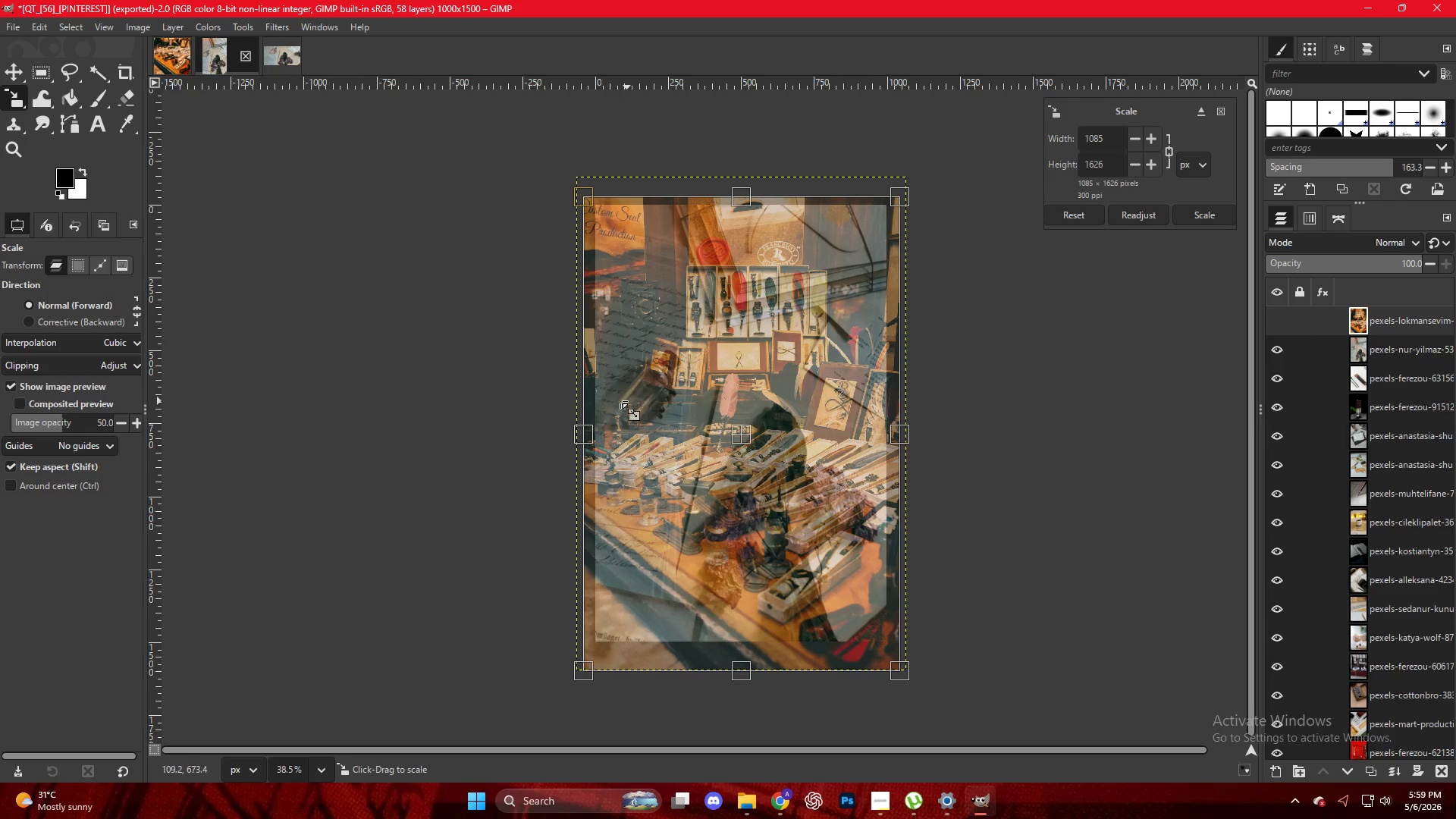 
left_click([687, 422])
 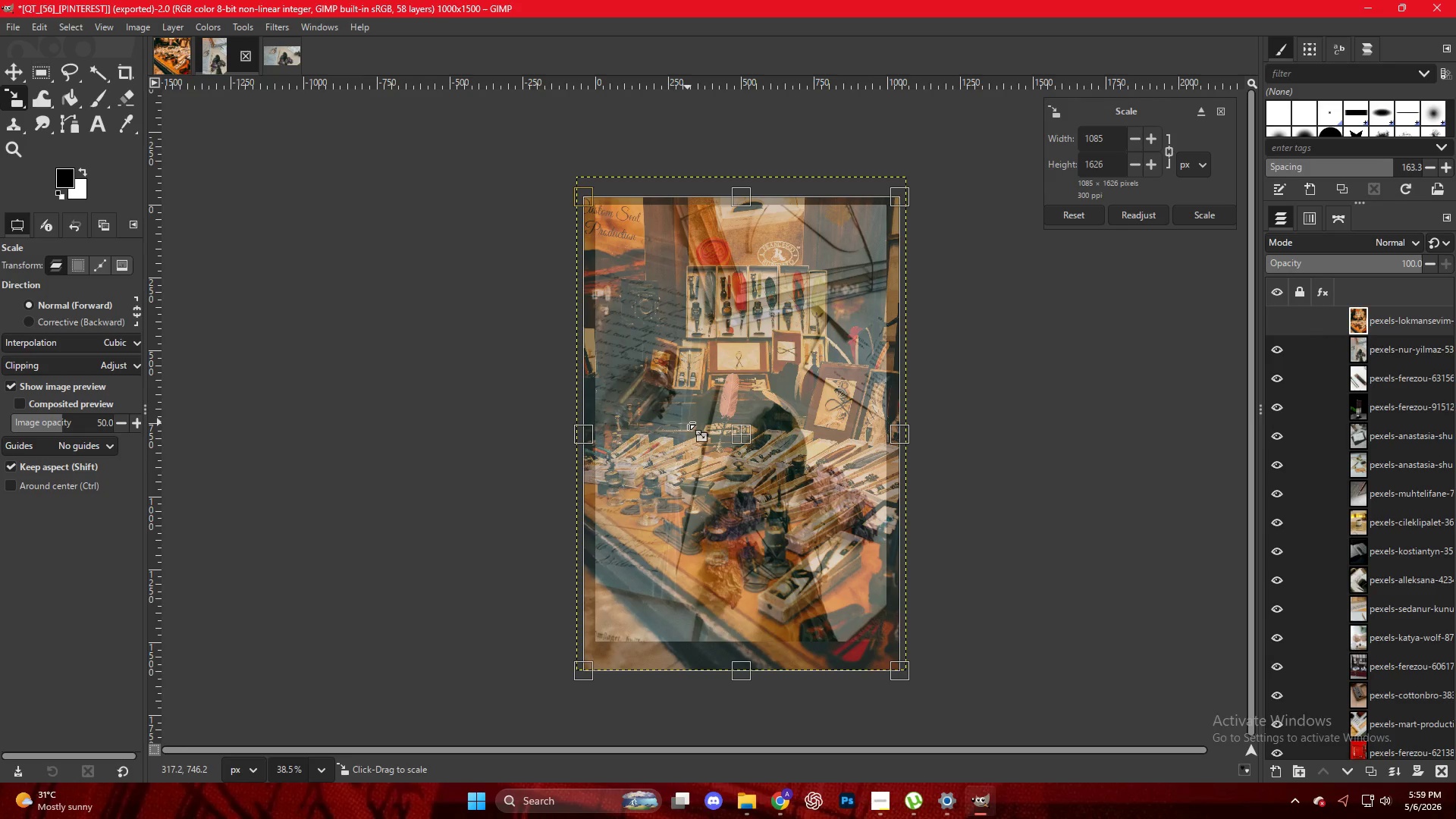 
key(NumpadEnter)
 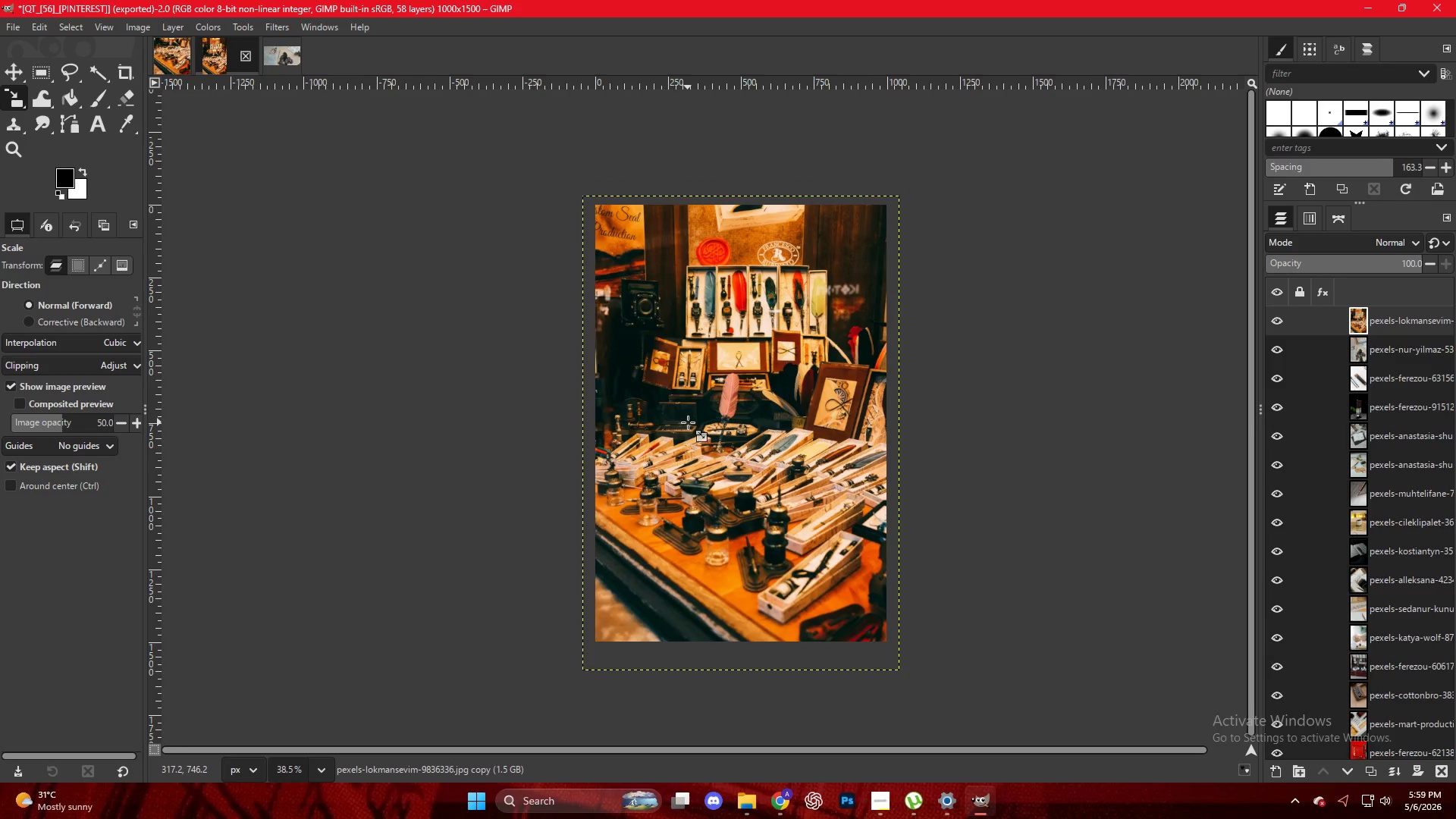 
key(Control+Shift+E)
 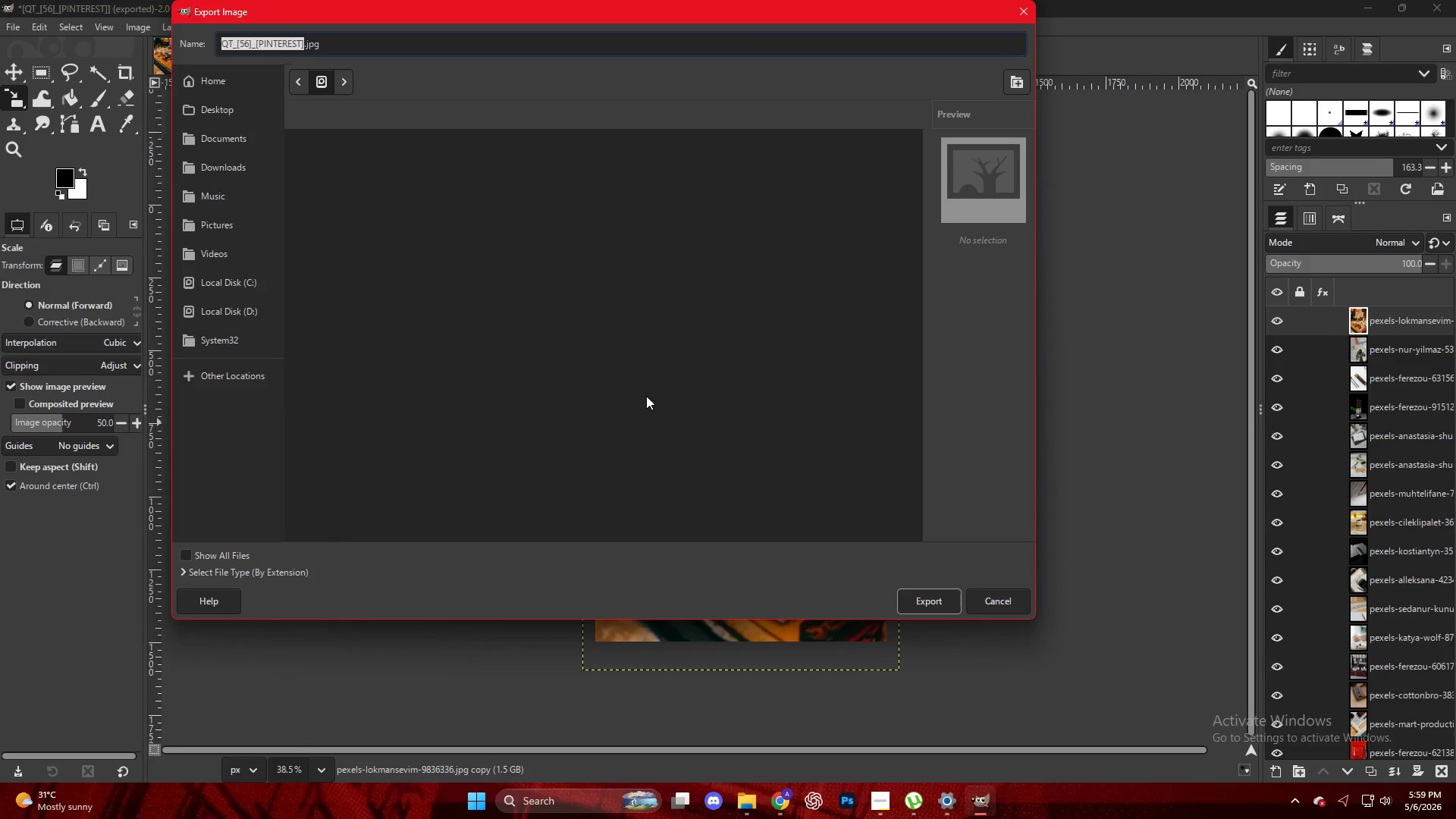 
scroll: coordinate [397, 518], scroll_direction: down, amount: 34.0
 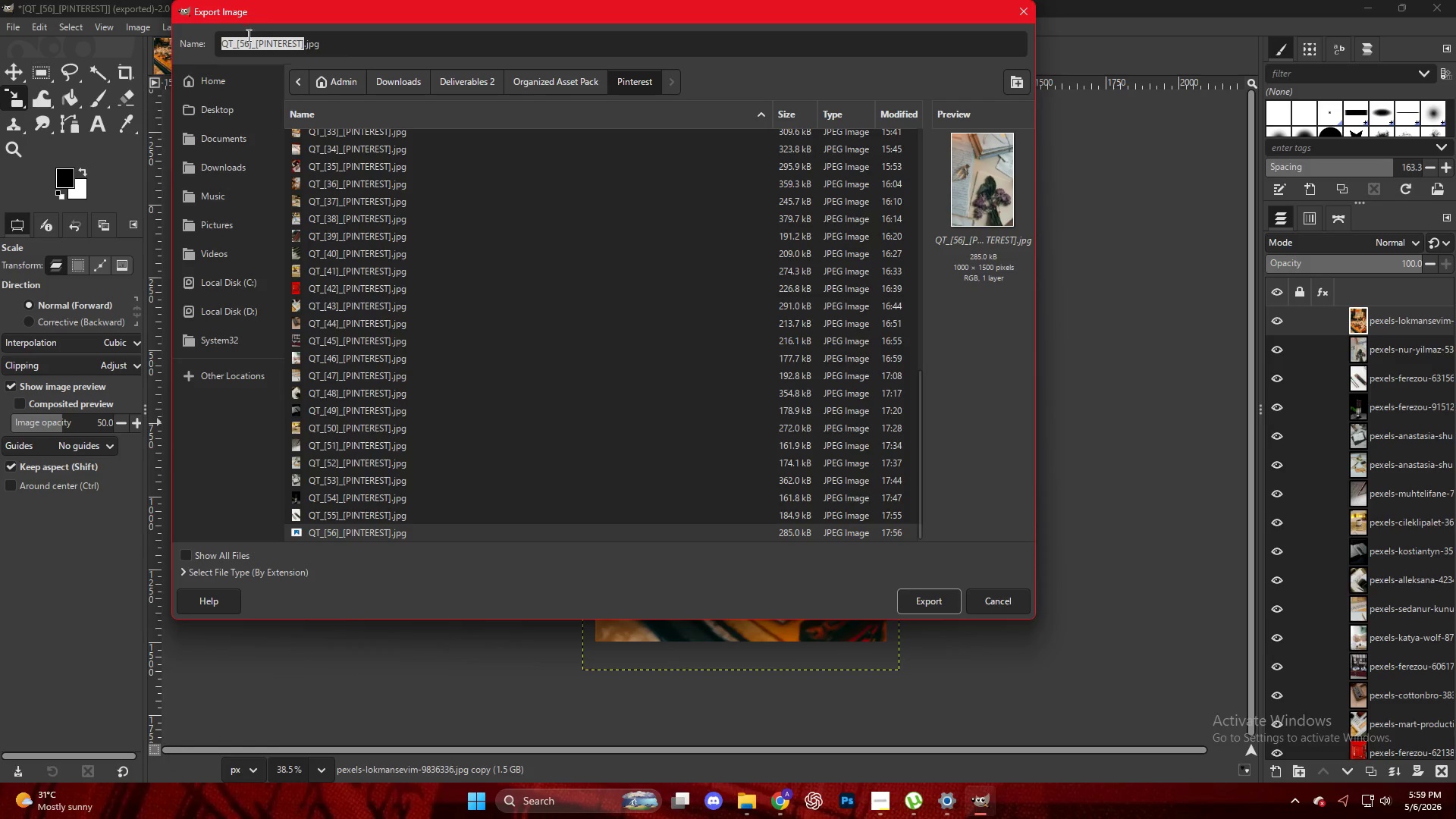 
left_click([247, 42])
 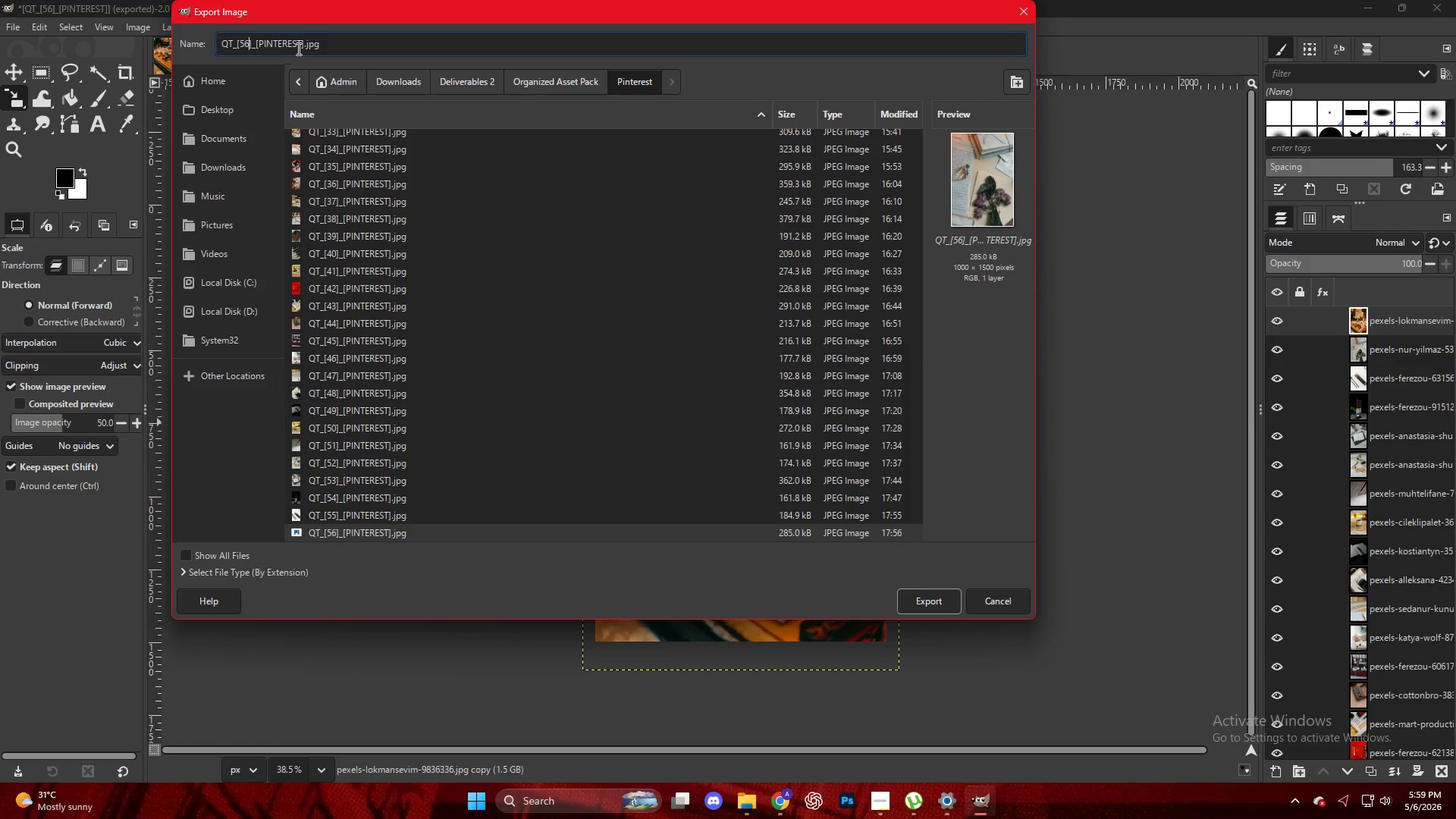 
key(Backspace)
 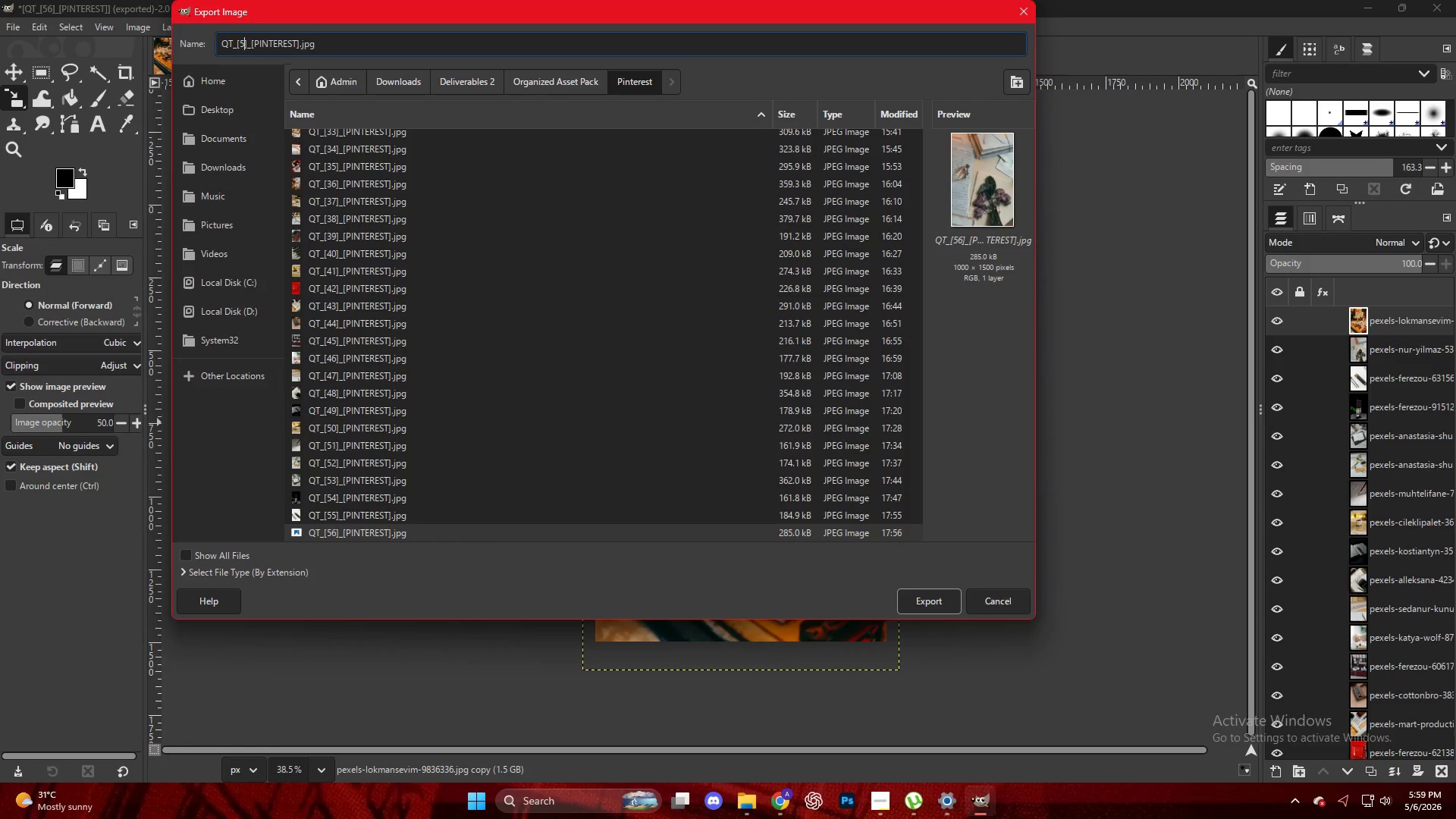 
key(Numpad7)
 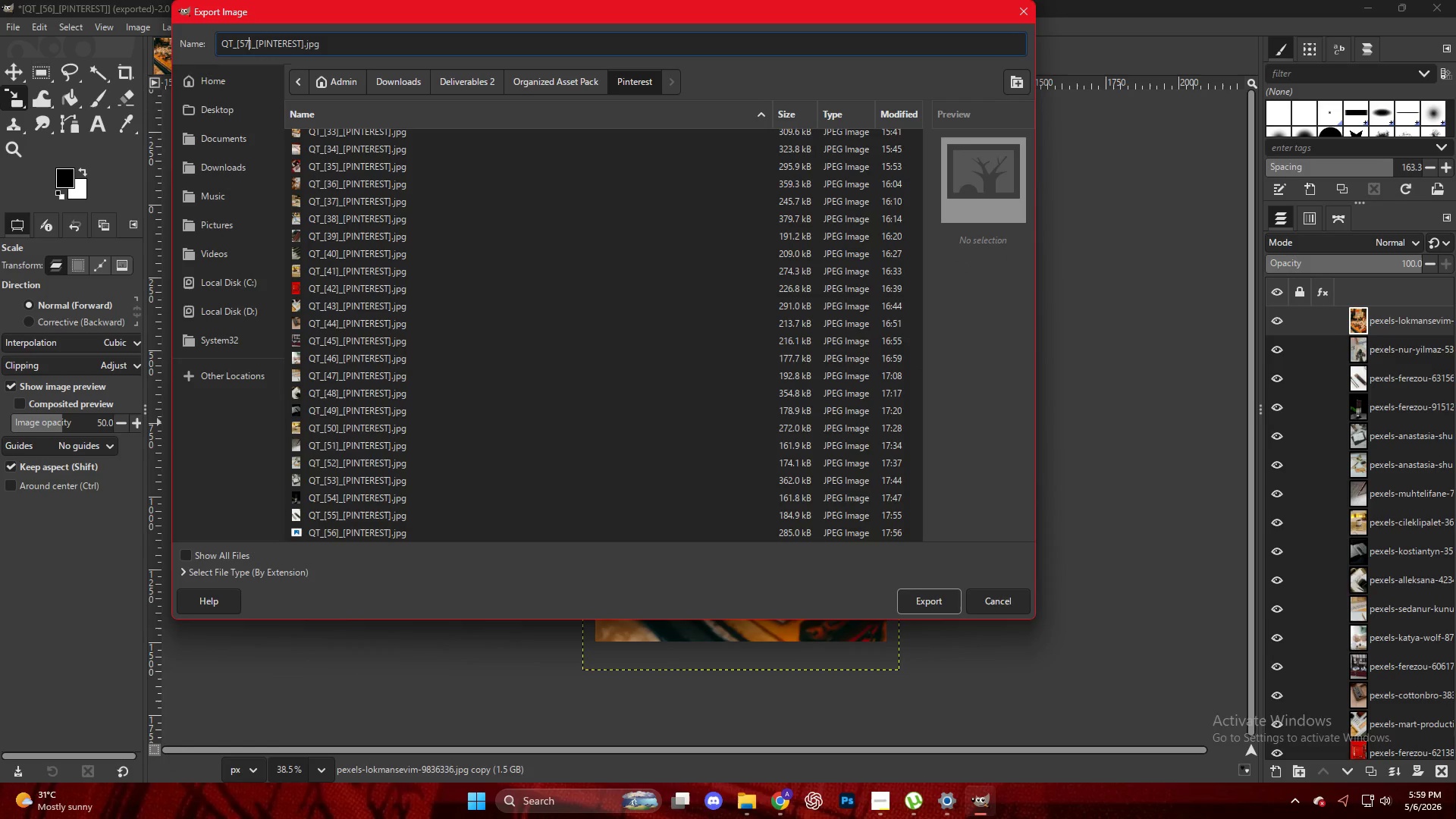 
key(NumpadEnter)
 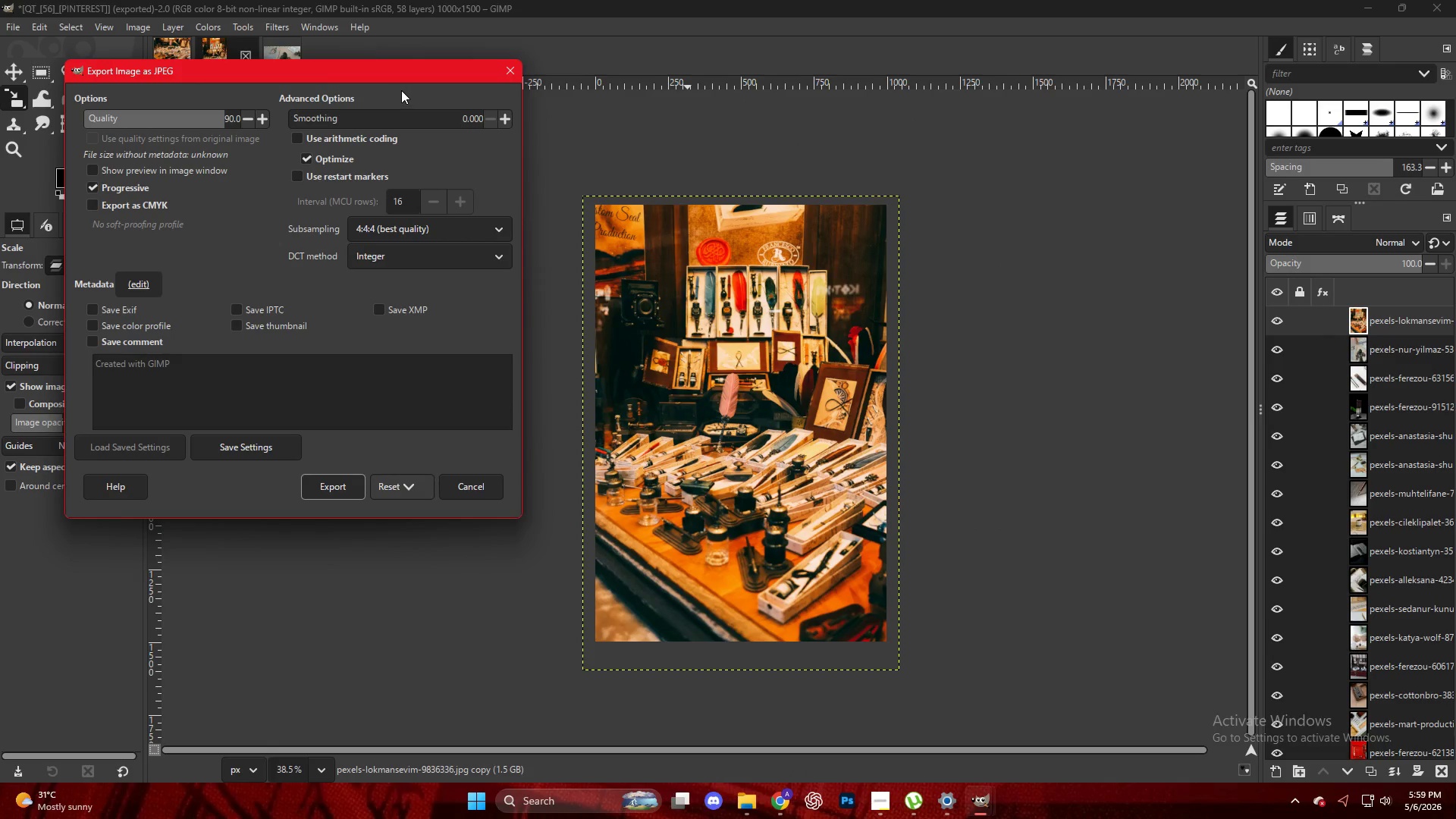 
key(NumpadEnter)
 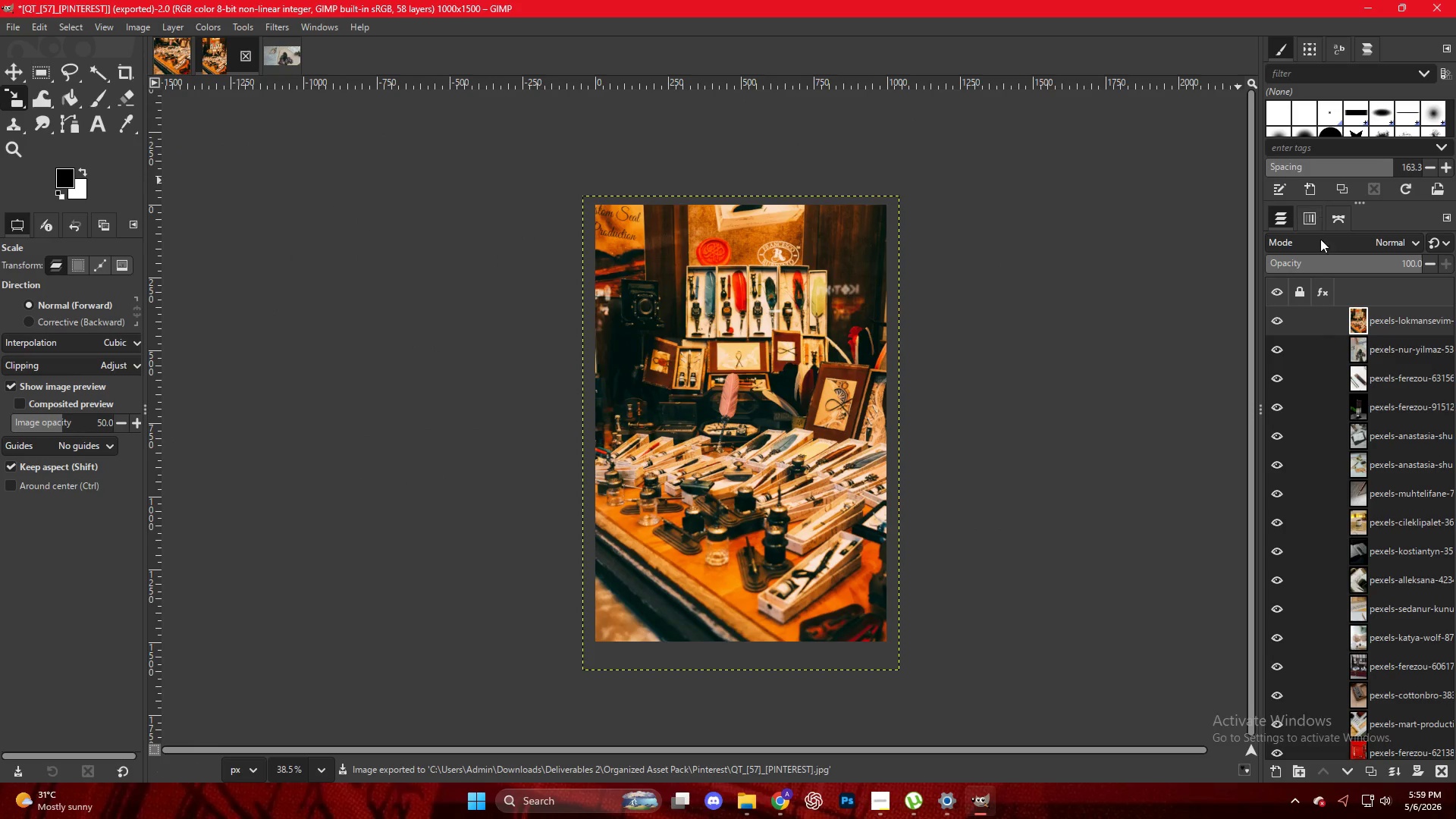 
left_click_drag(start_coordinate=[1379, 325], to_coordinate=[701, 323])
 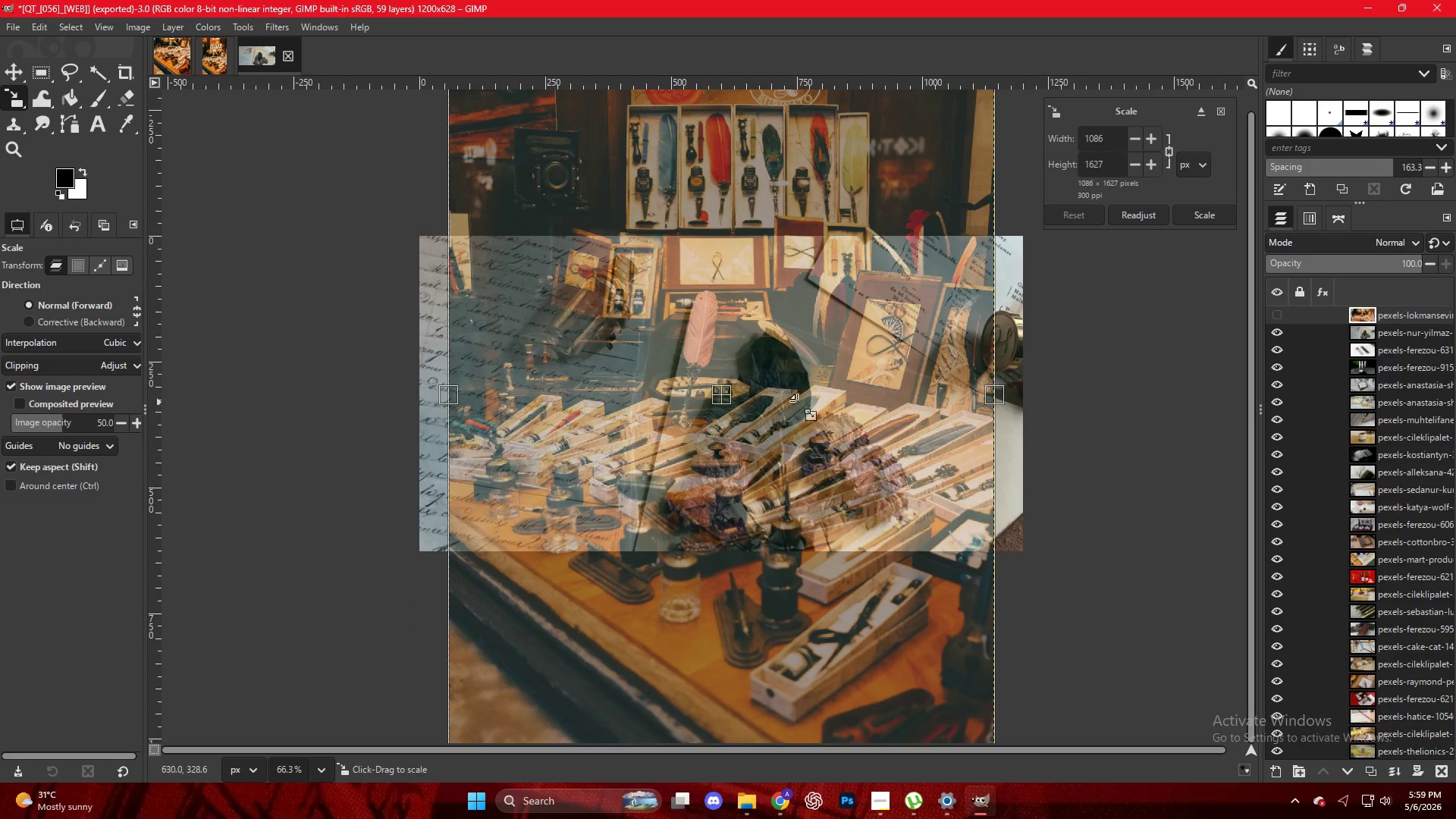 
left_click_drag(start_coordinate=[1001, 402], to_coordinate=[1037, 406])
 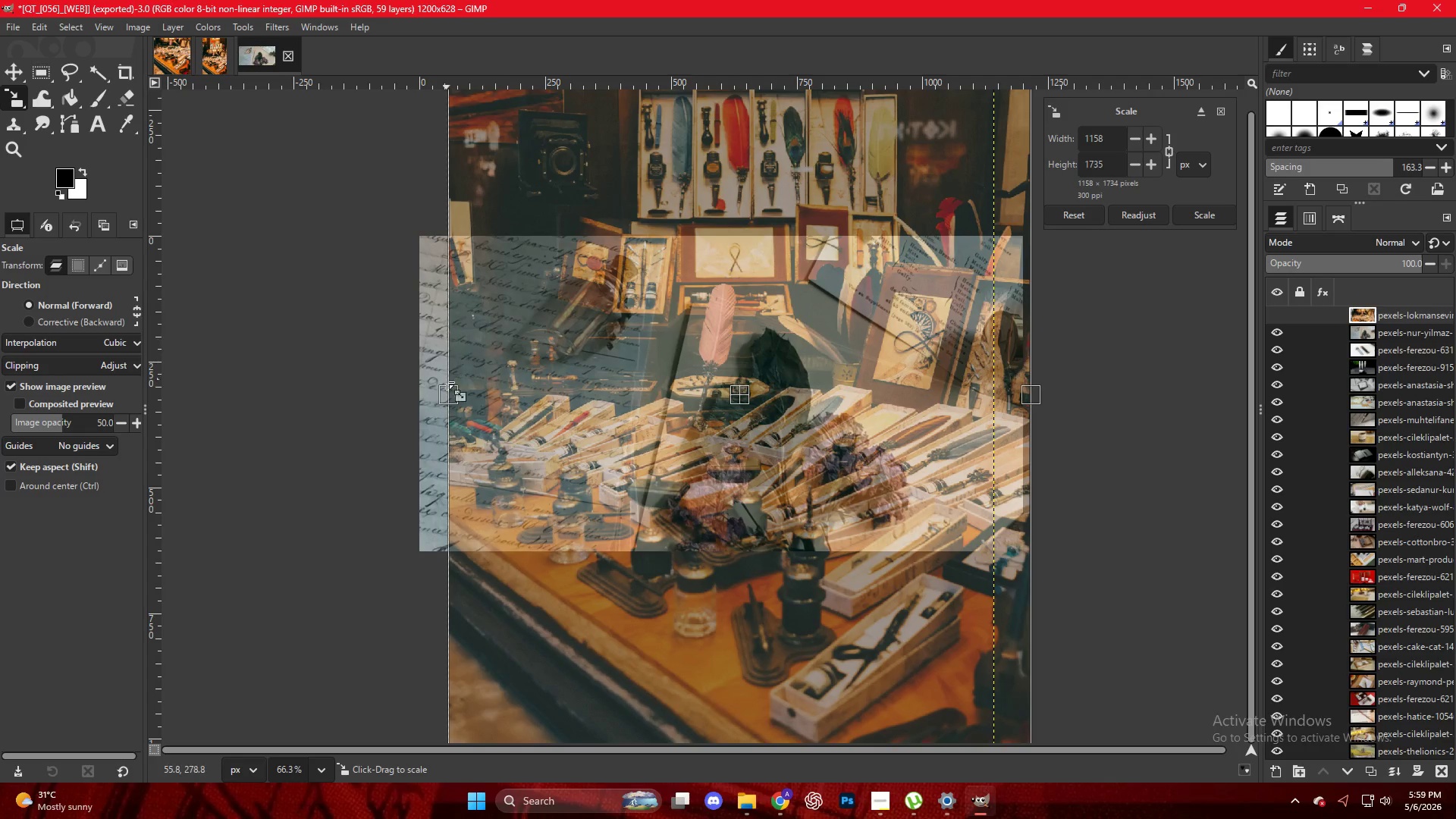 
left_click_drag(start_coordinate=[444, 397], to_coordinate=[406, 397])
 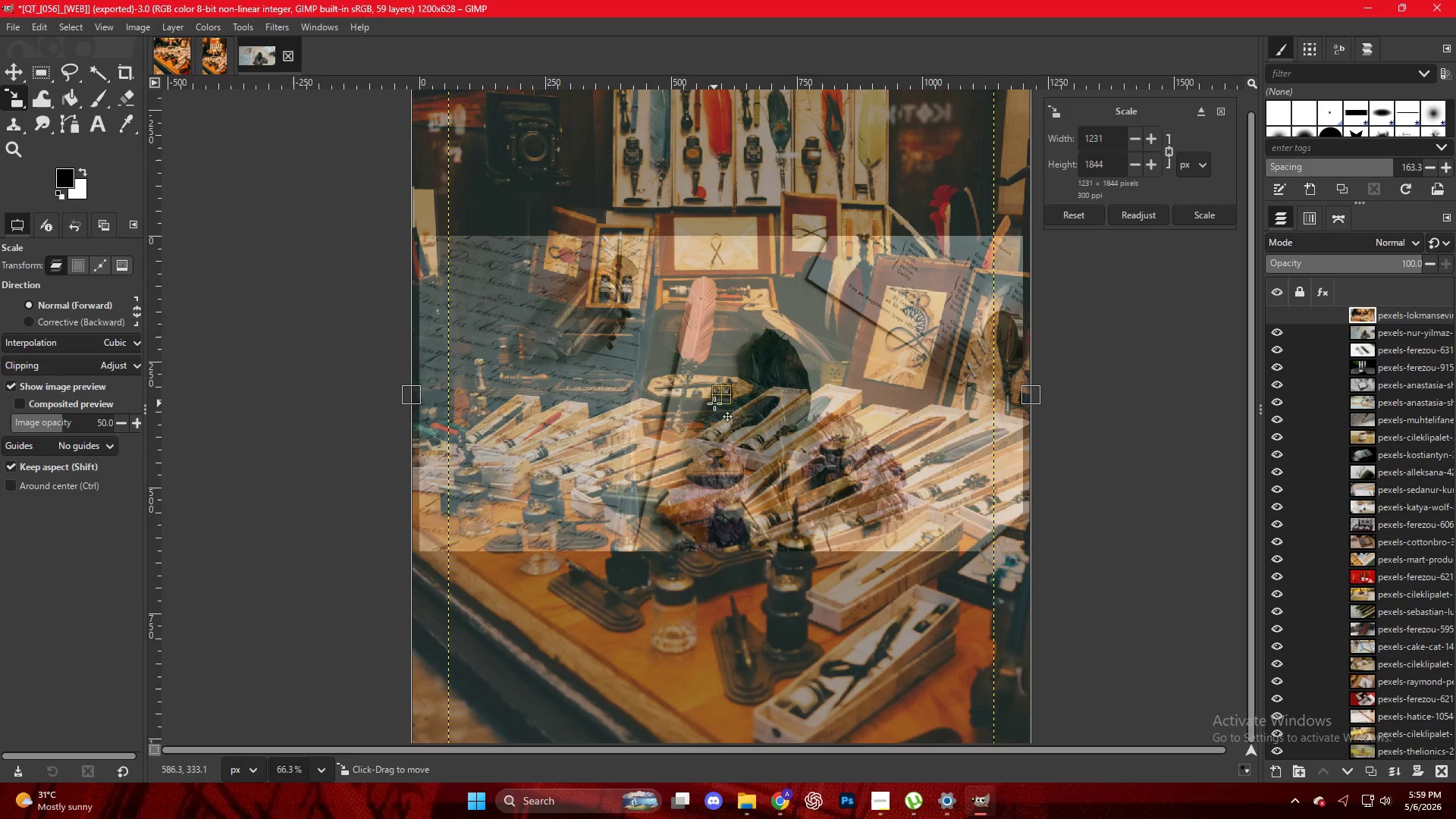 
left_click_drag(start_coordinate=[720, 403], to_coordinate=[717, 288])
 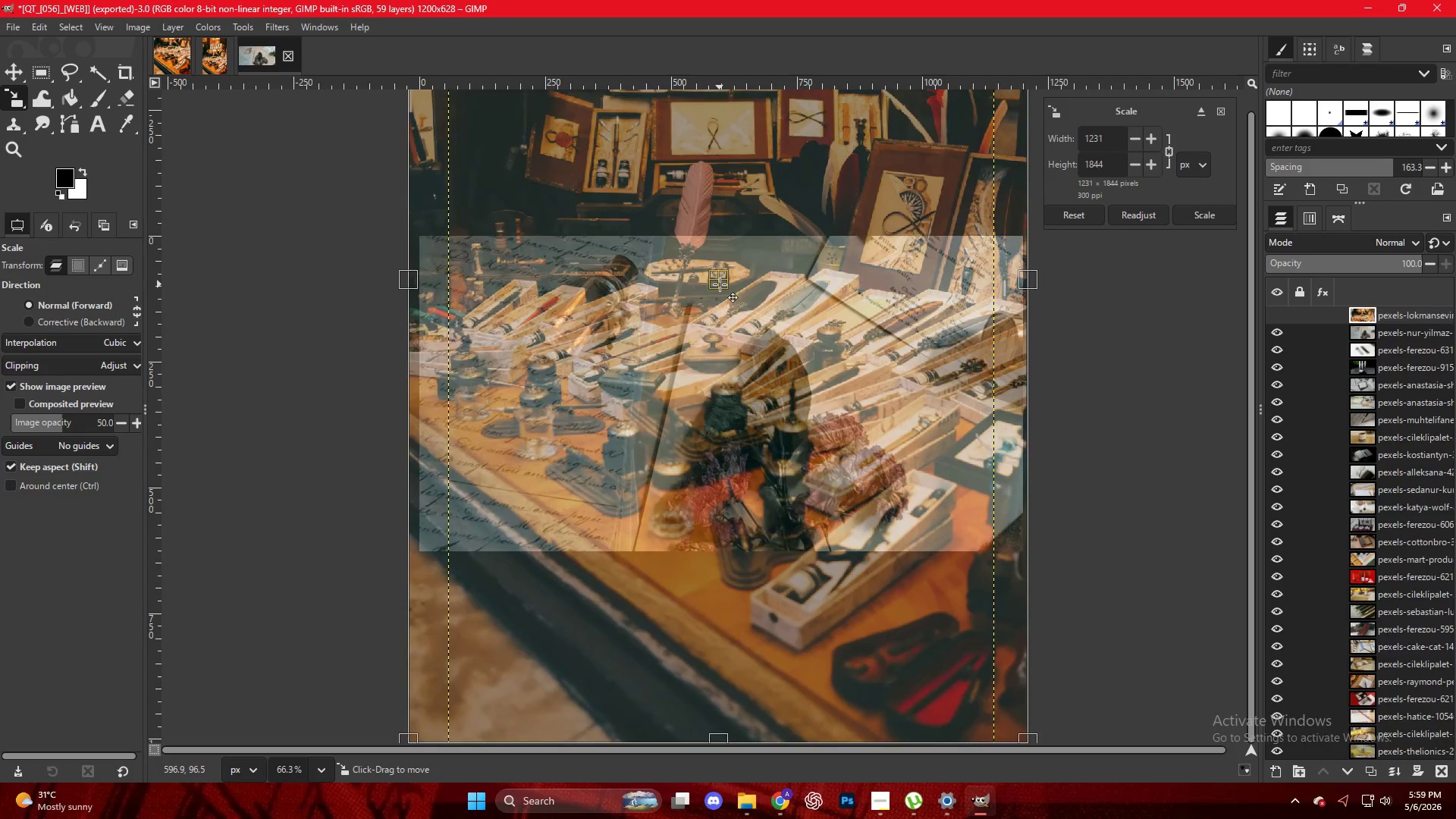 
key(NumpadEnter)
 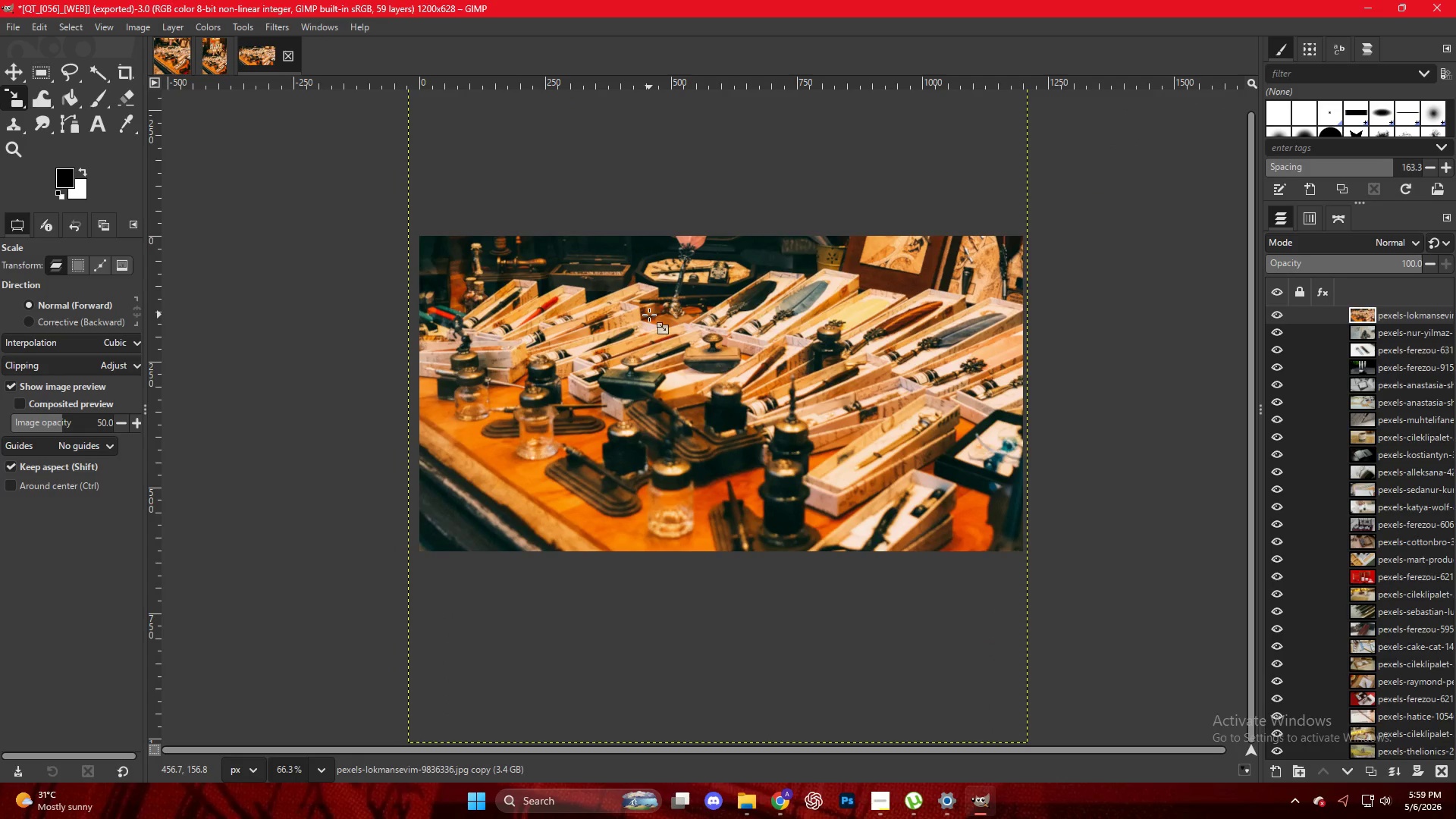 
key(Control+Shift+E)
 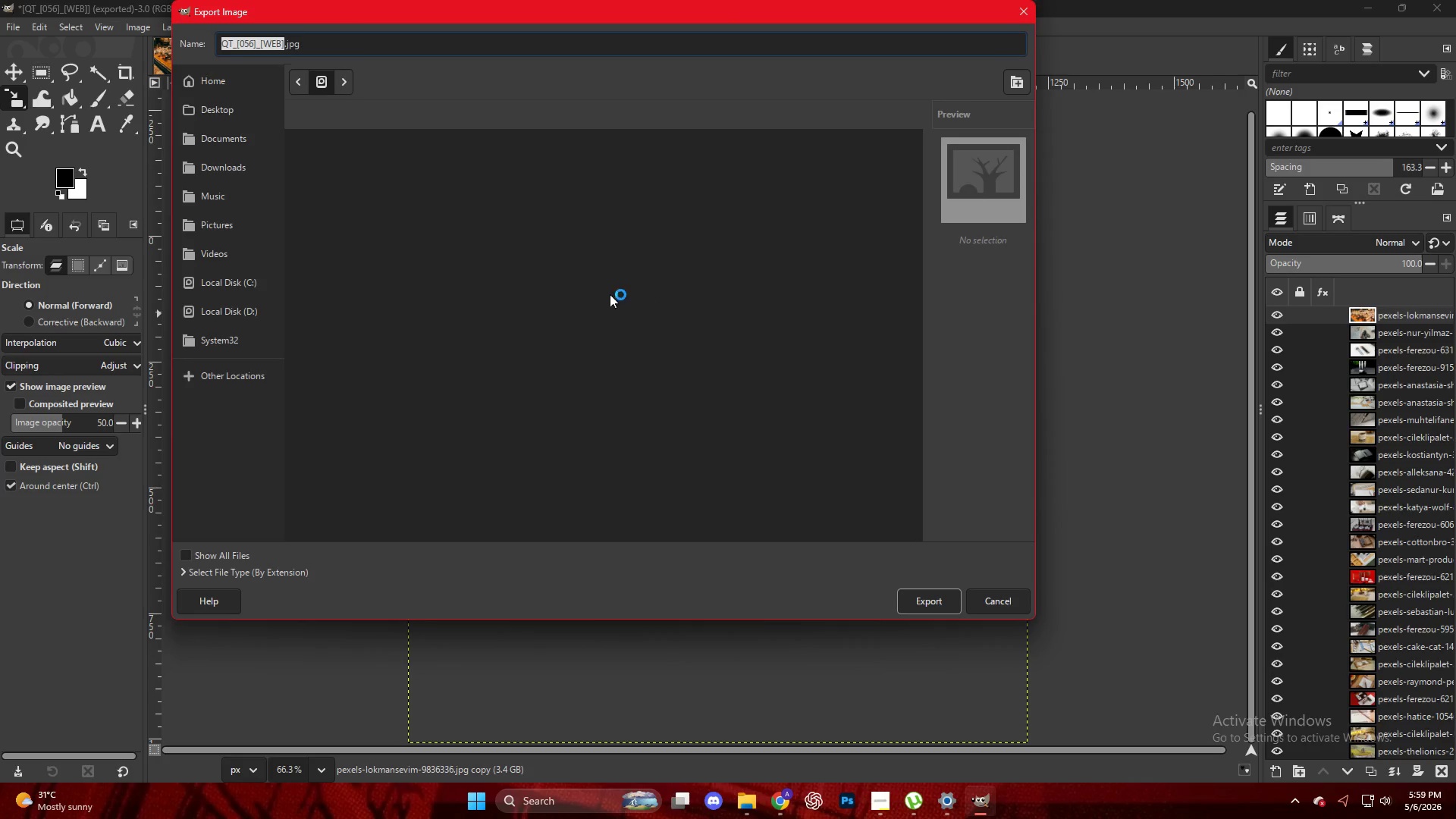 
left_click([363, 536])
 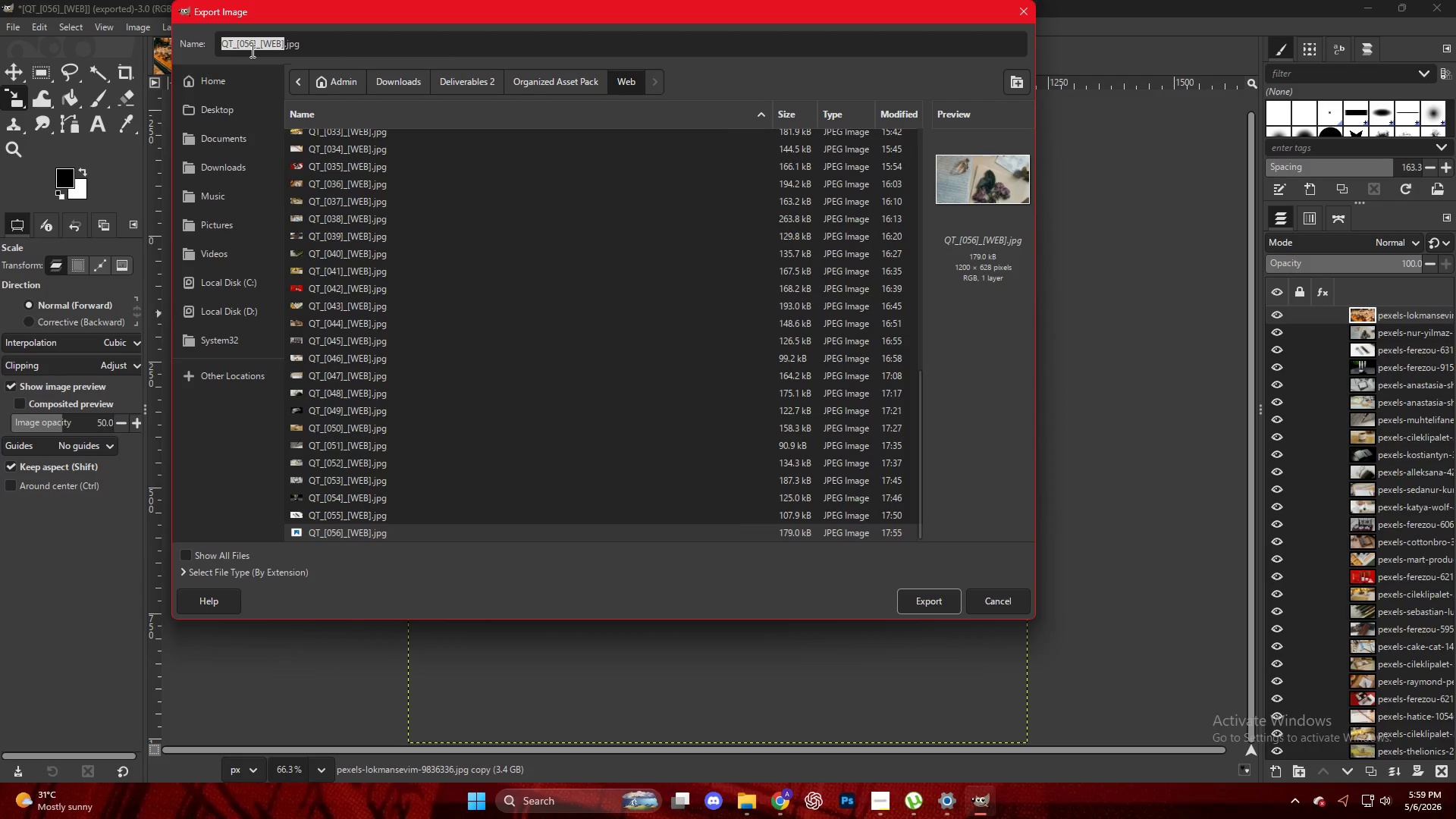 
scroll: coordinate [382, 509], scroll_direction: down, amount: 29.0
 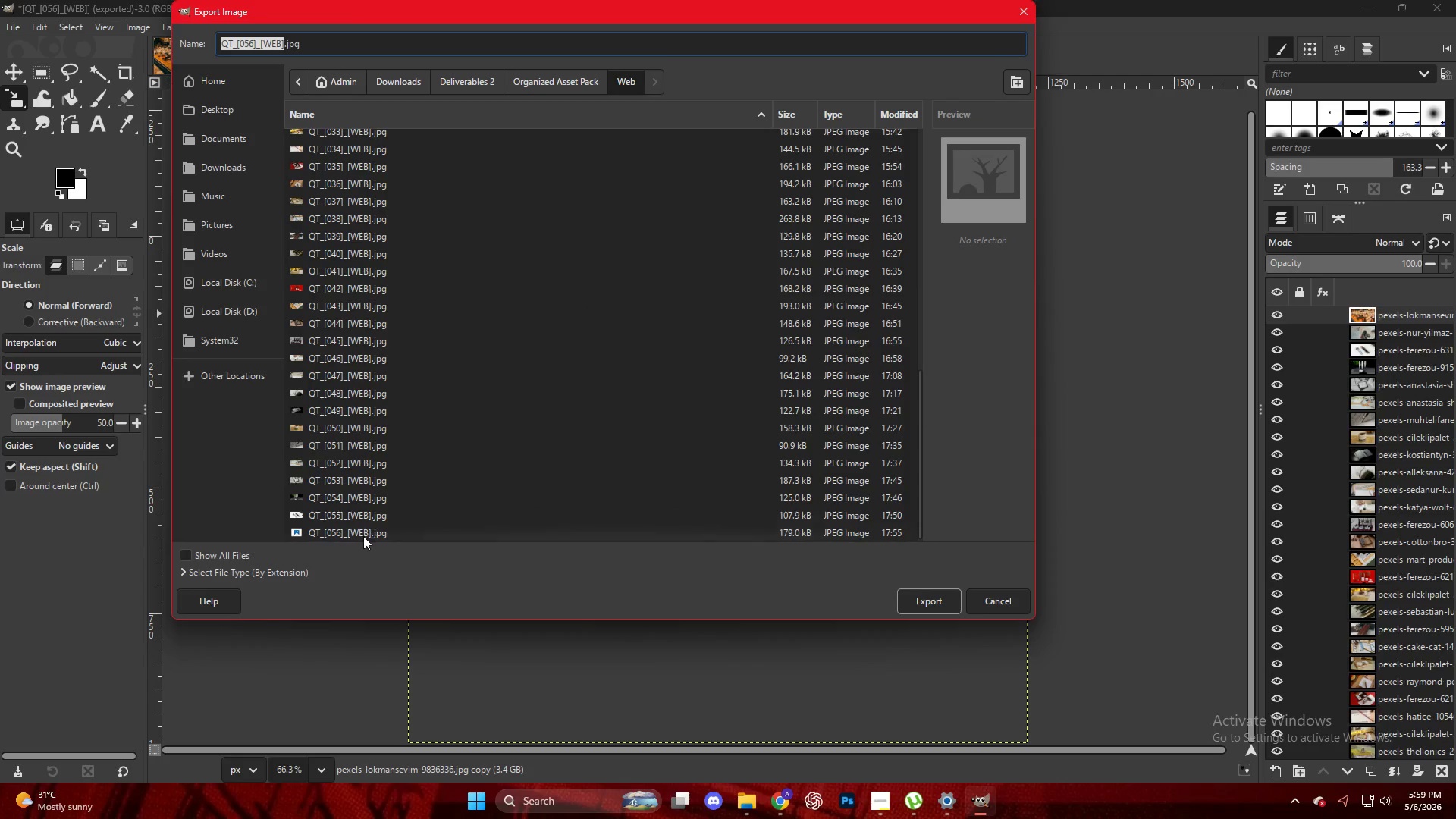 
left_click([252, 51])
 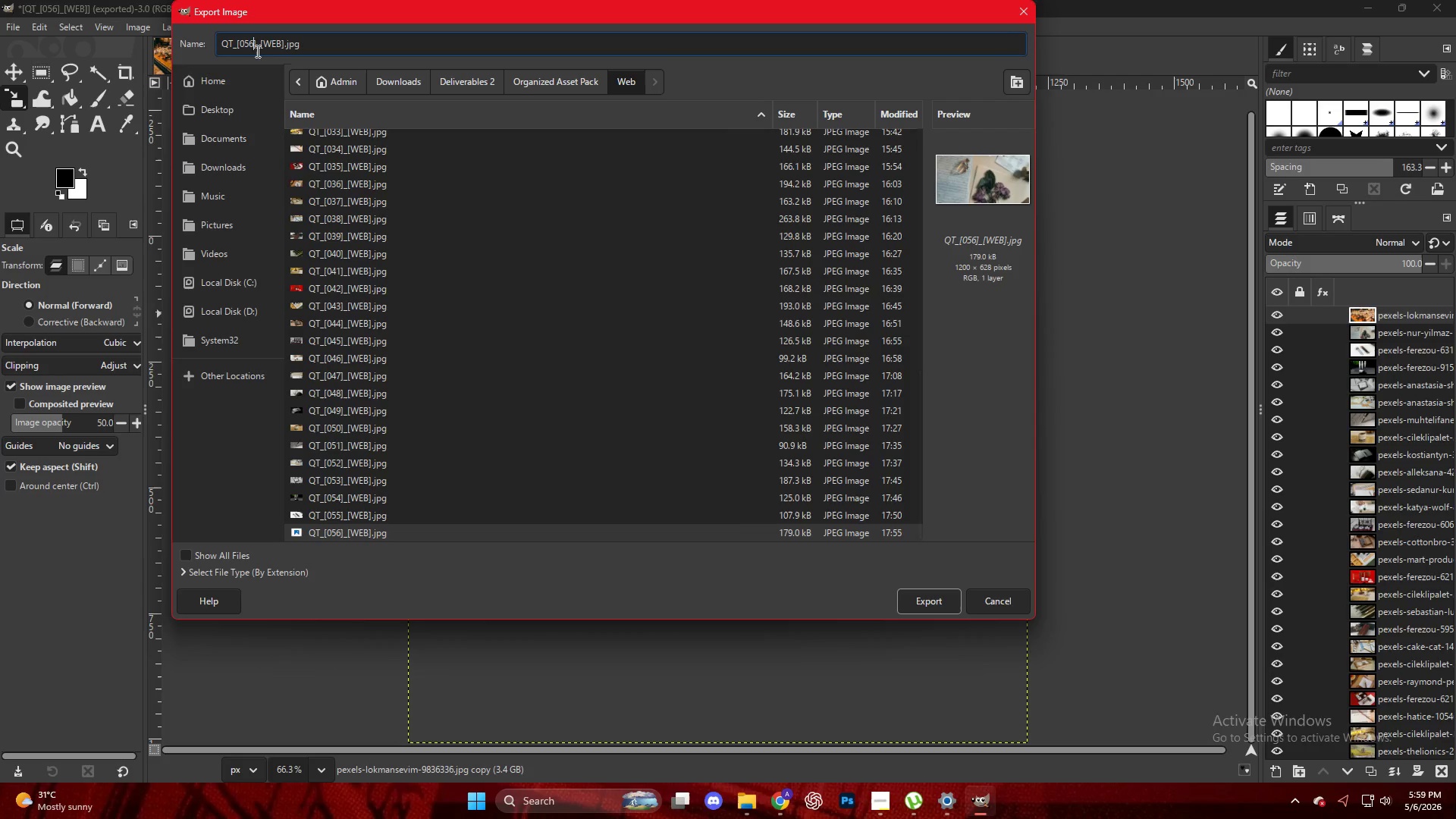 
key(Backspace)
 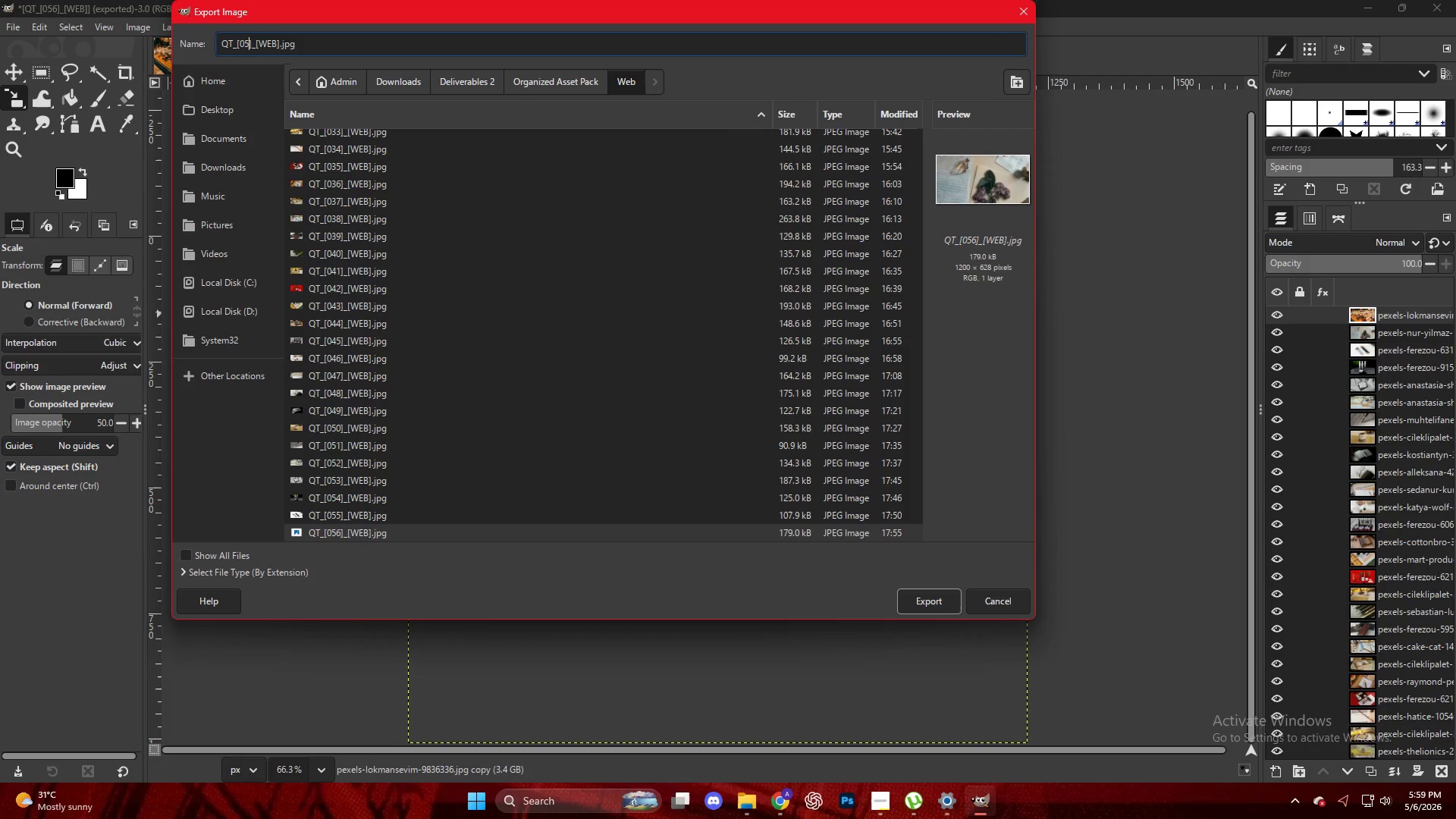 
key(Numpad7)
 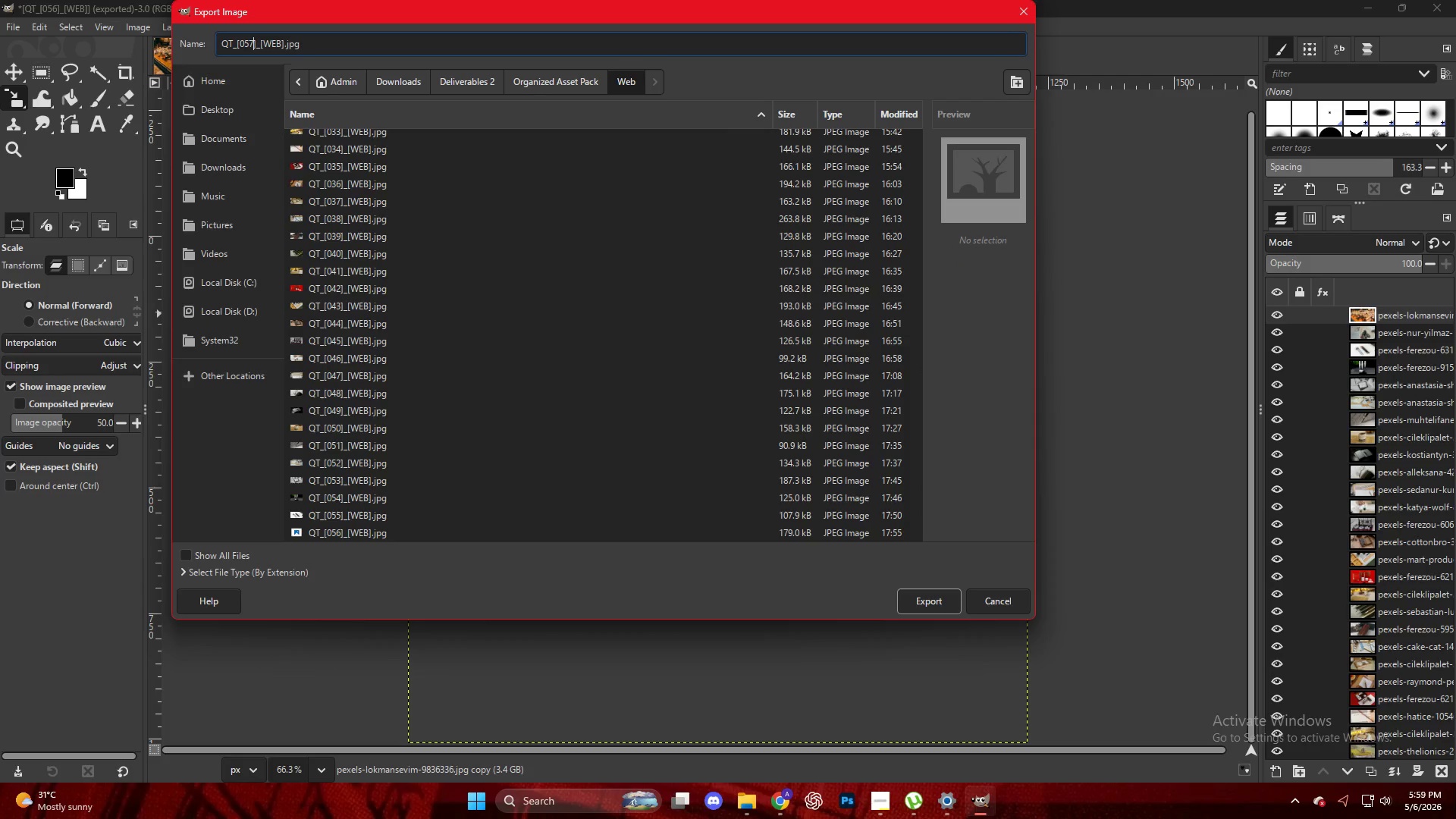 
key(NumpadEnter)
 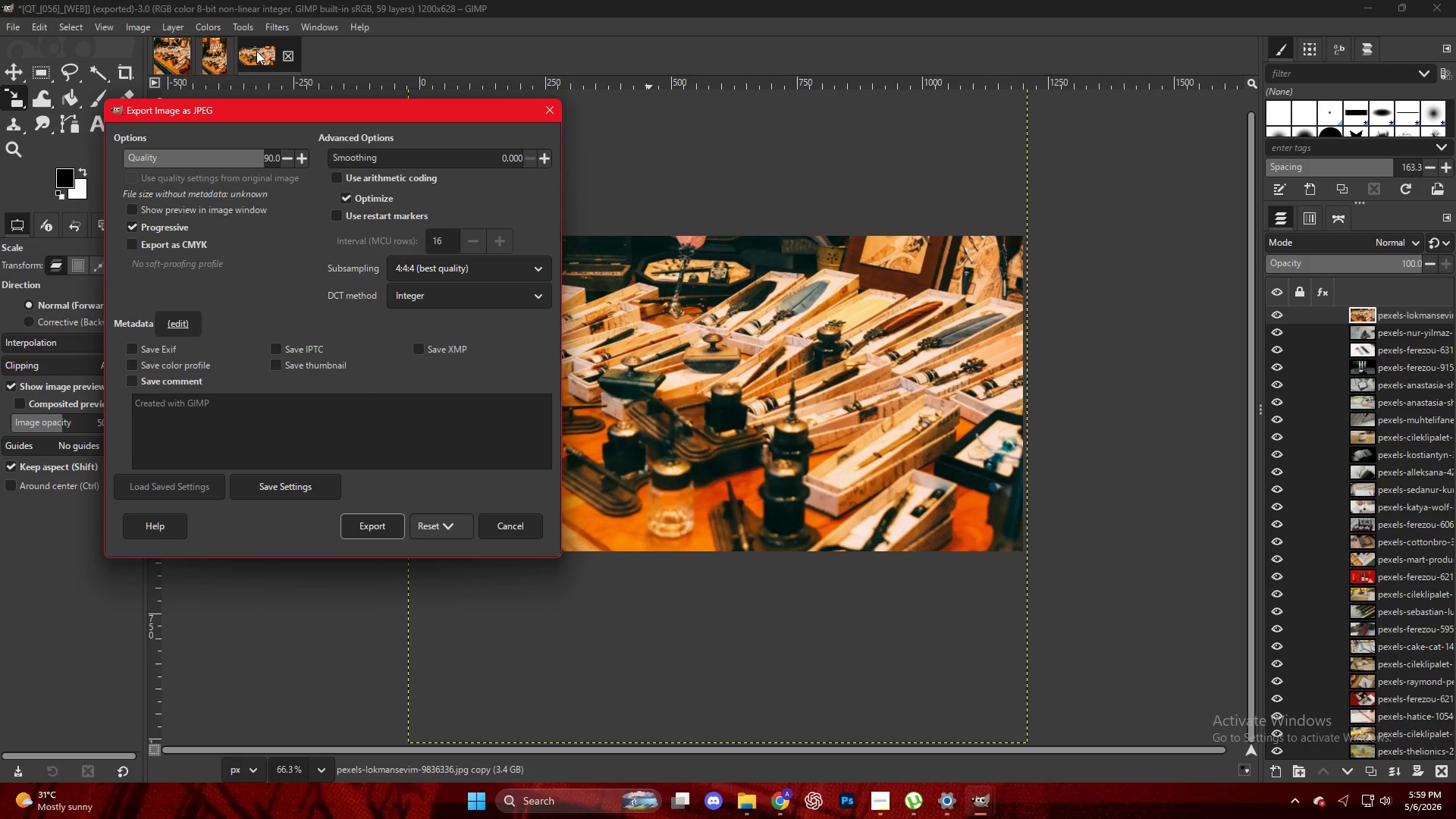 
key(Enter)
 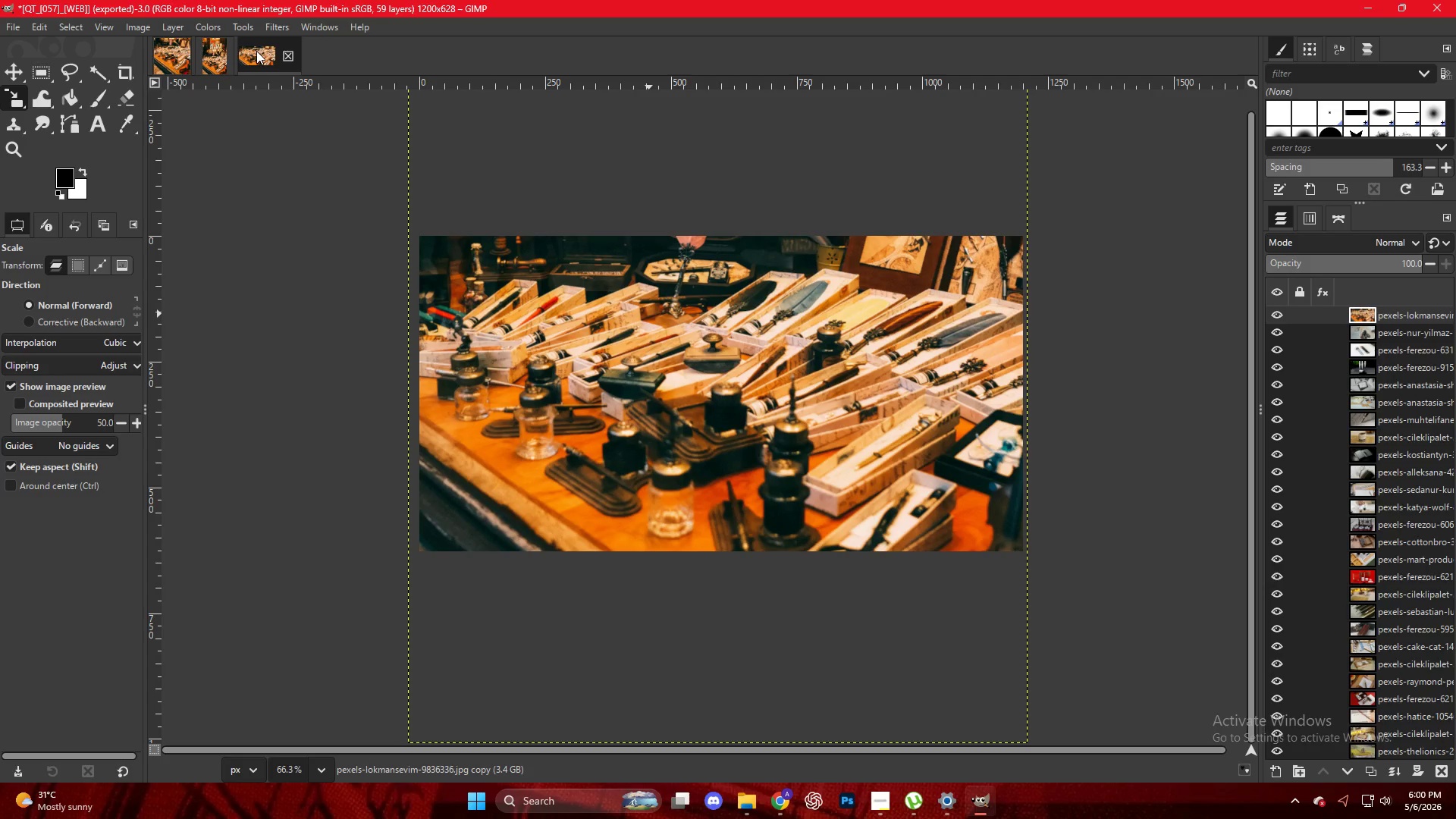 
wait(30.75)
 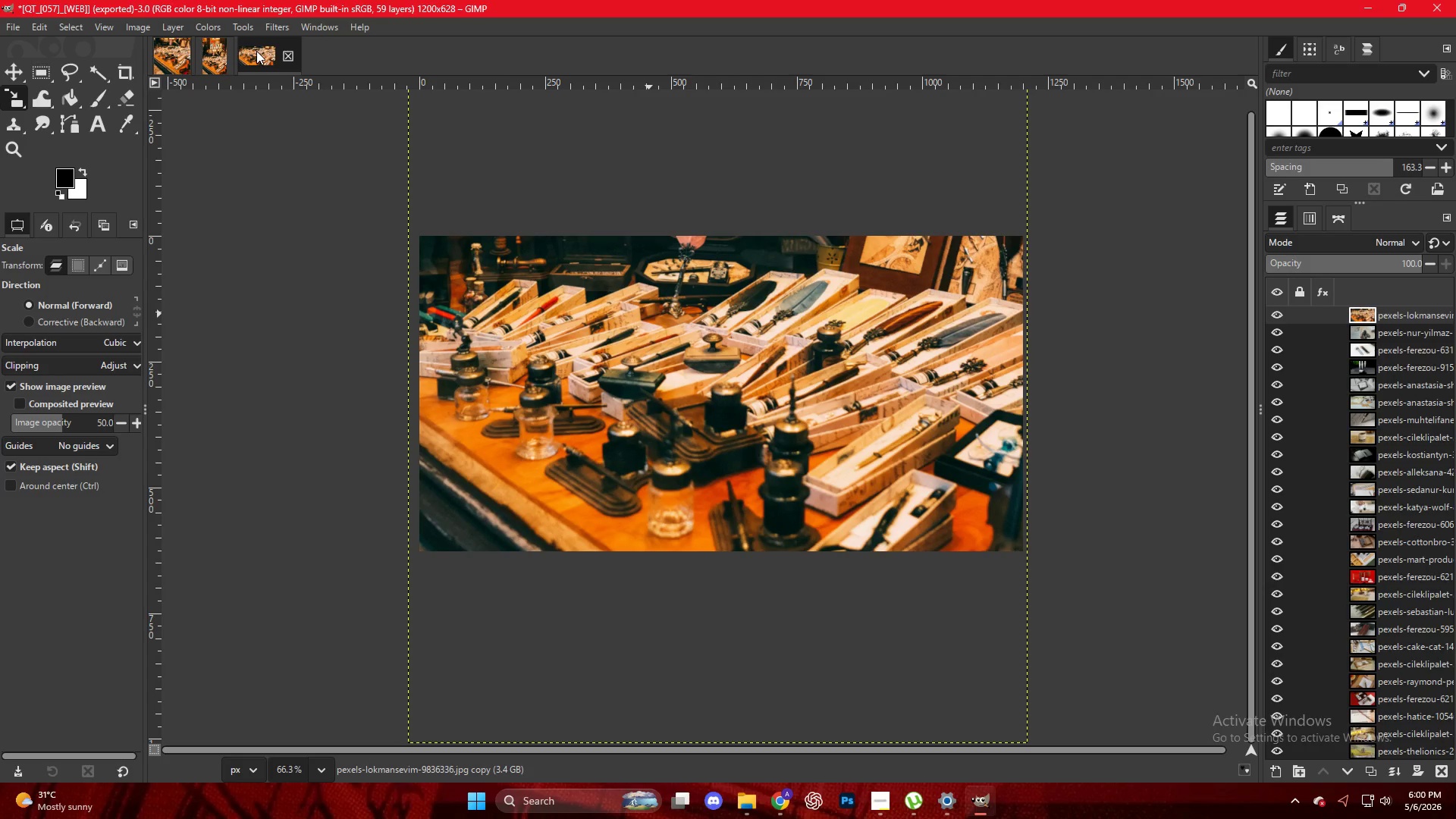 
left_click([886, 792])
 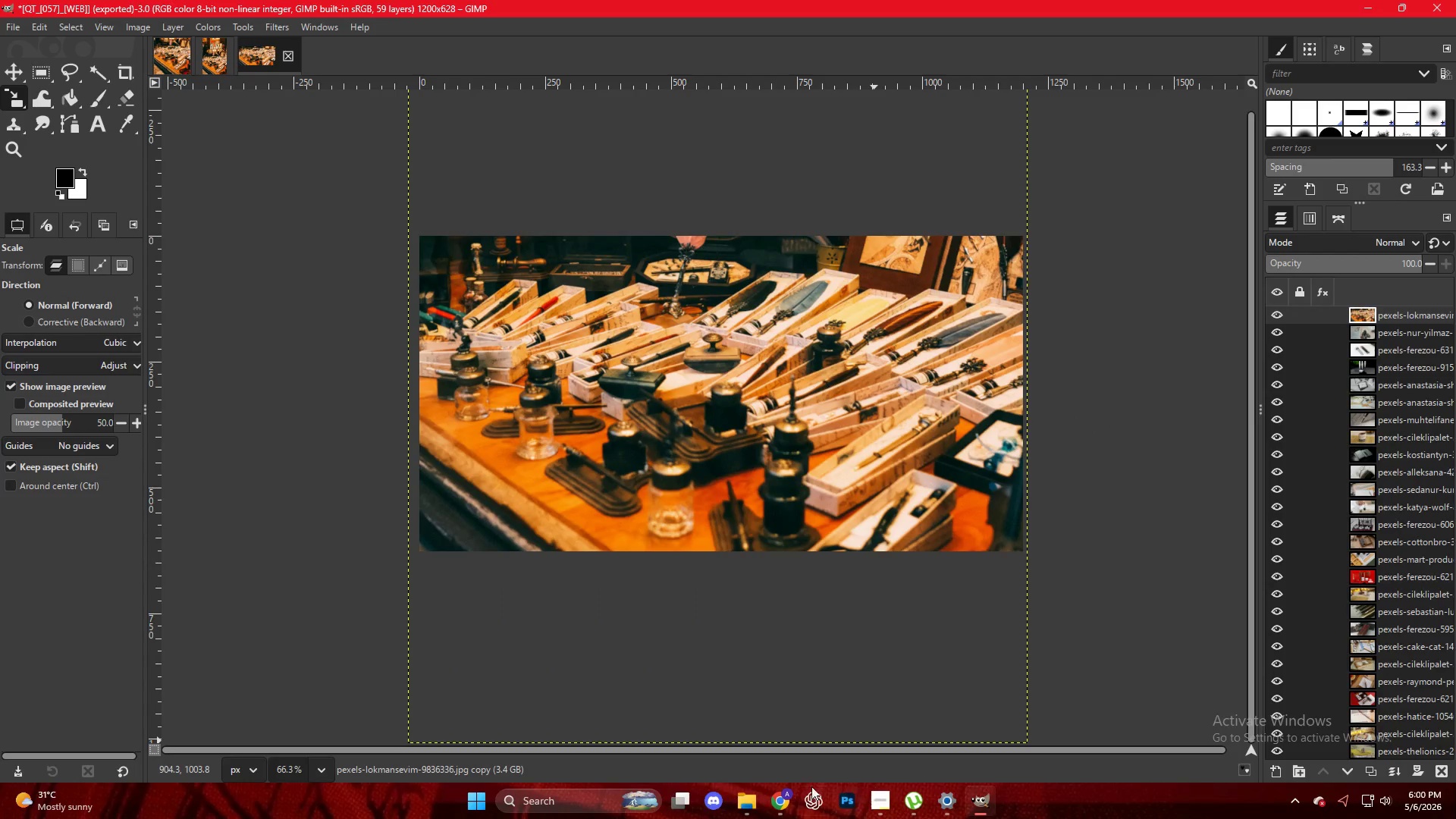 
left_click([789, 798])
 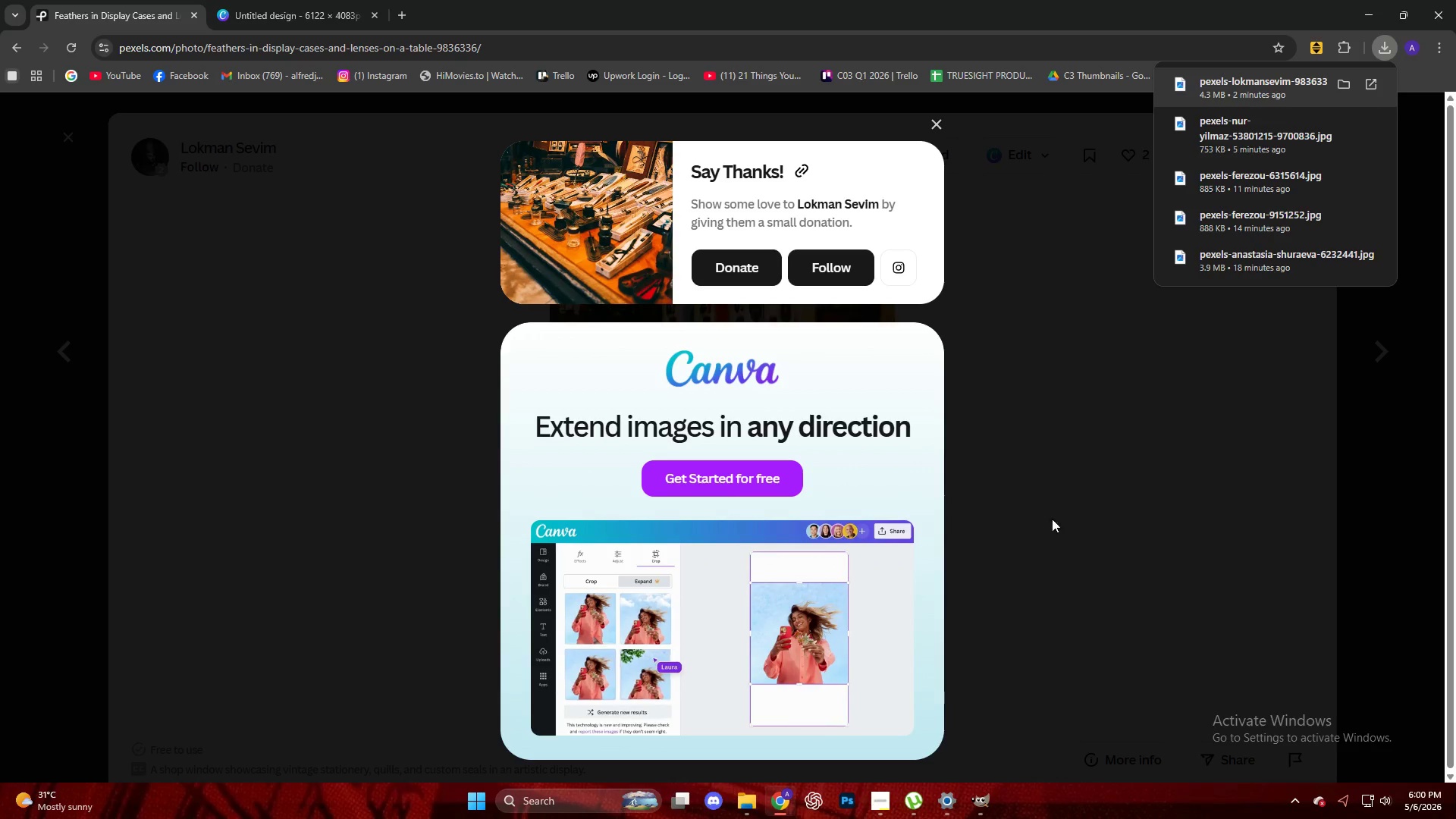 
left_click([1125, 470])
 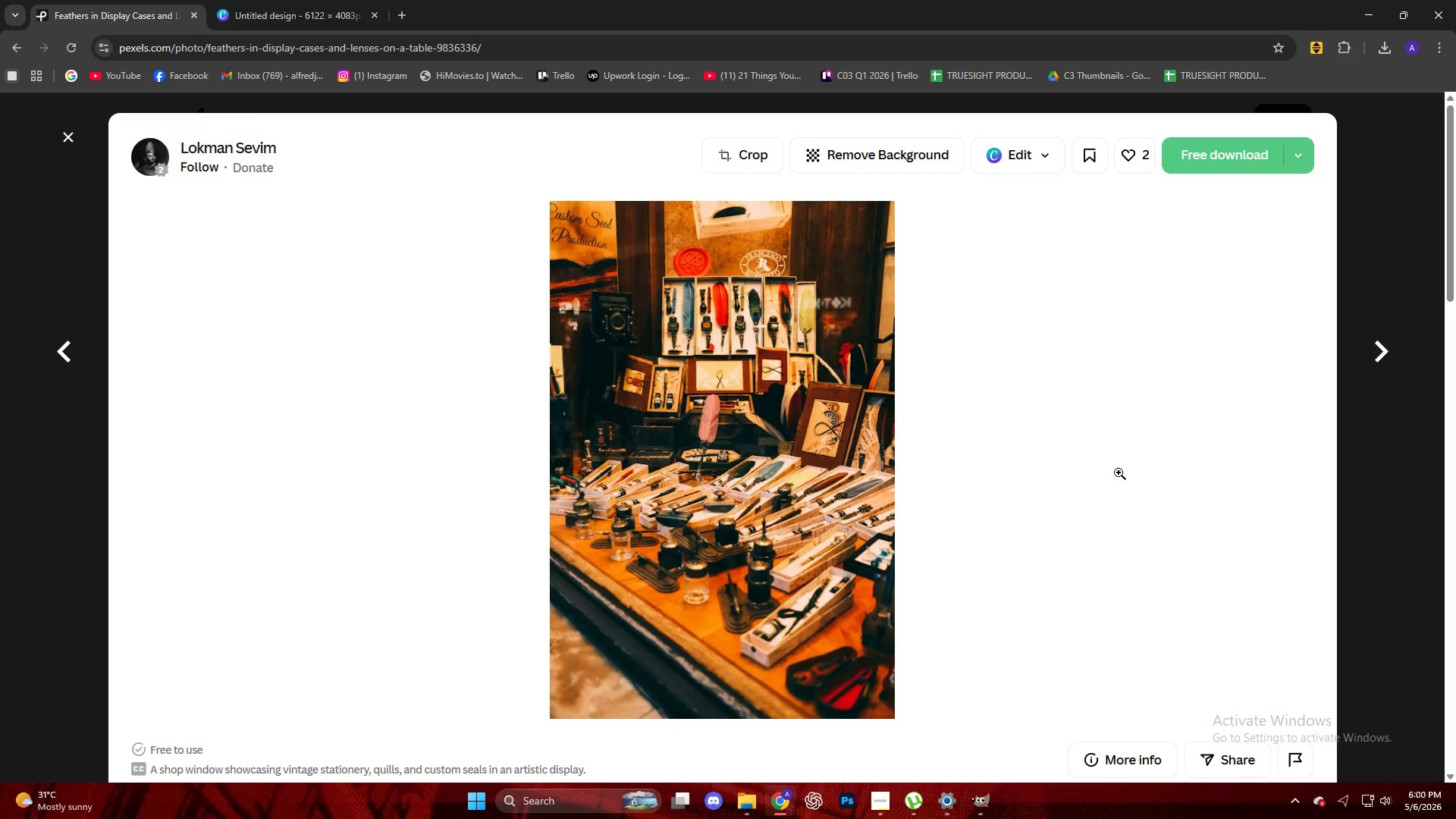 
scroll: coordinate [1021, 503], scroll_direction: down, amount: 10.0
 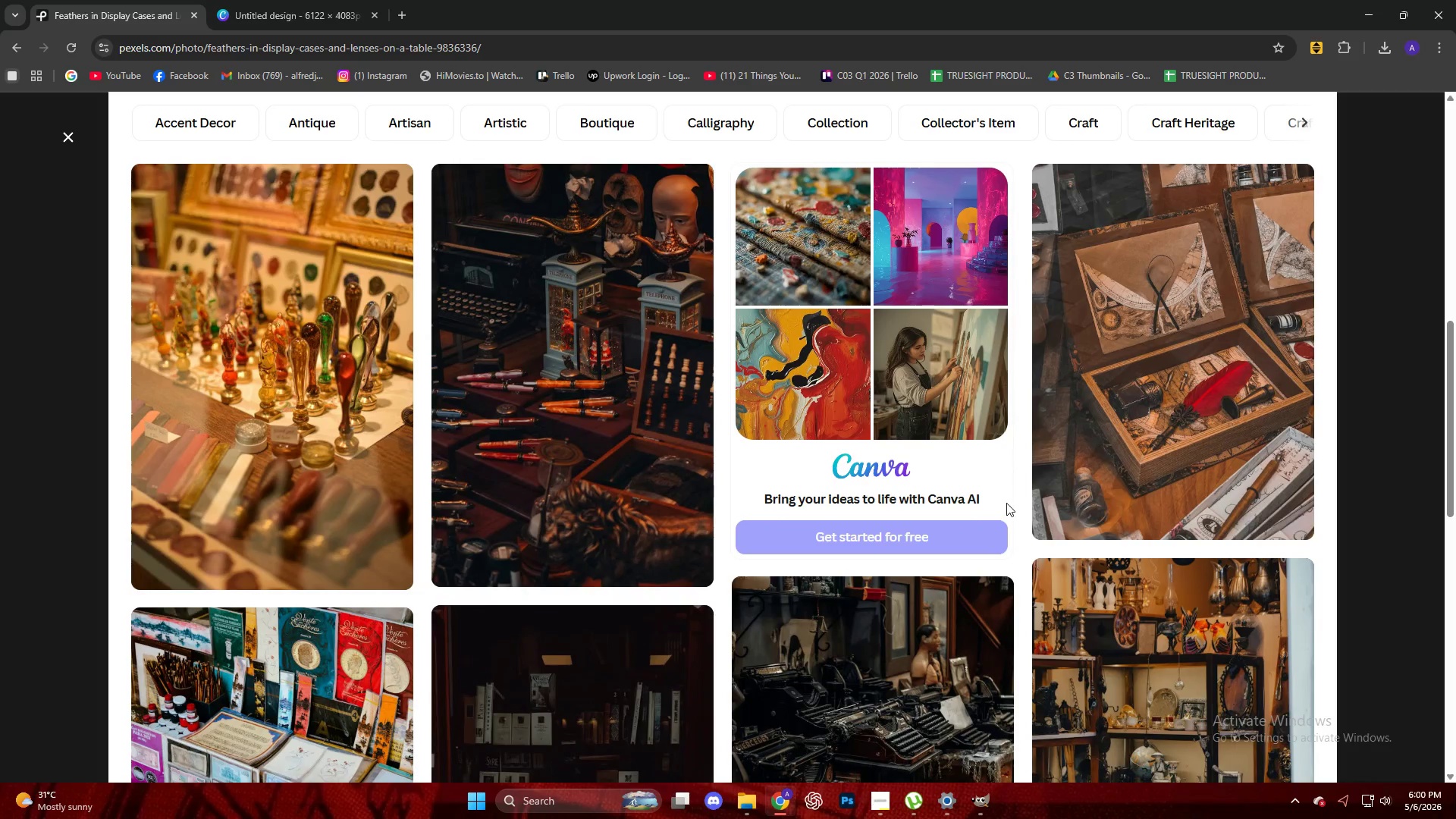 
key(Escape)
 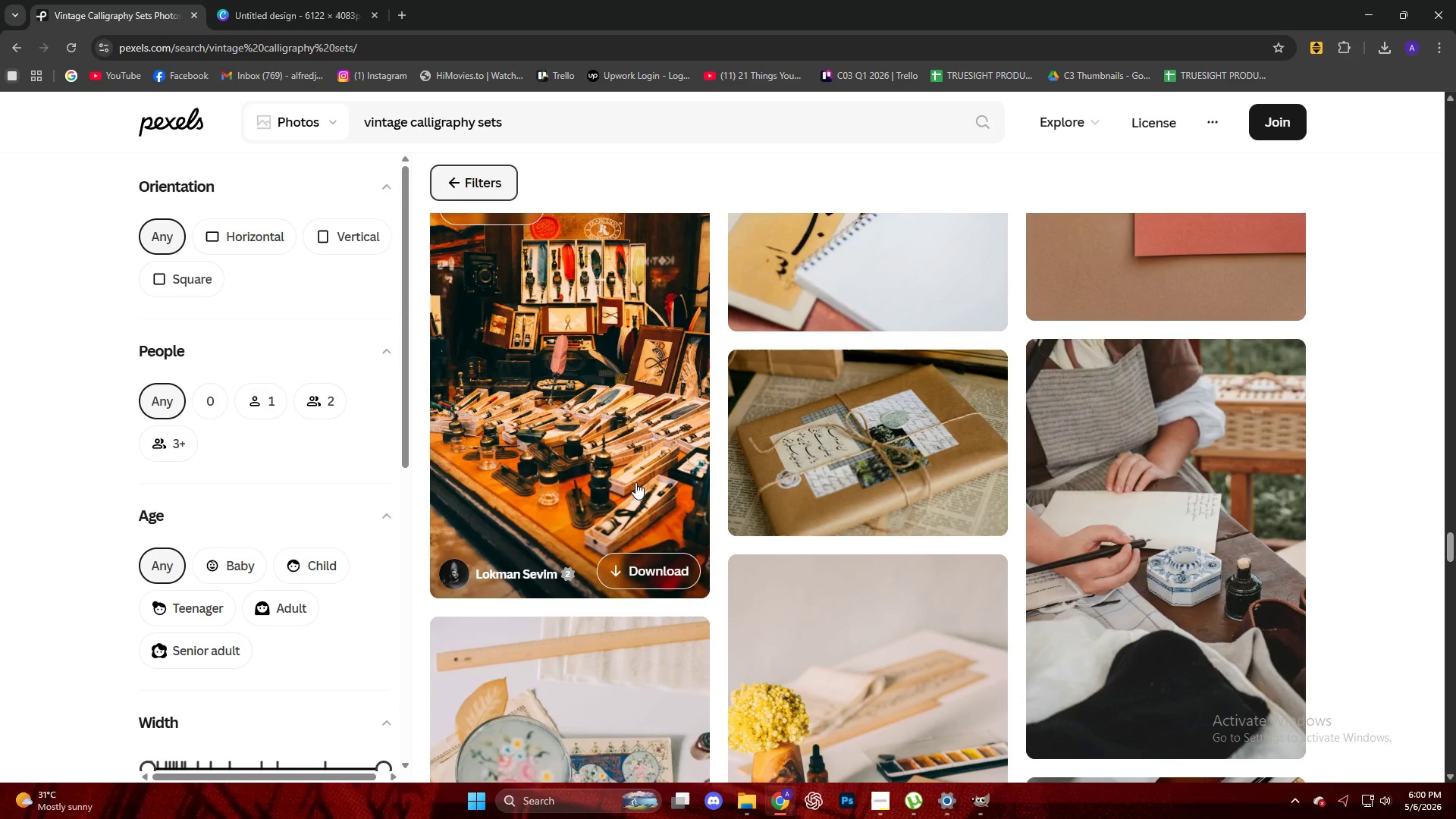 
scroll: coordinate [625, 479], scroll_direction: down, amount: 16.0
 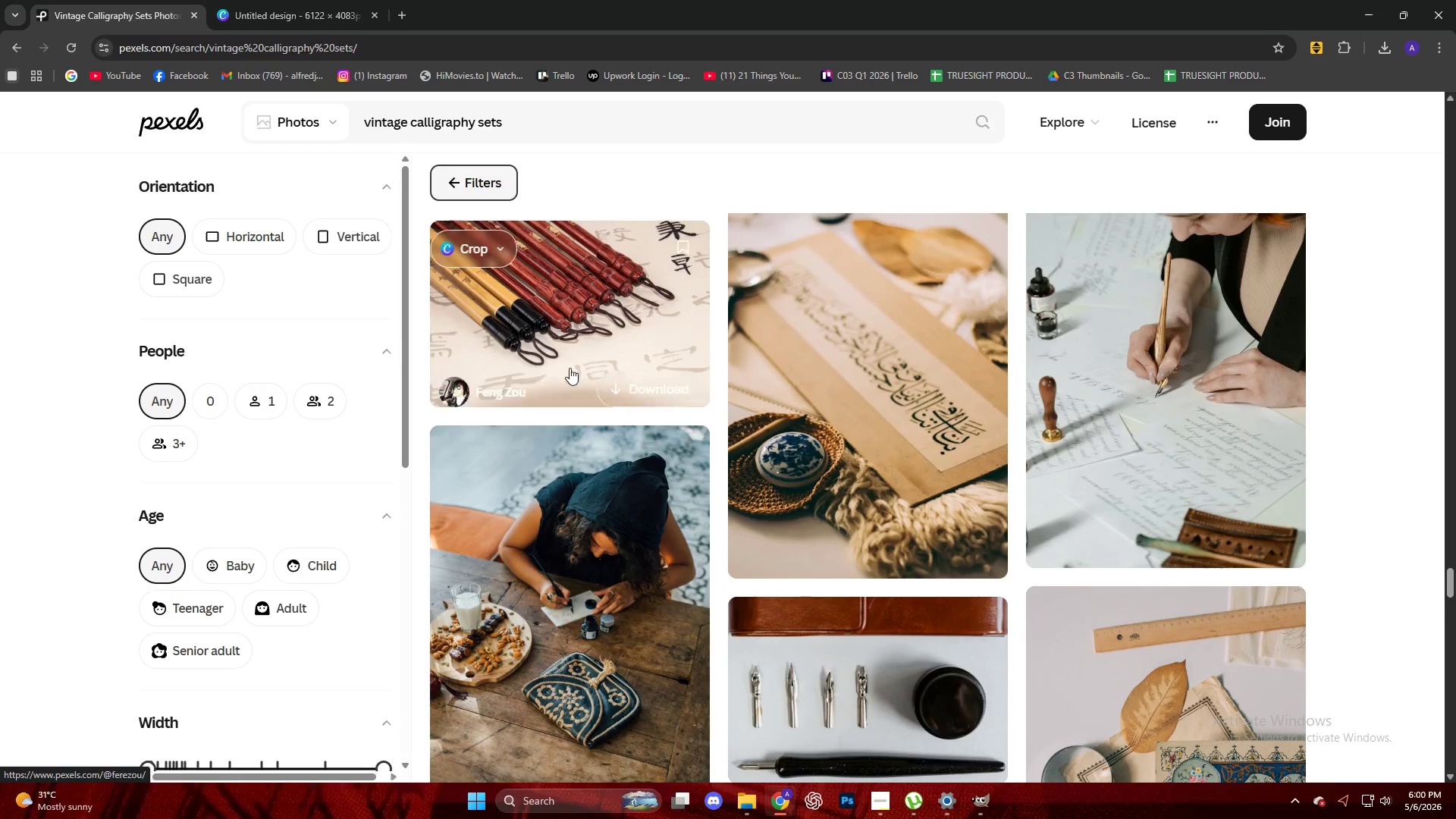 
left_click([556, 290])
 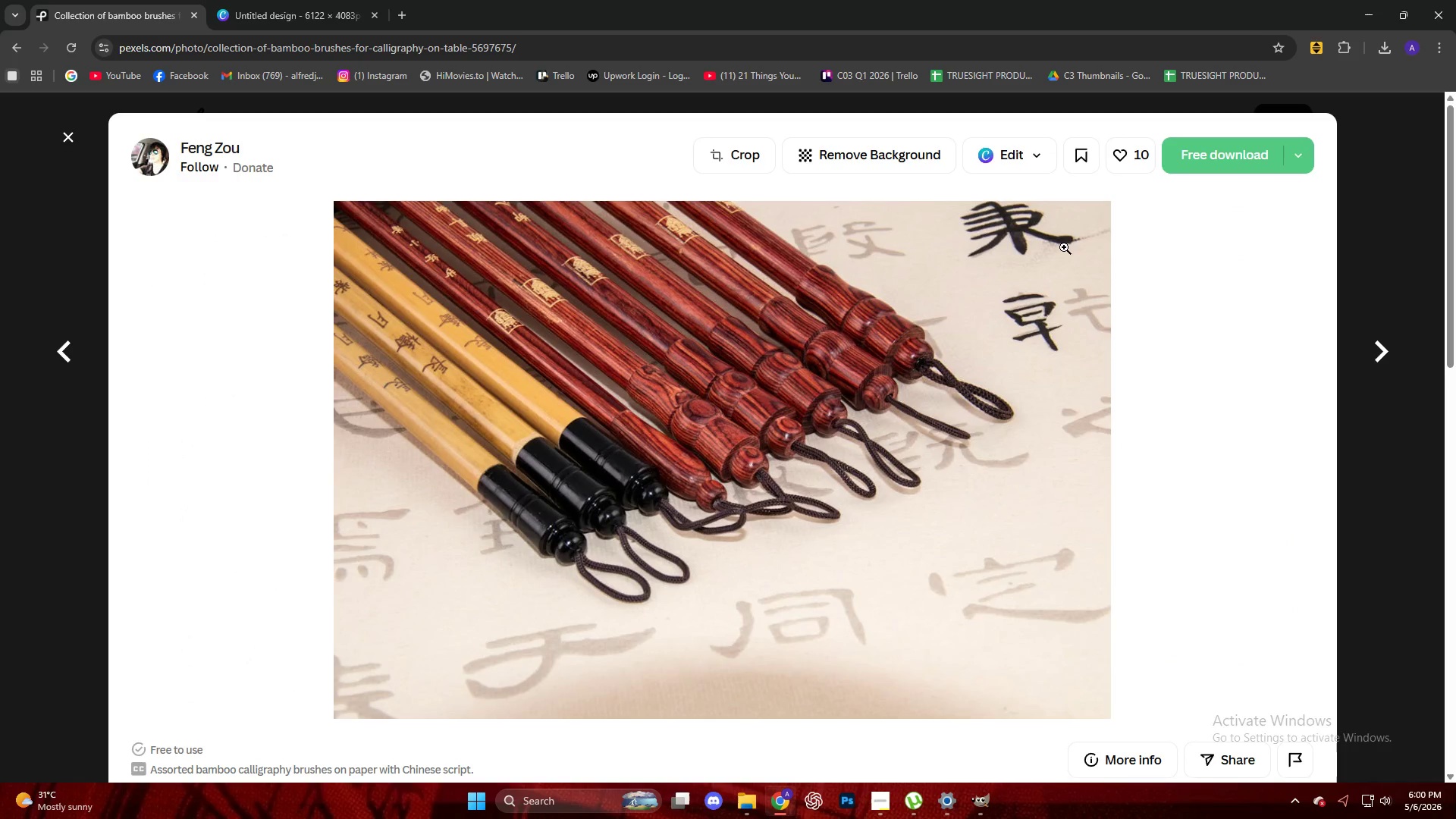 
left_click([1182, 158])
 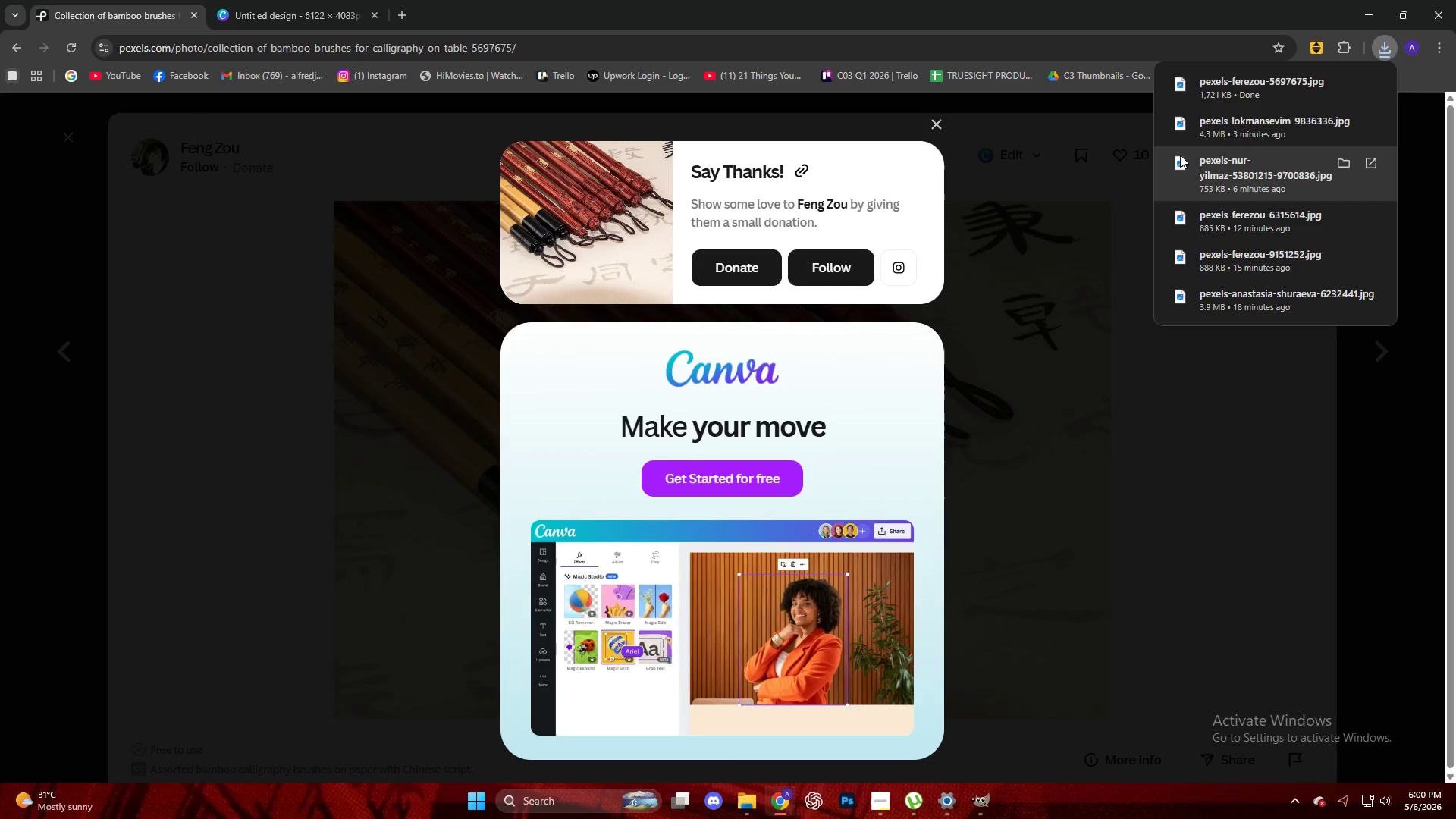 
wait(9.08)
 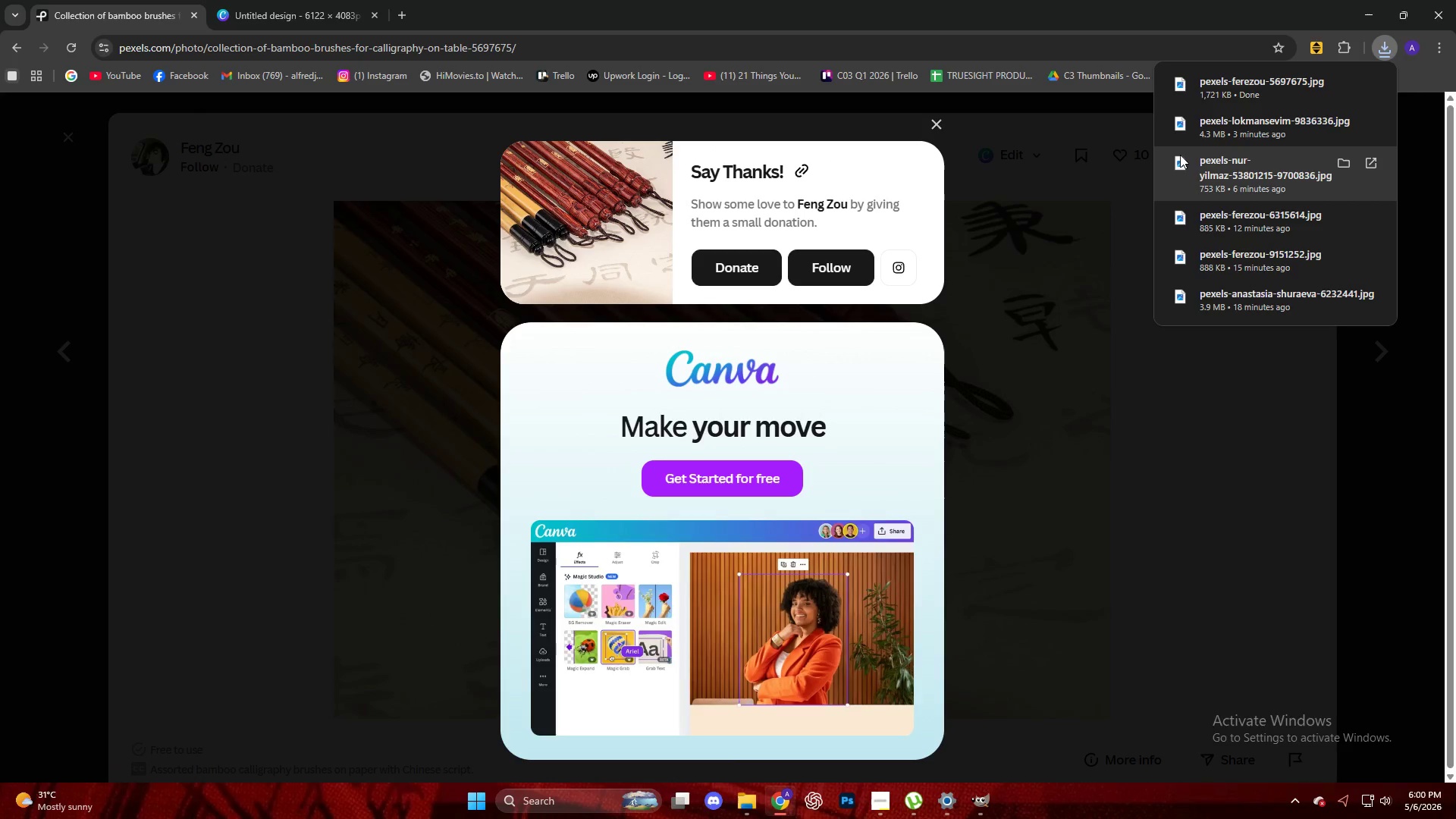 
left_click_drag(start_coordinate=[1200, 102], to_coordinate=[799, 417])
 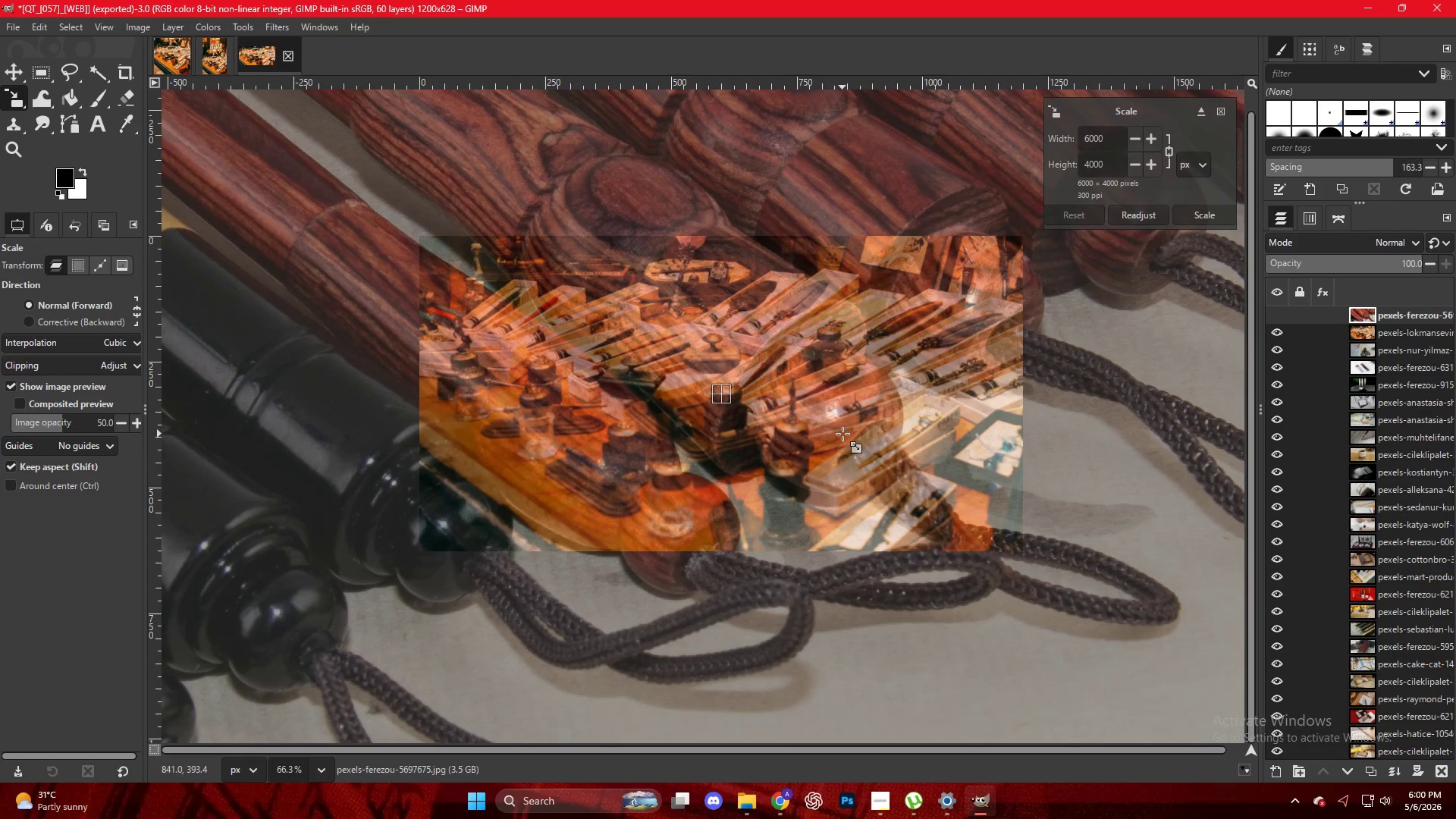 
hold_key(key=ControlLeft, duration=0.58)
scroll: coordinate [828, 427], scroll_direction: down, amount: 10.0
 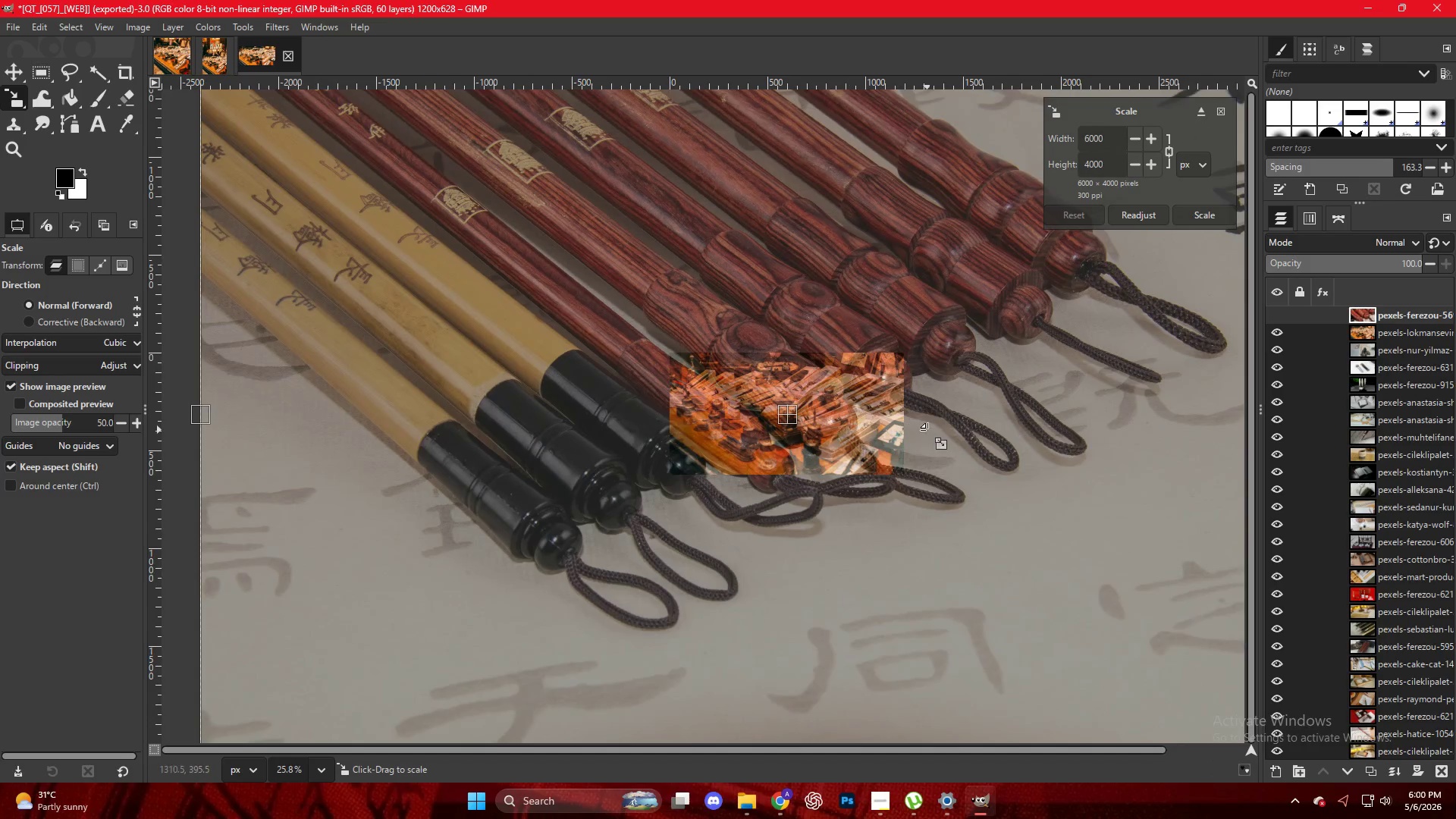 
hold_key(key=ControlLeft, duration=0.42)
scroll: coordinate [811, 444], scroll_direction: down, amount: 5.0
 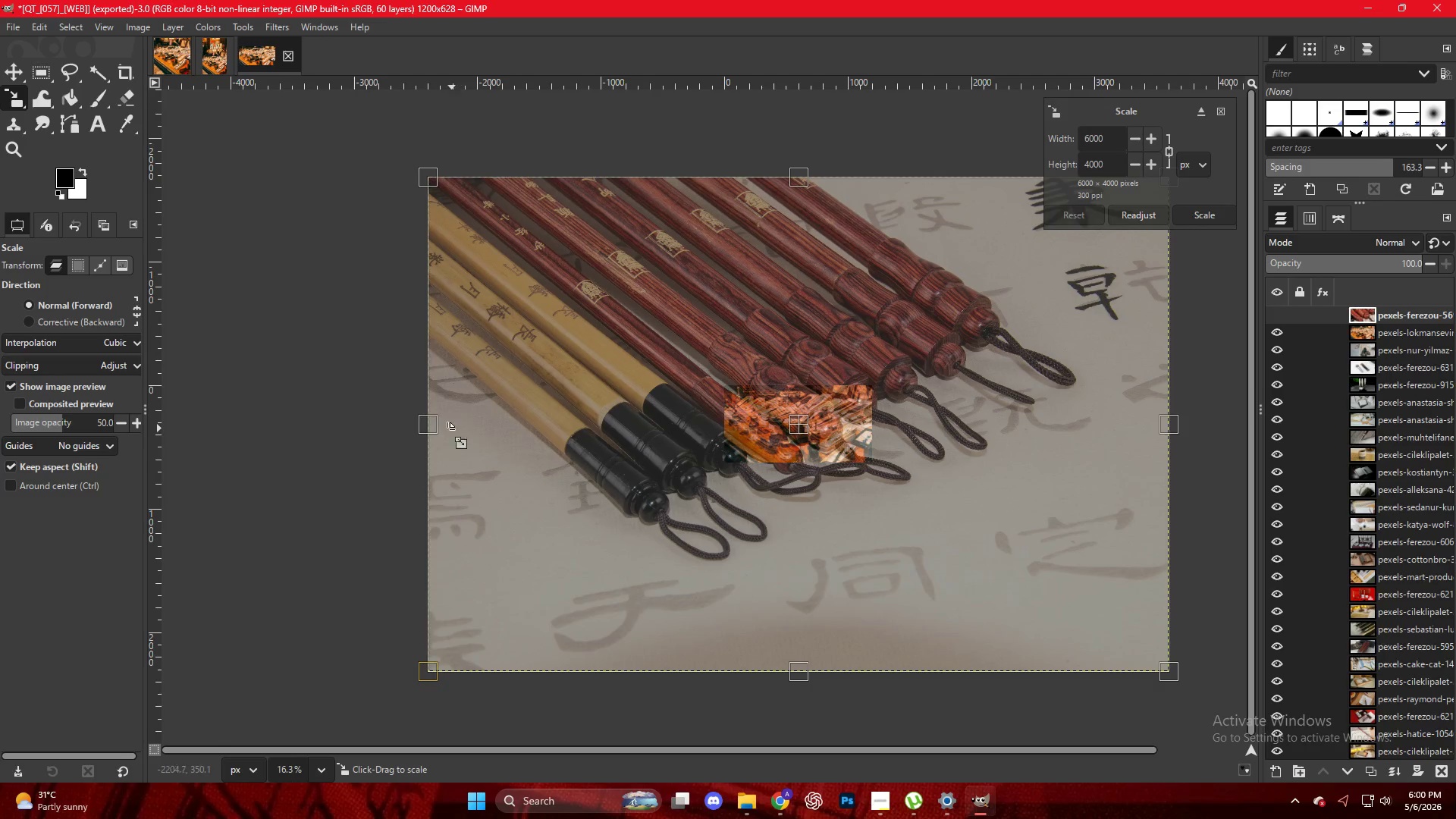 
left_click_drag(start_coordinate=[431, 435], to_coordinate=[576, 426])
 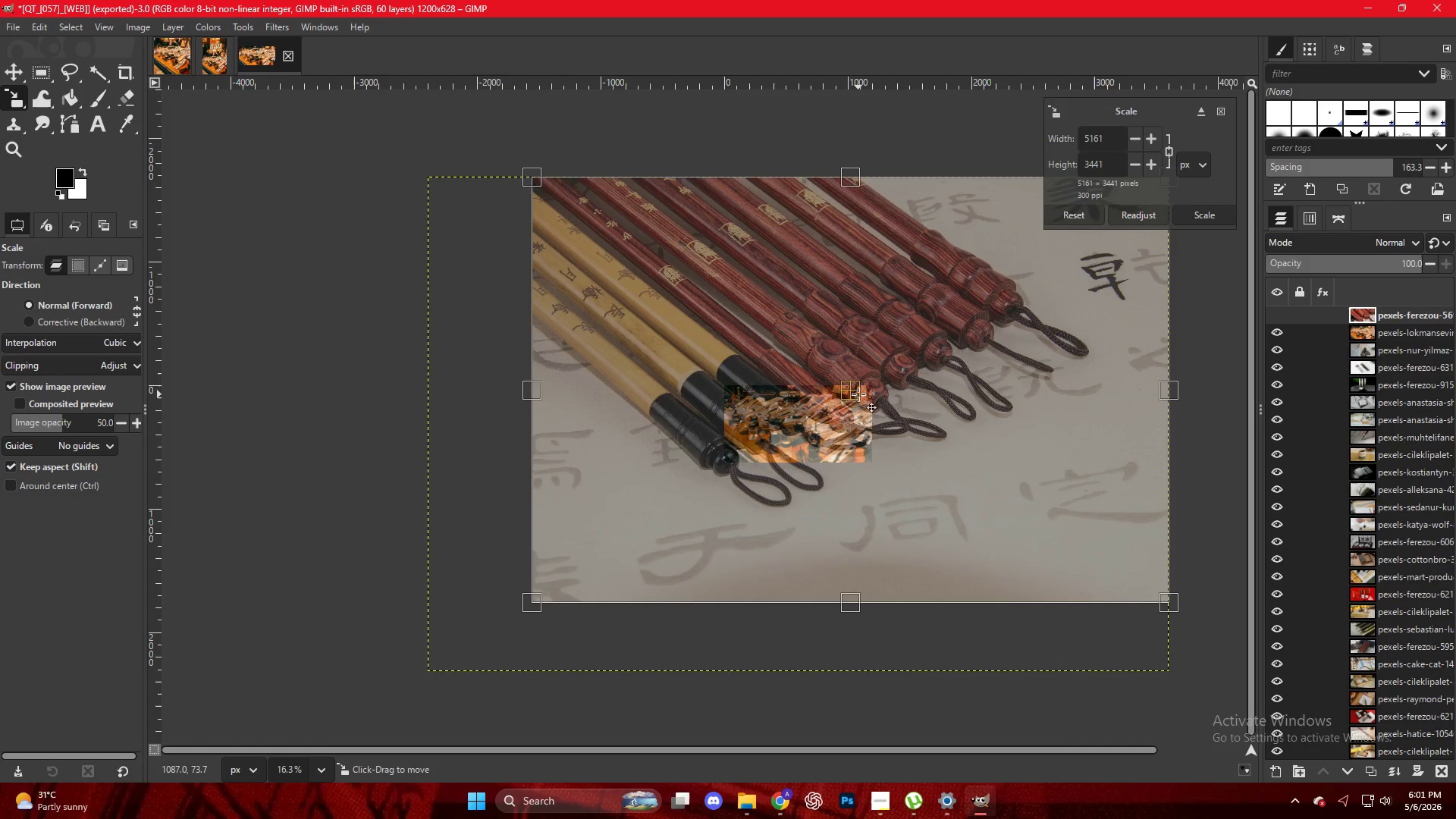 
left_click_drag(start_coordinate=[856, 394], to_coordinate=[805, 425])
 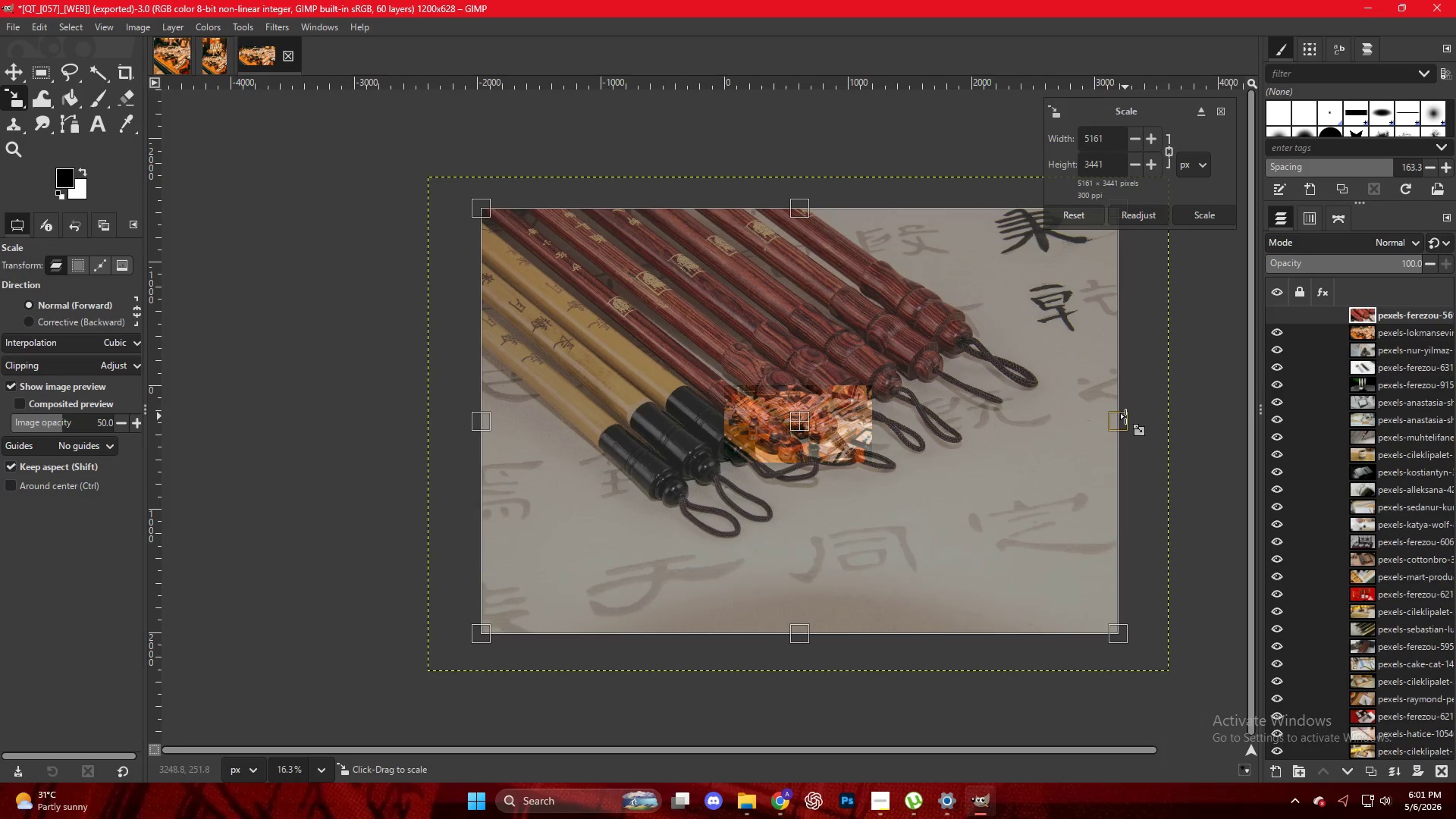 
left_click_drag(start_coordinate=[1125, 419], to_coordinate=[880, 421])
 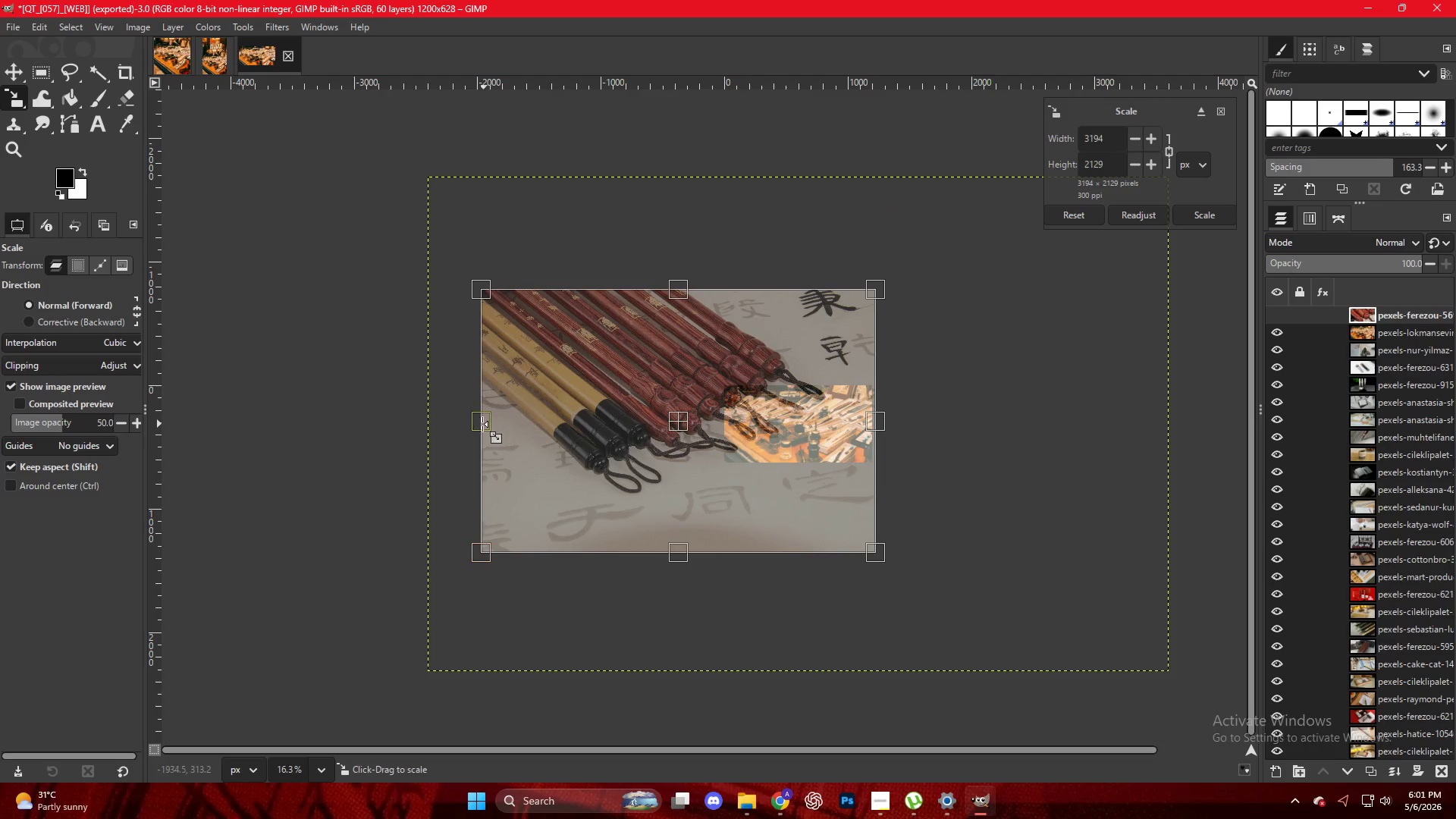 
left_click_drag(start_coordinate=[475, 423], to_coordinate=[722, 441])
 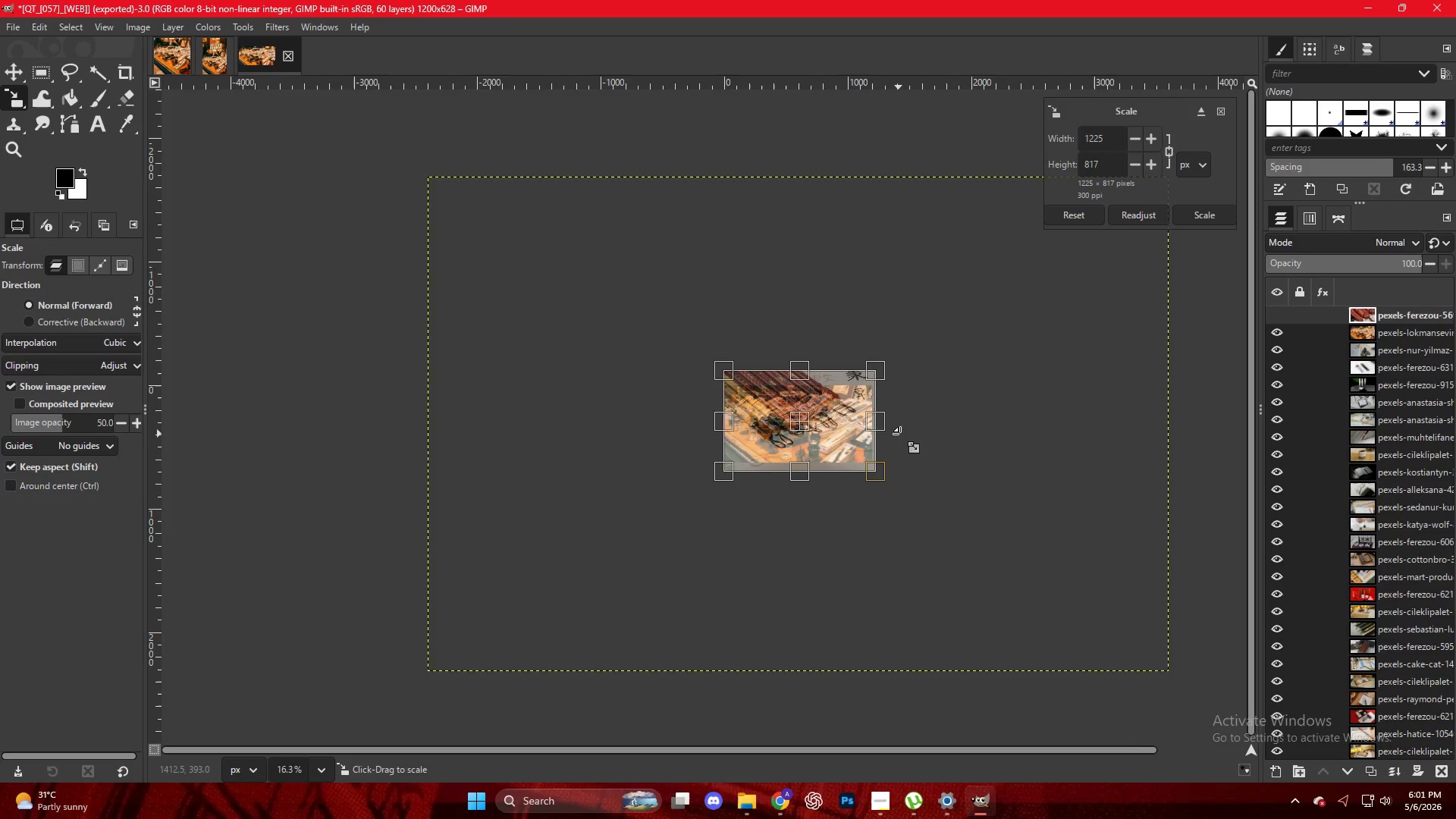 
hold_key(key=ControlLeft, duration=1.17)
 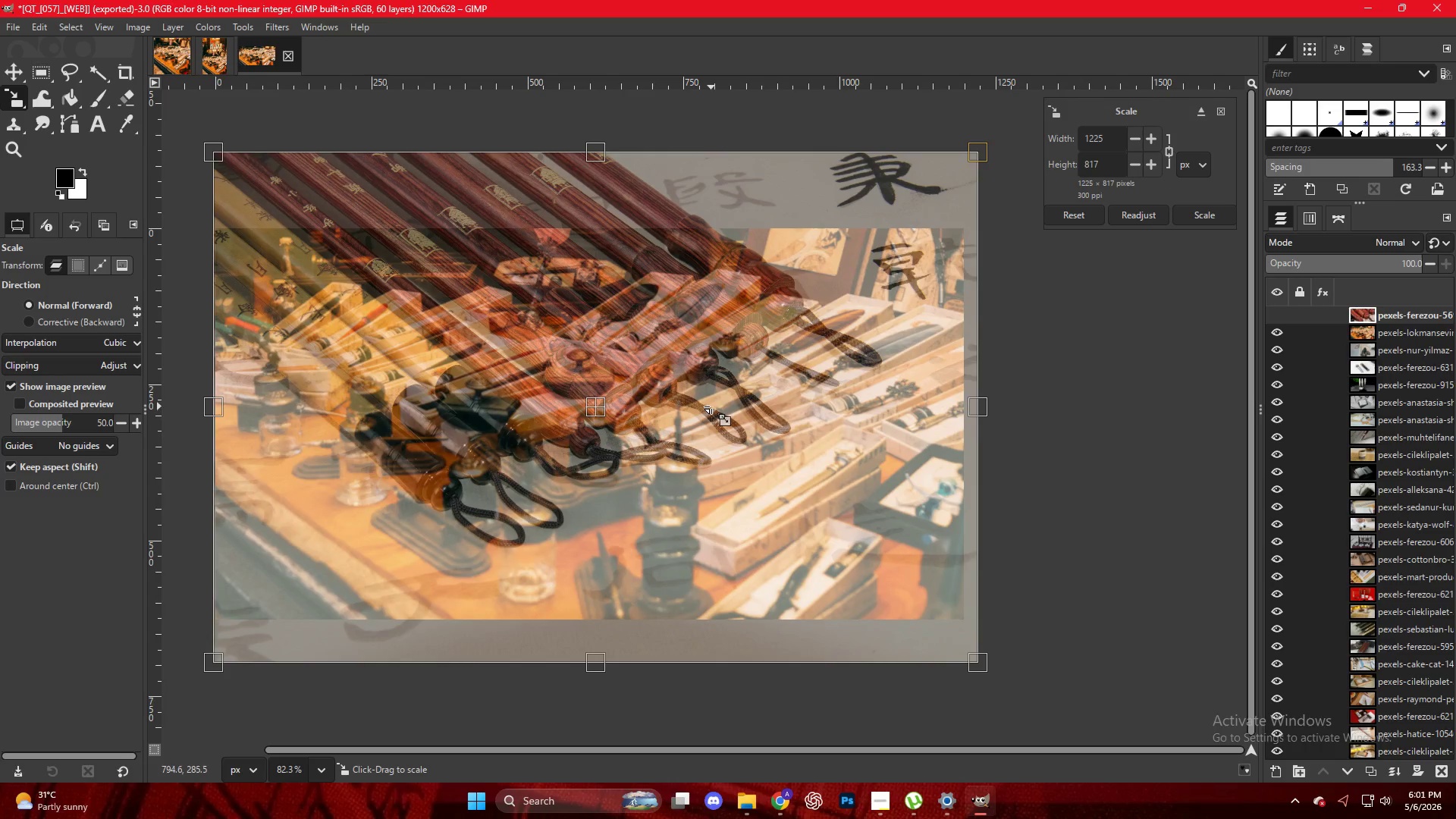 
left_click([705, 409])
 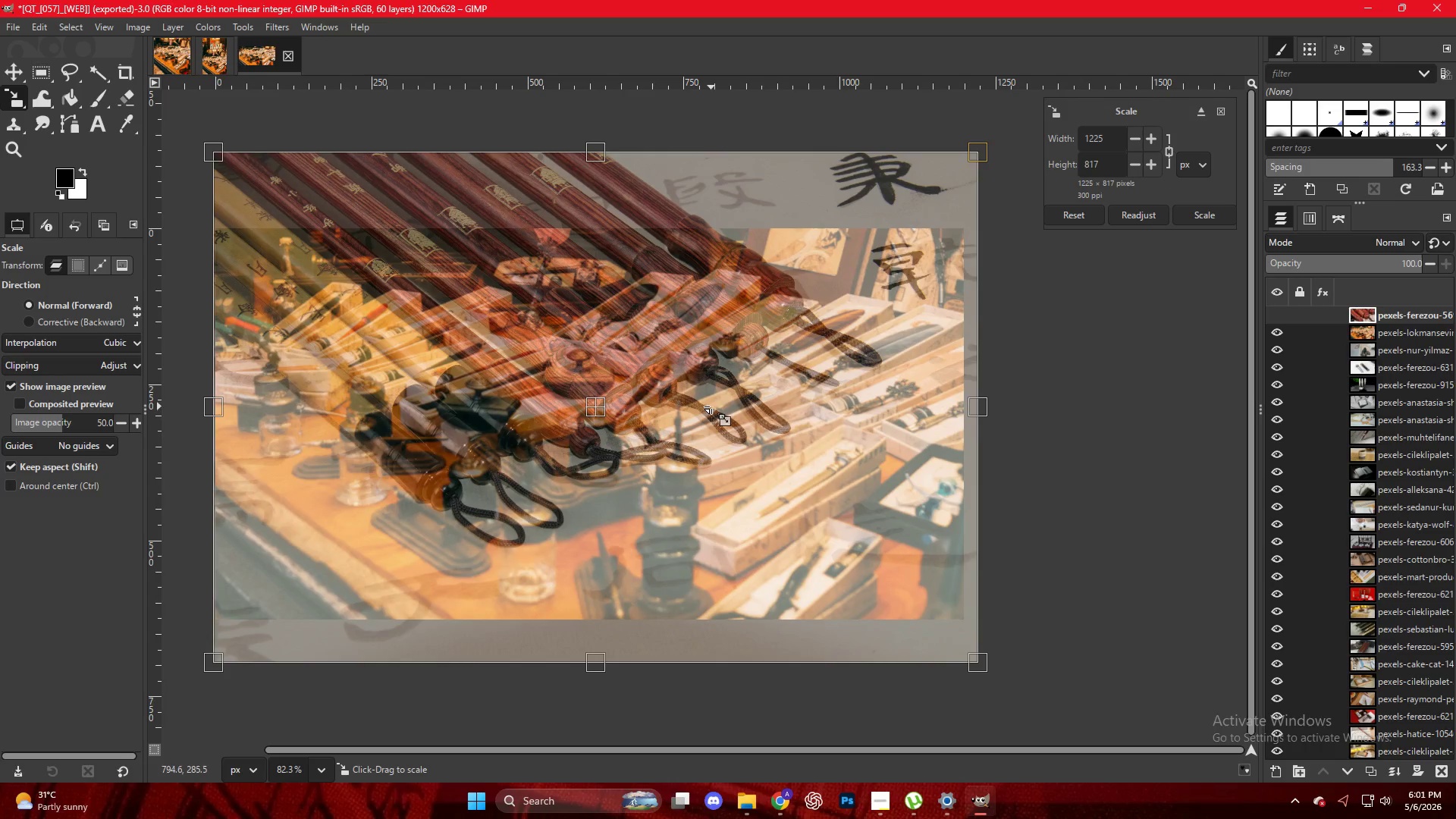 
scroll: coordinate [709, 413], scroll_direction: up, amount: 17.0
 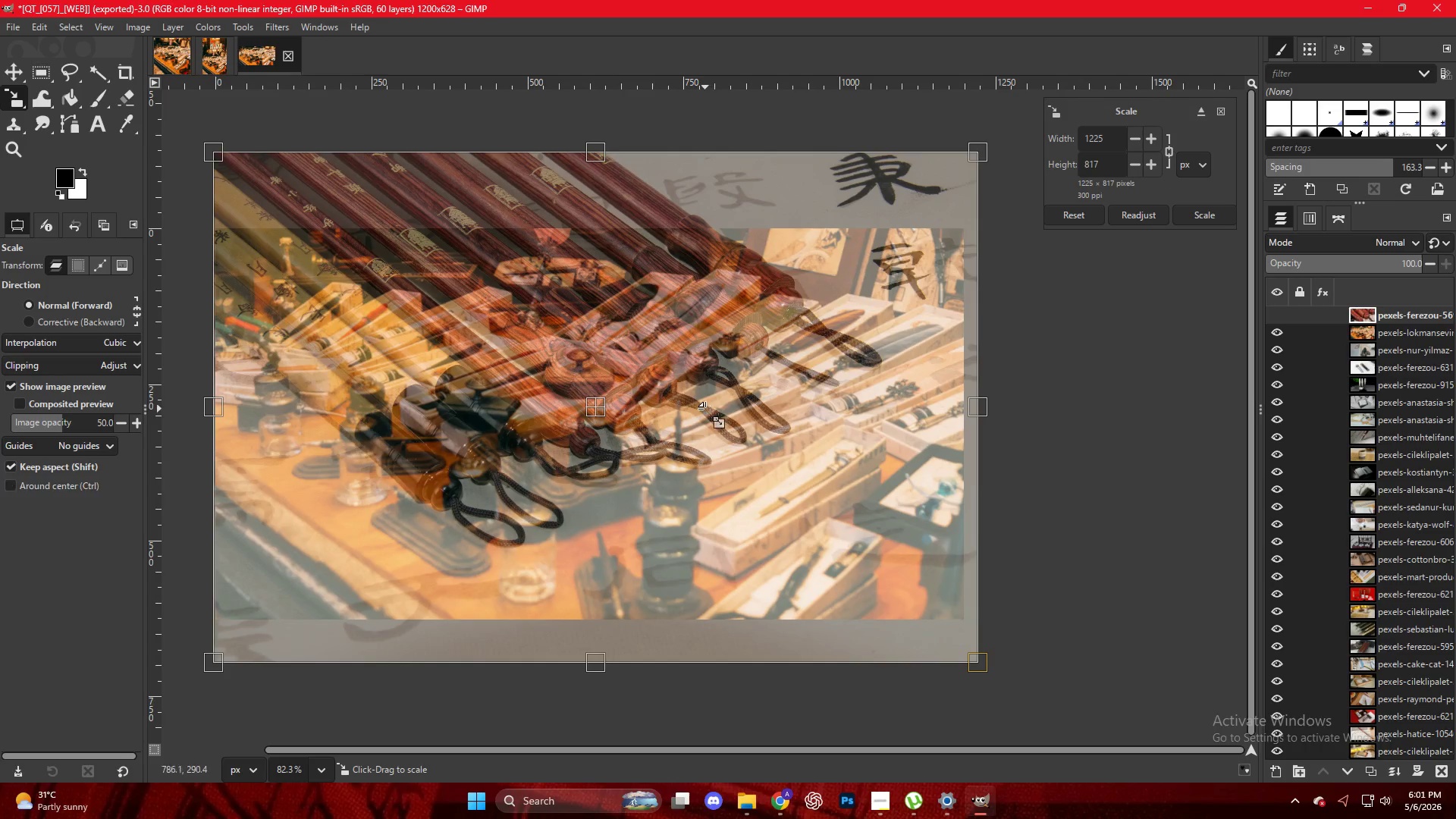 
key(NumpadEnter)
 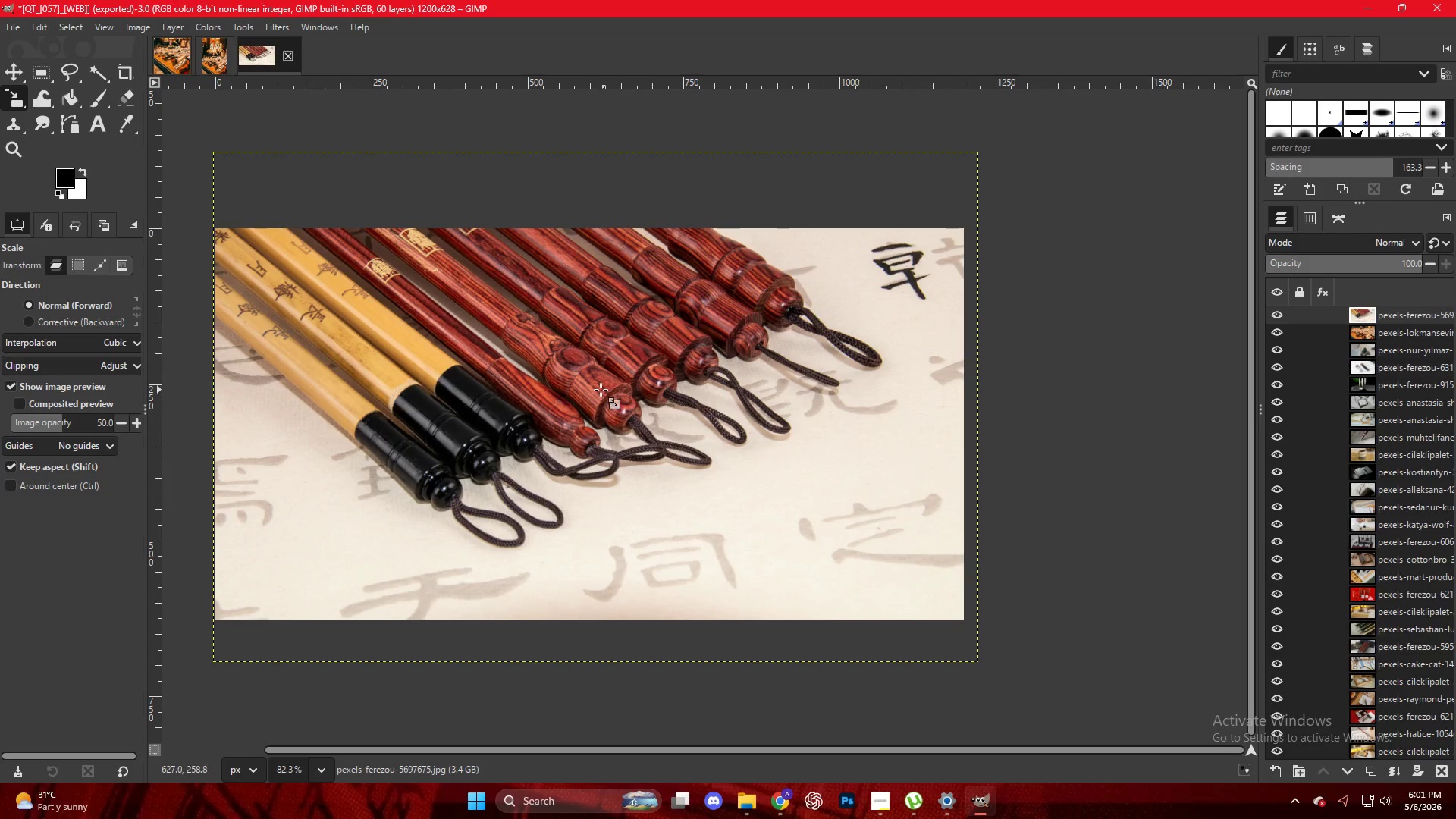 
key(Control+Shift+E)
 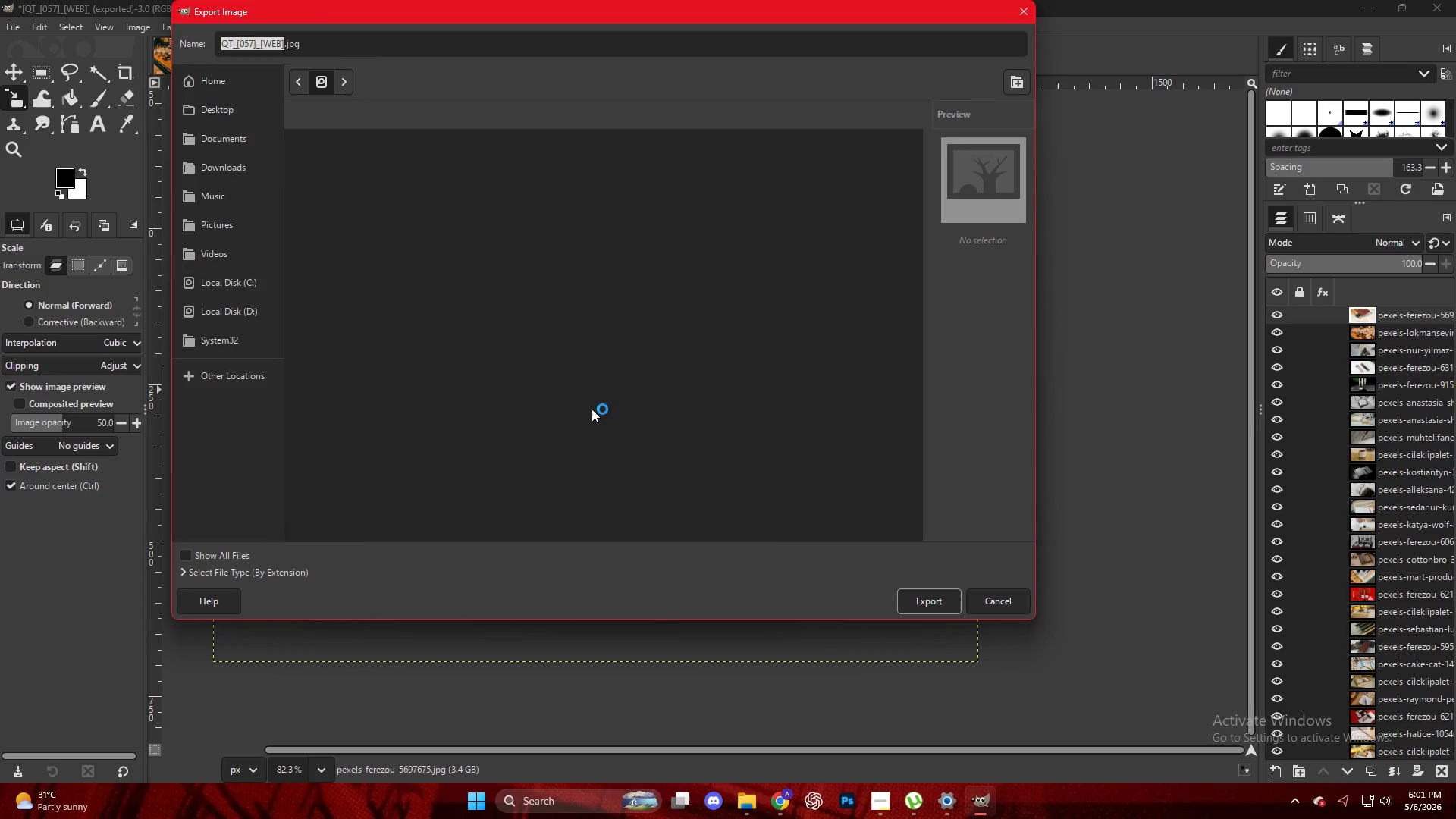 
left_click([417, 533])
 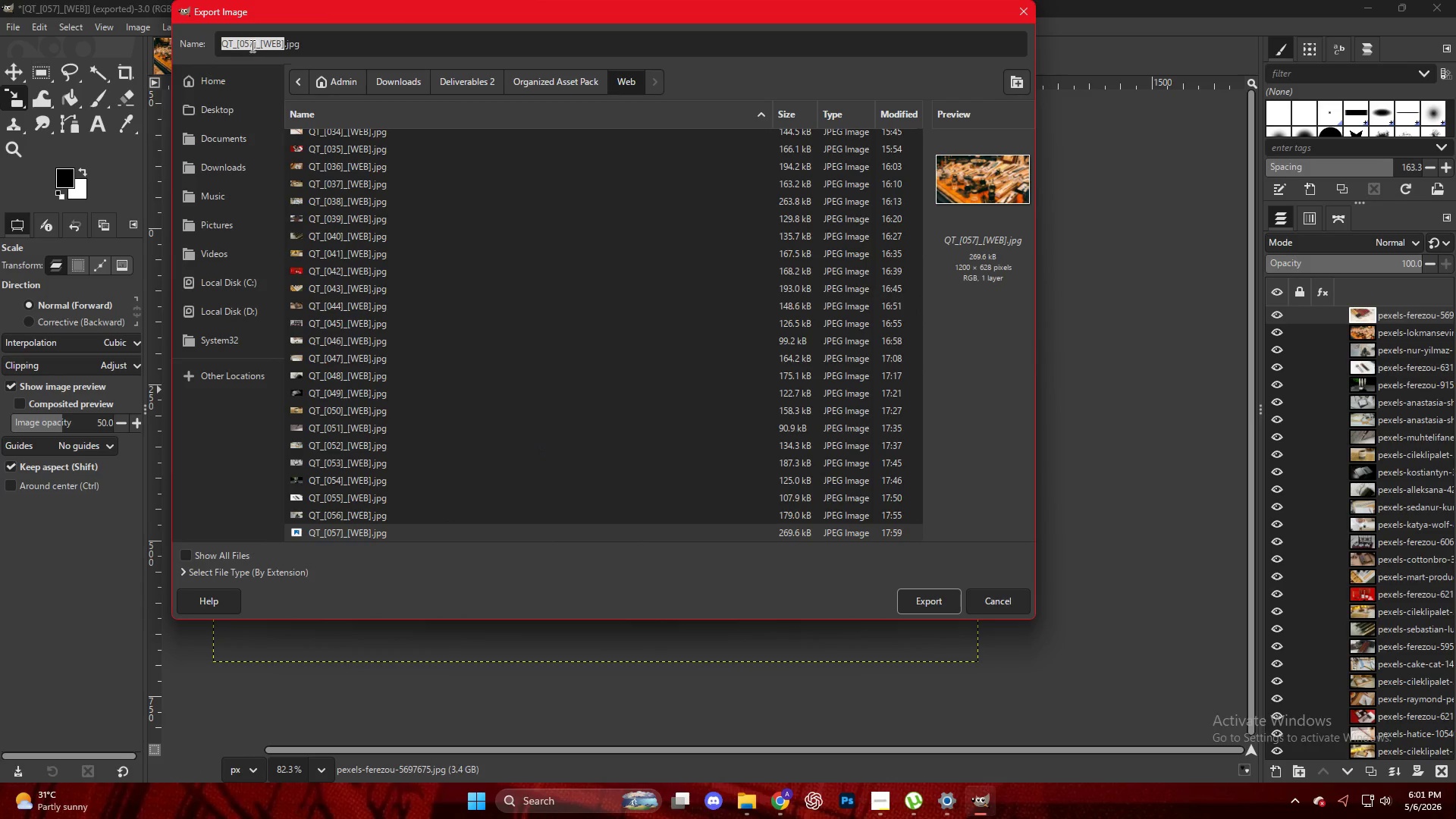 
scroll: coordinate [504, 469], scroll_direction: down, amount: 20.0
 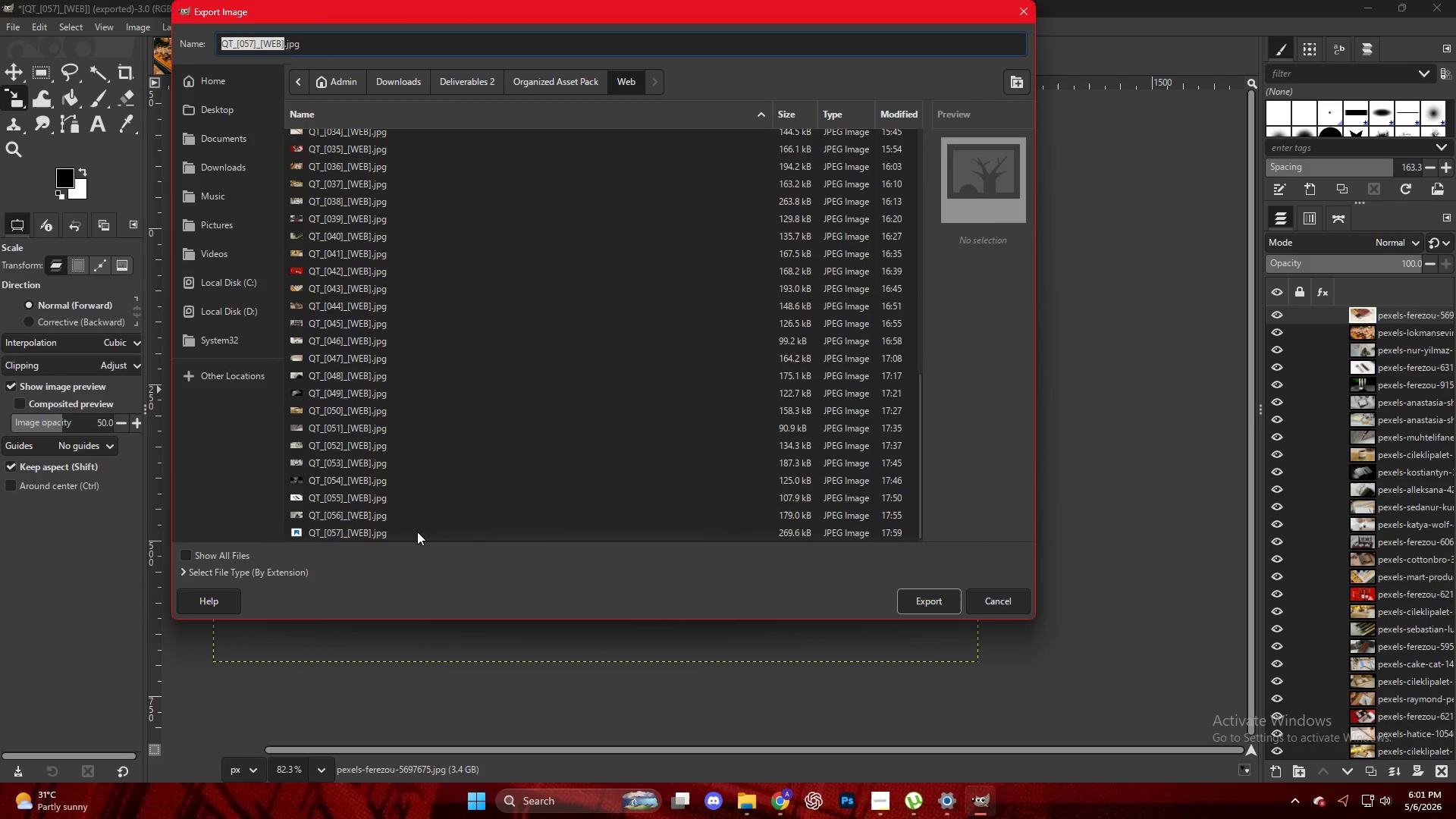 
wait(5.27)
 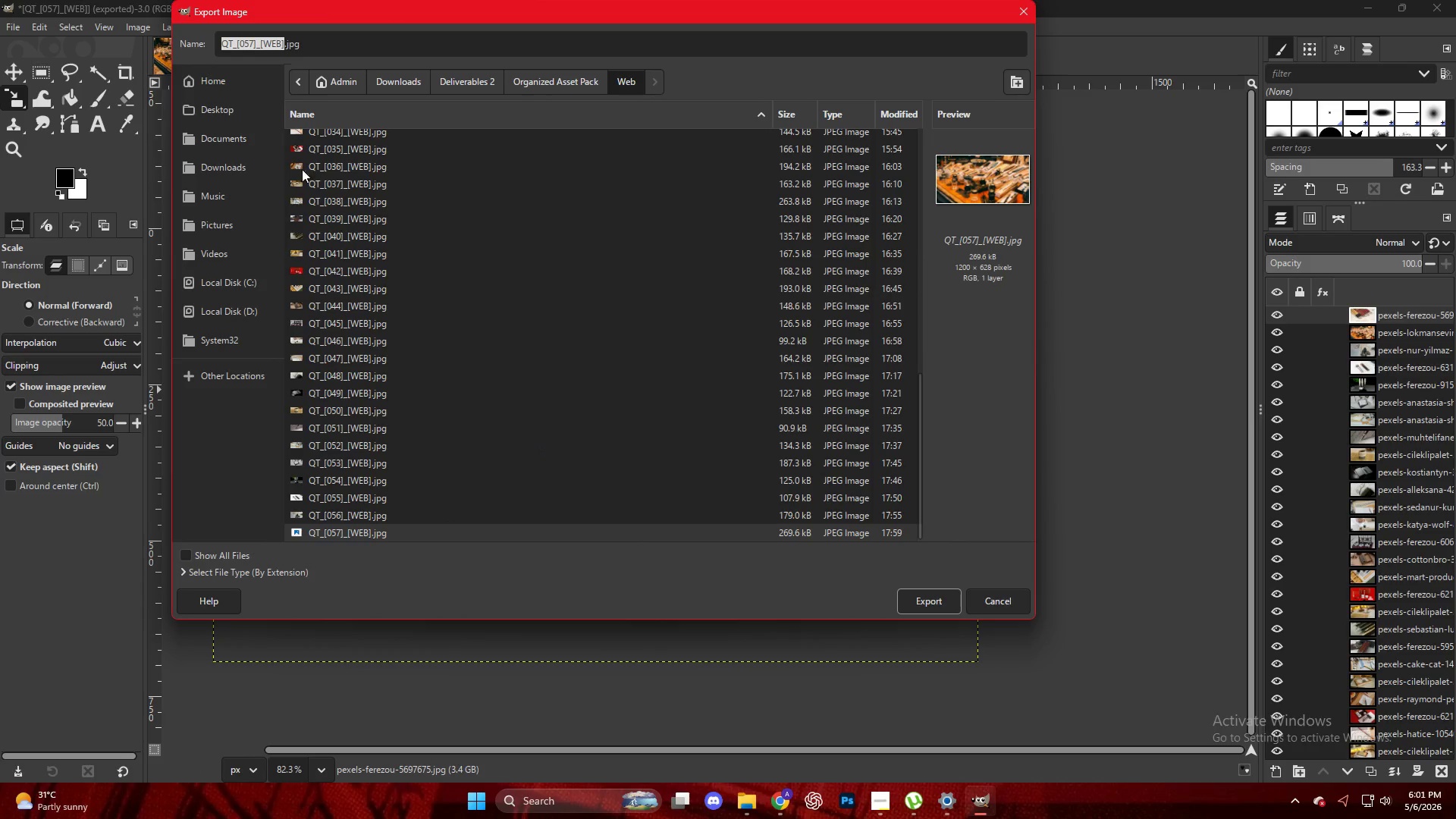 
key(Backspace)
 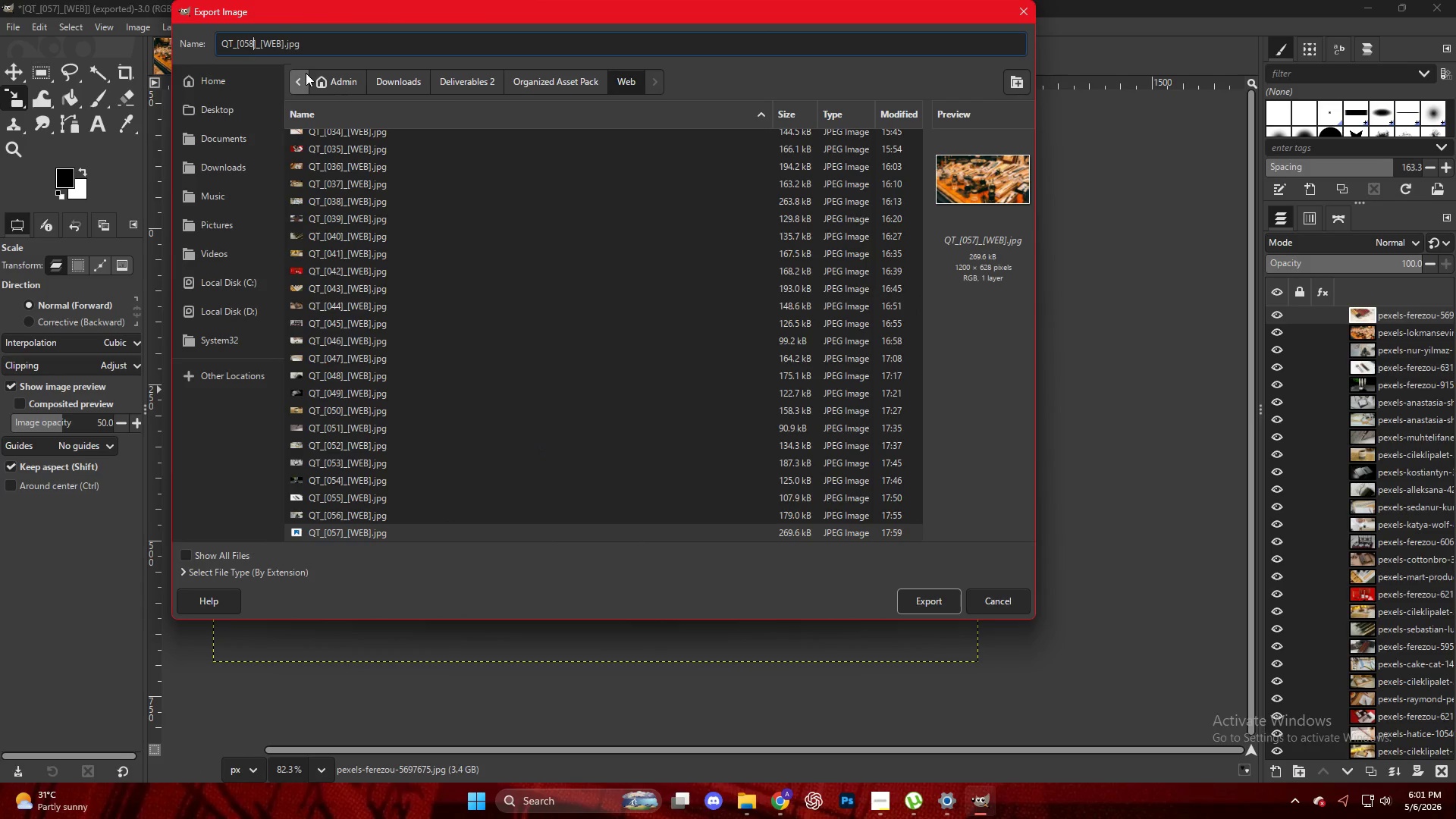 
key(Numpad8)
 